 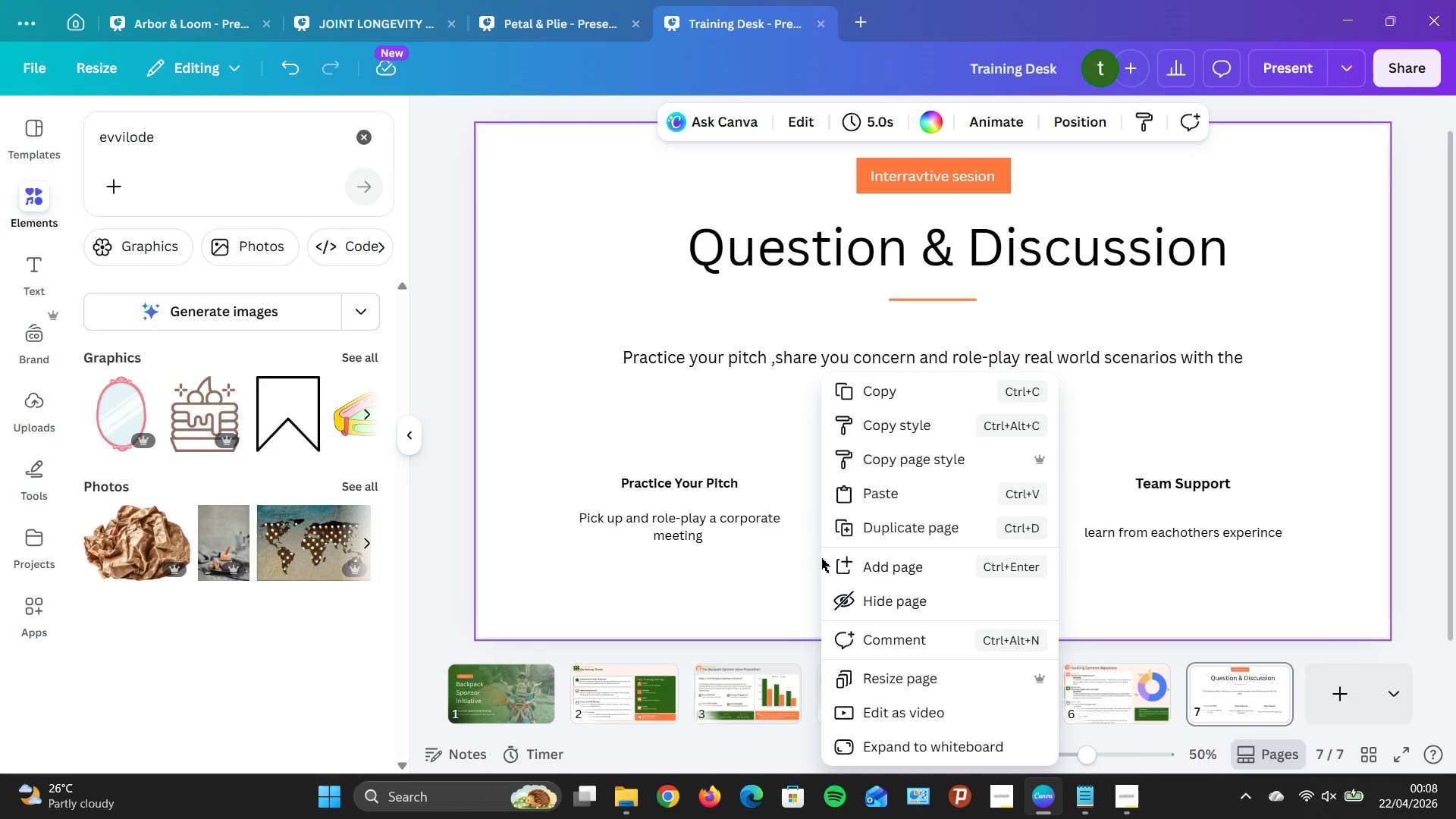 
left_click([582, 576])
 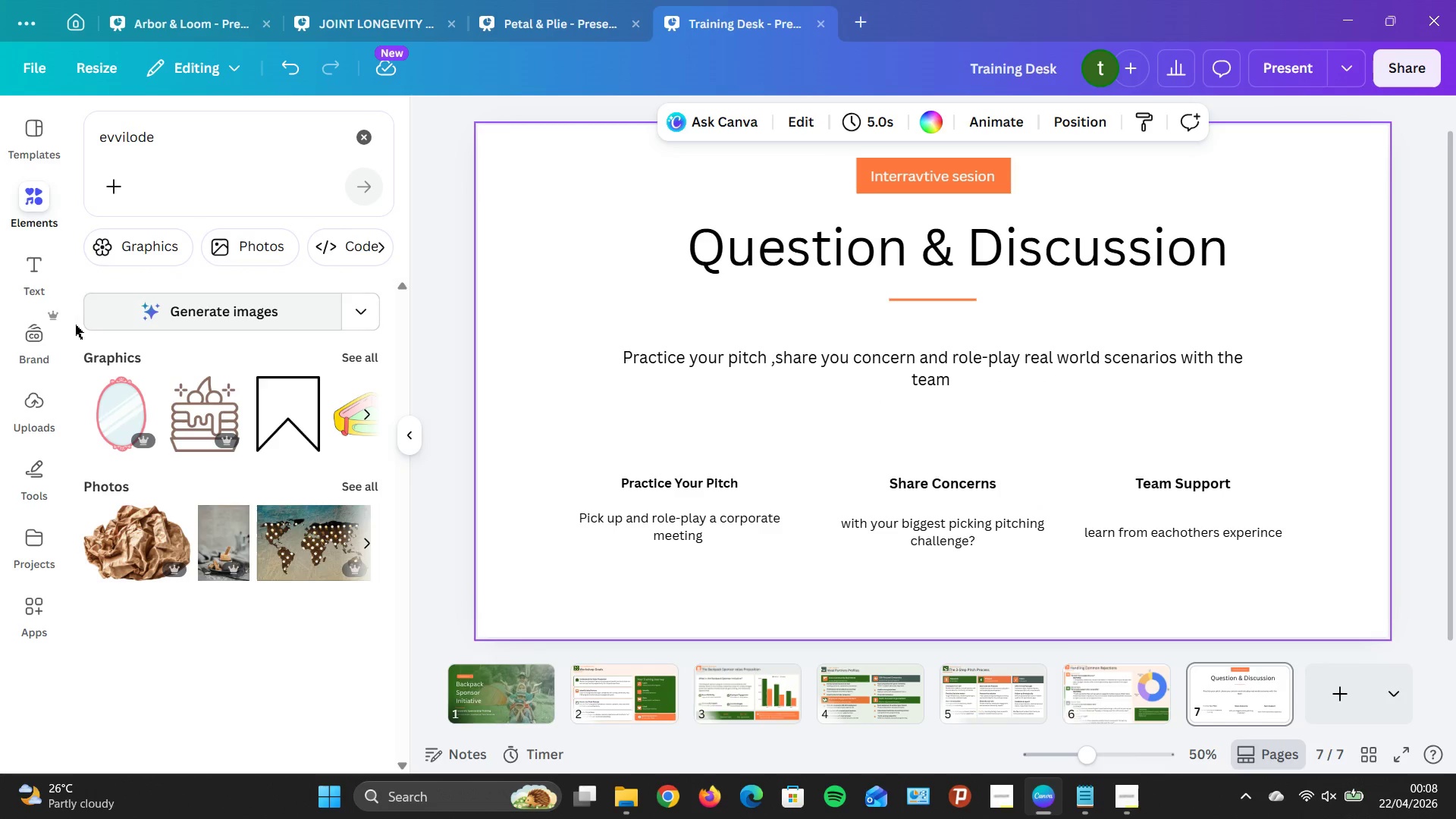 
left_click([44, 287])
 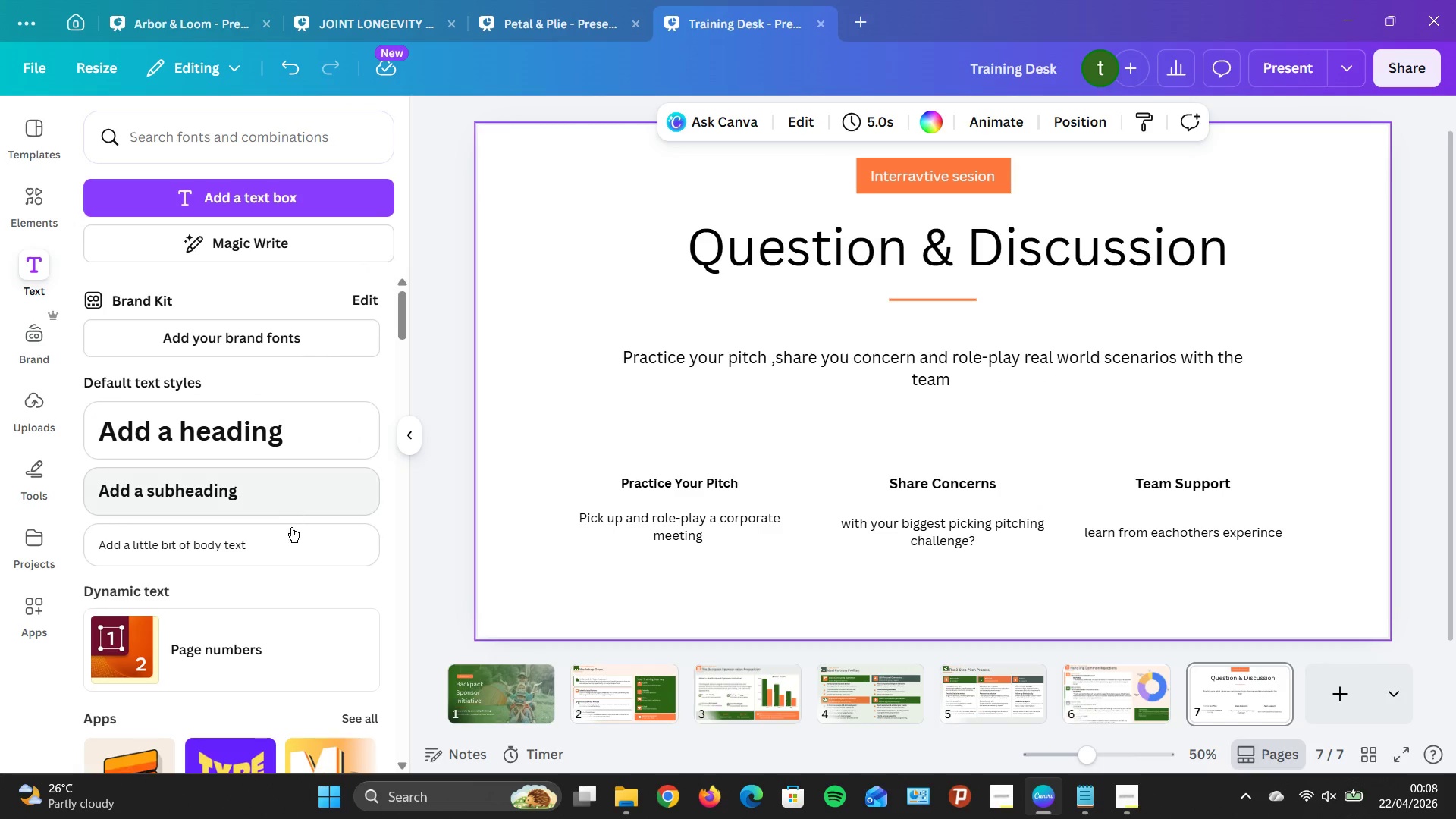 
left_click([289, 535])
 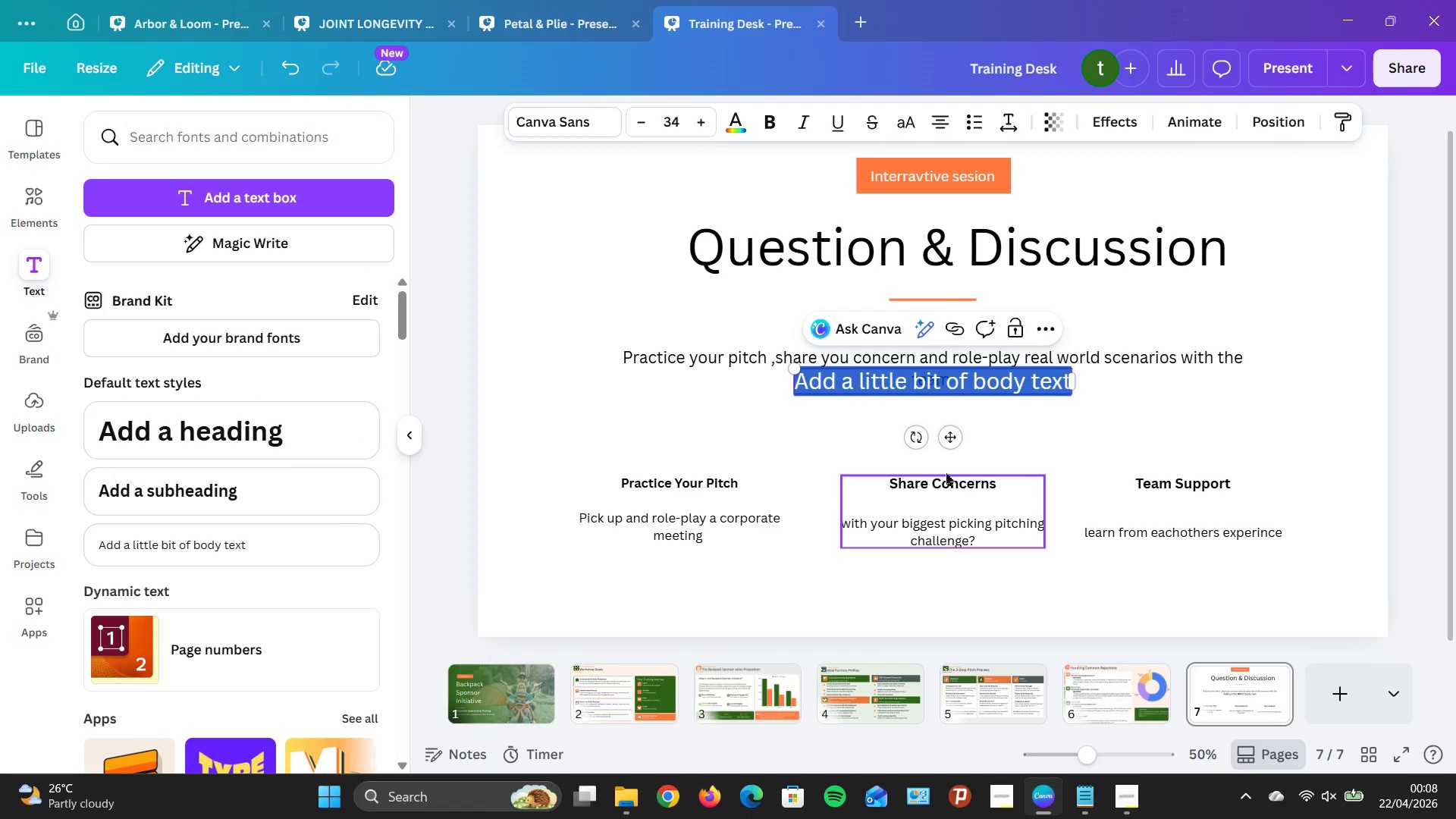 
left_click_drag(start_coordinate=[951, 436], to_coordinate=[948, 632])
 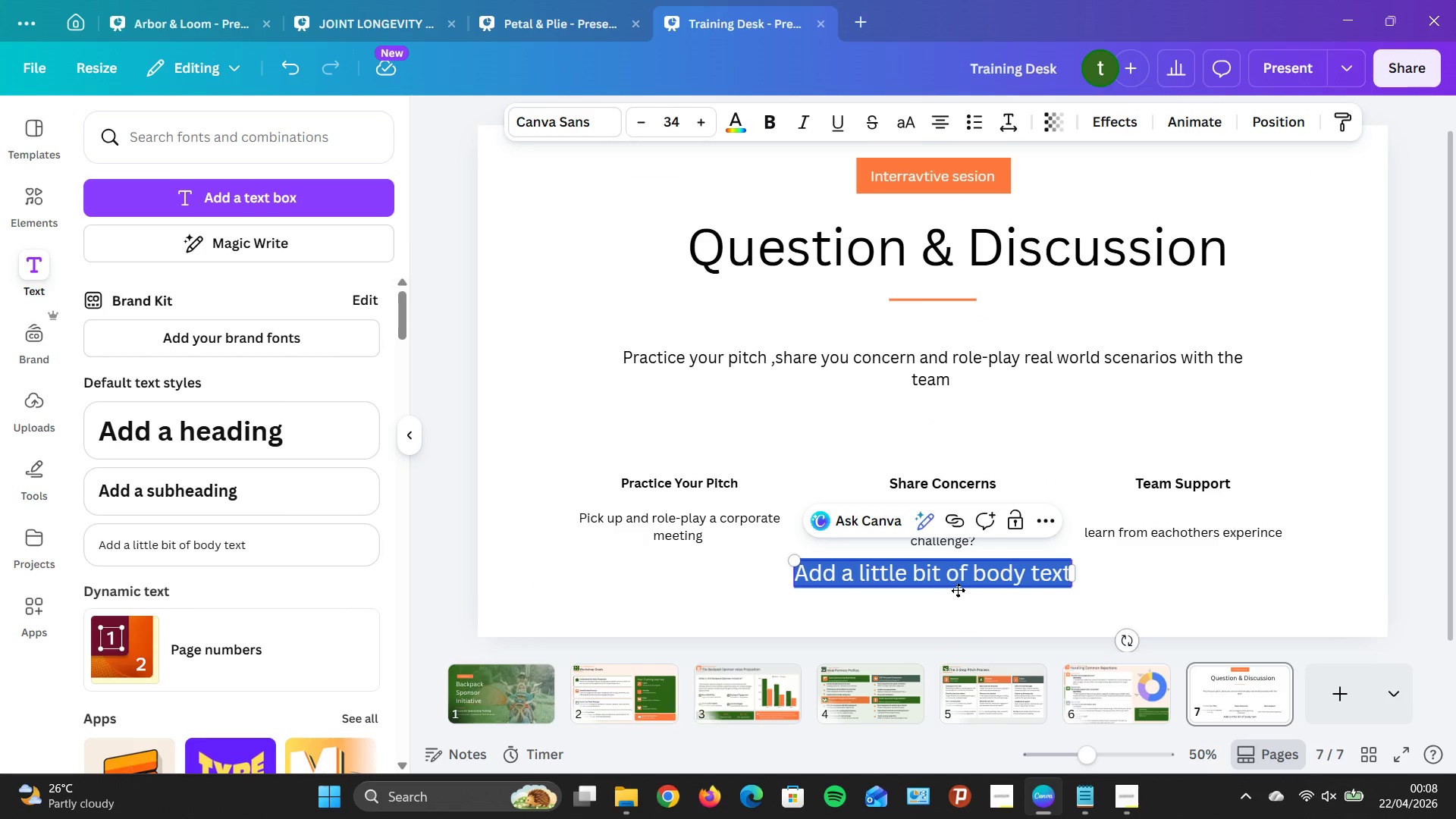 
type(QUSTI)
 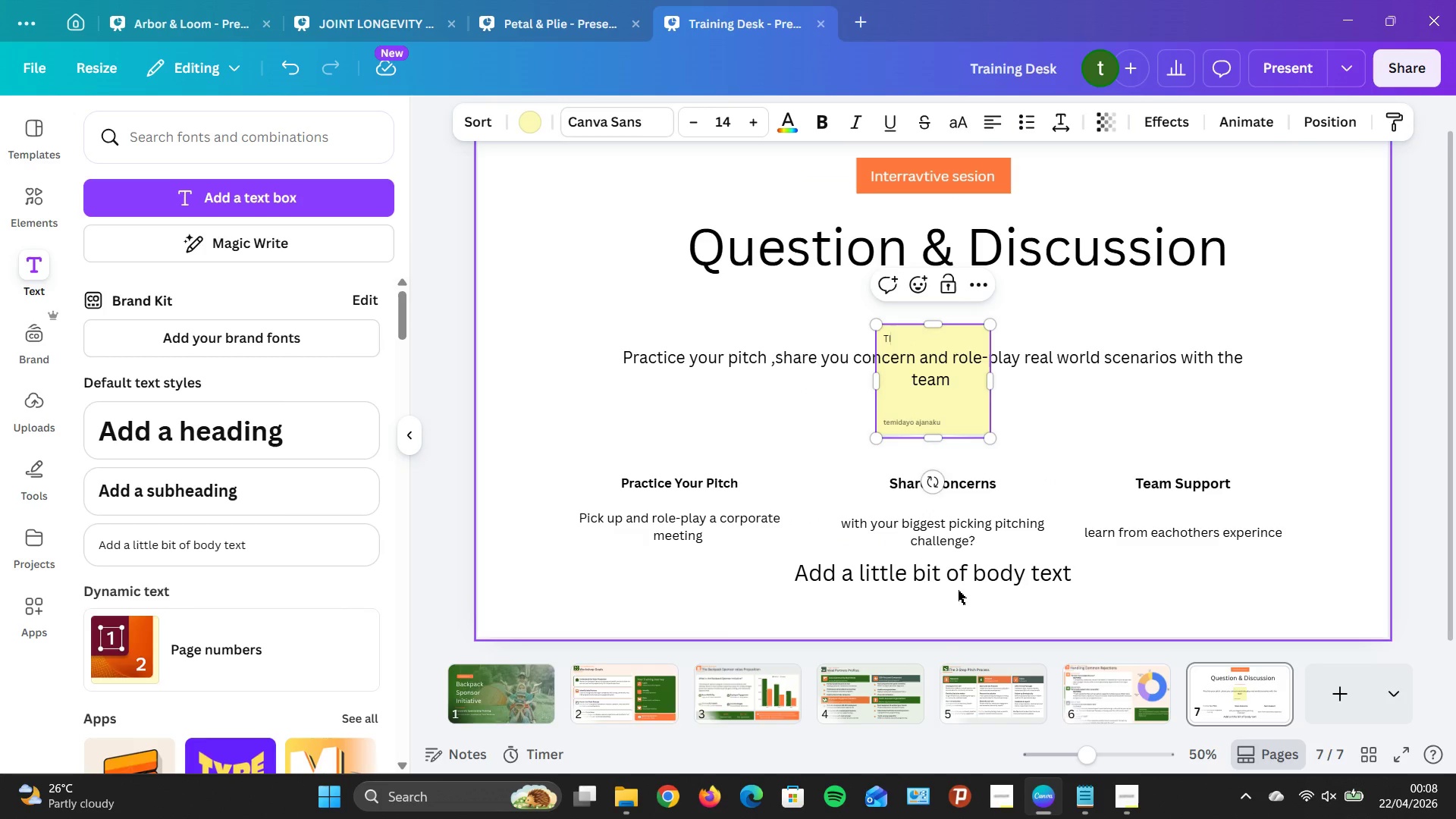 
key(Control+Z)
 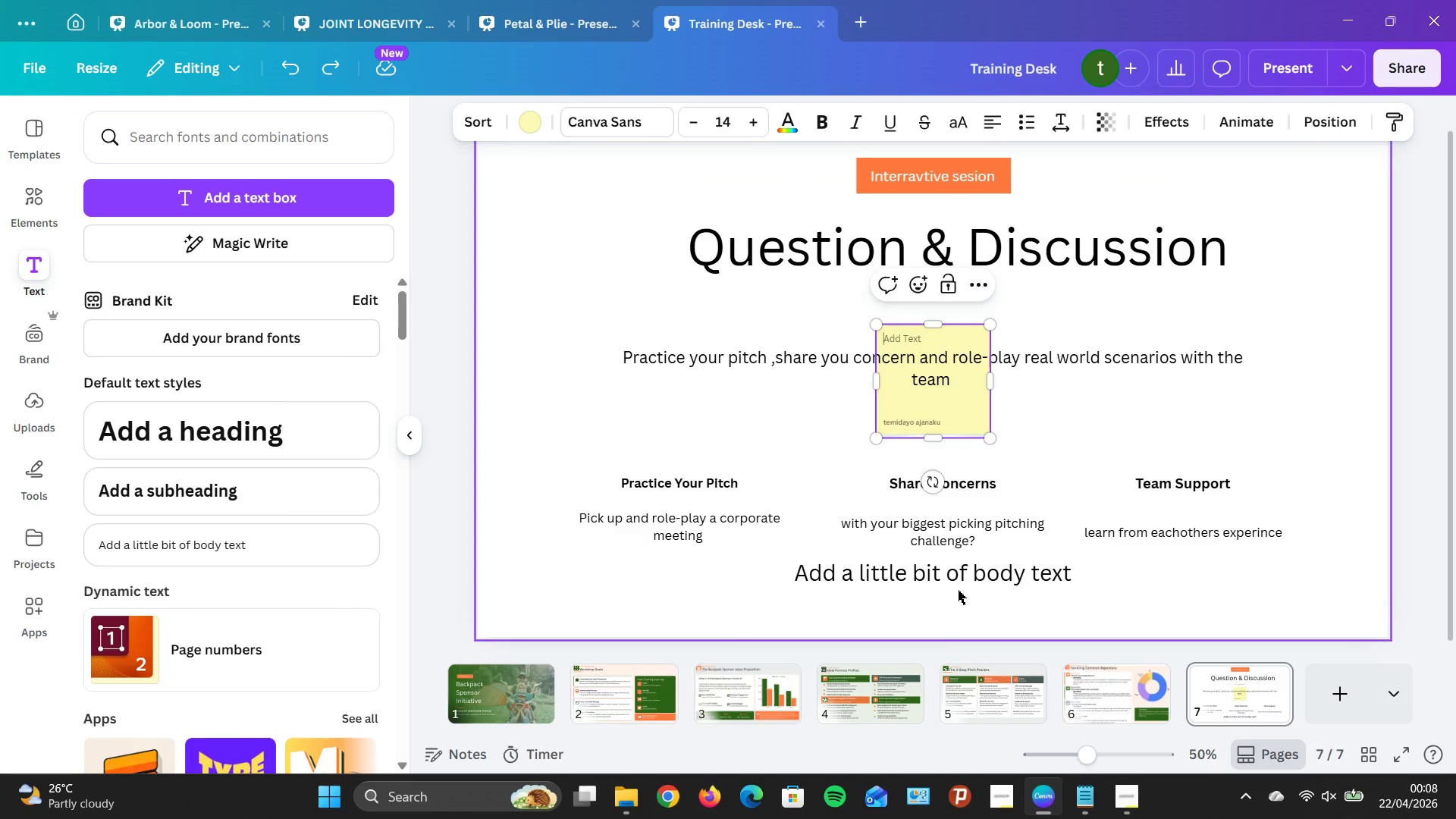 
key(Control+Z)
 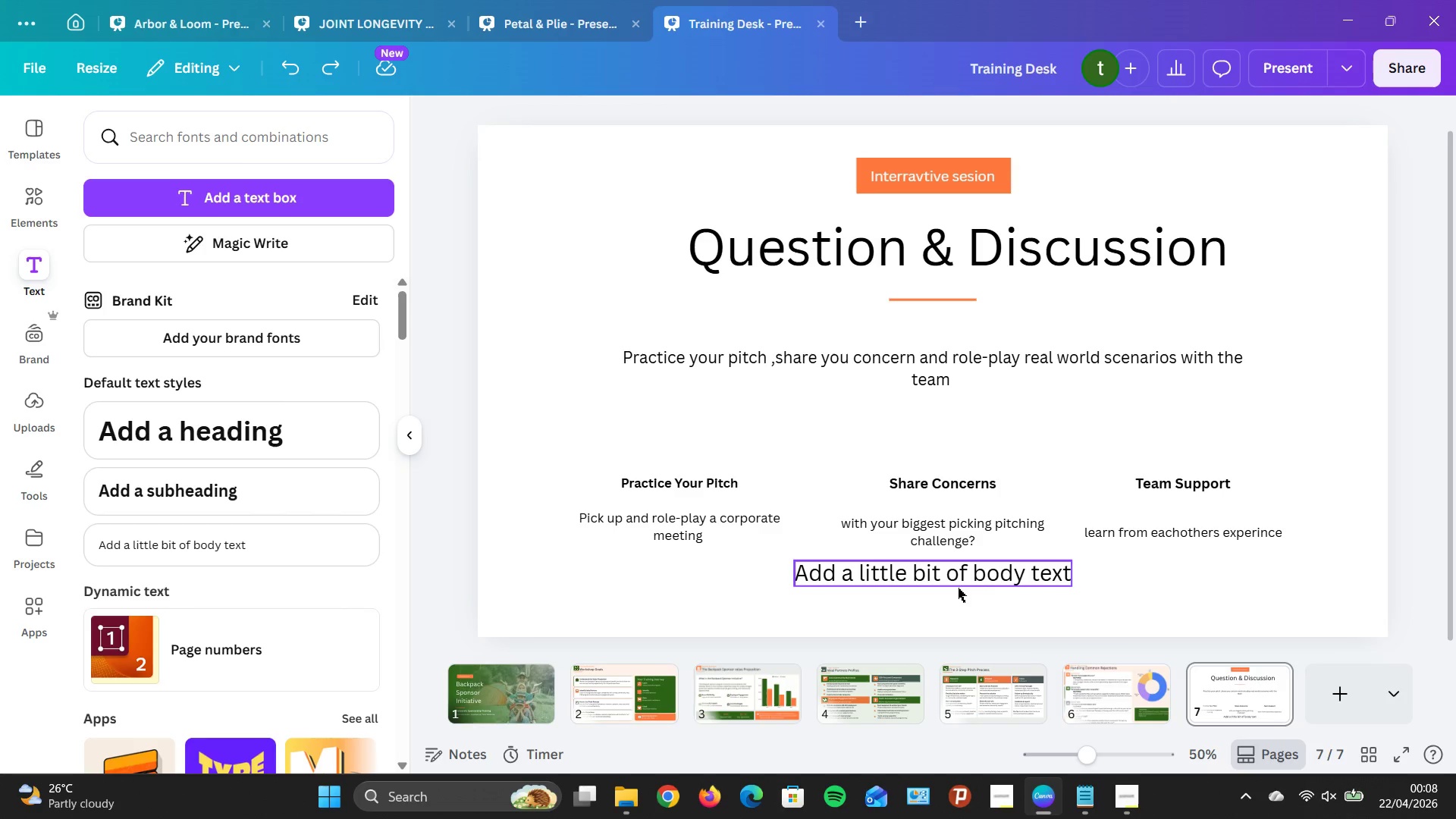 
left_click([1039, 582])
 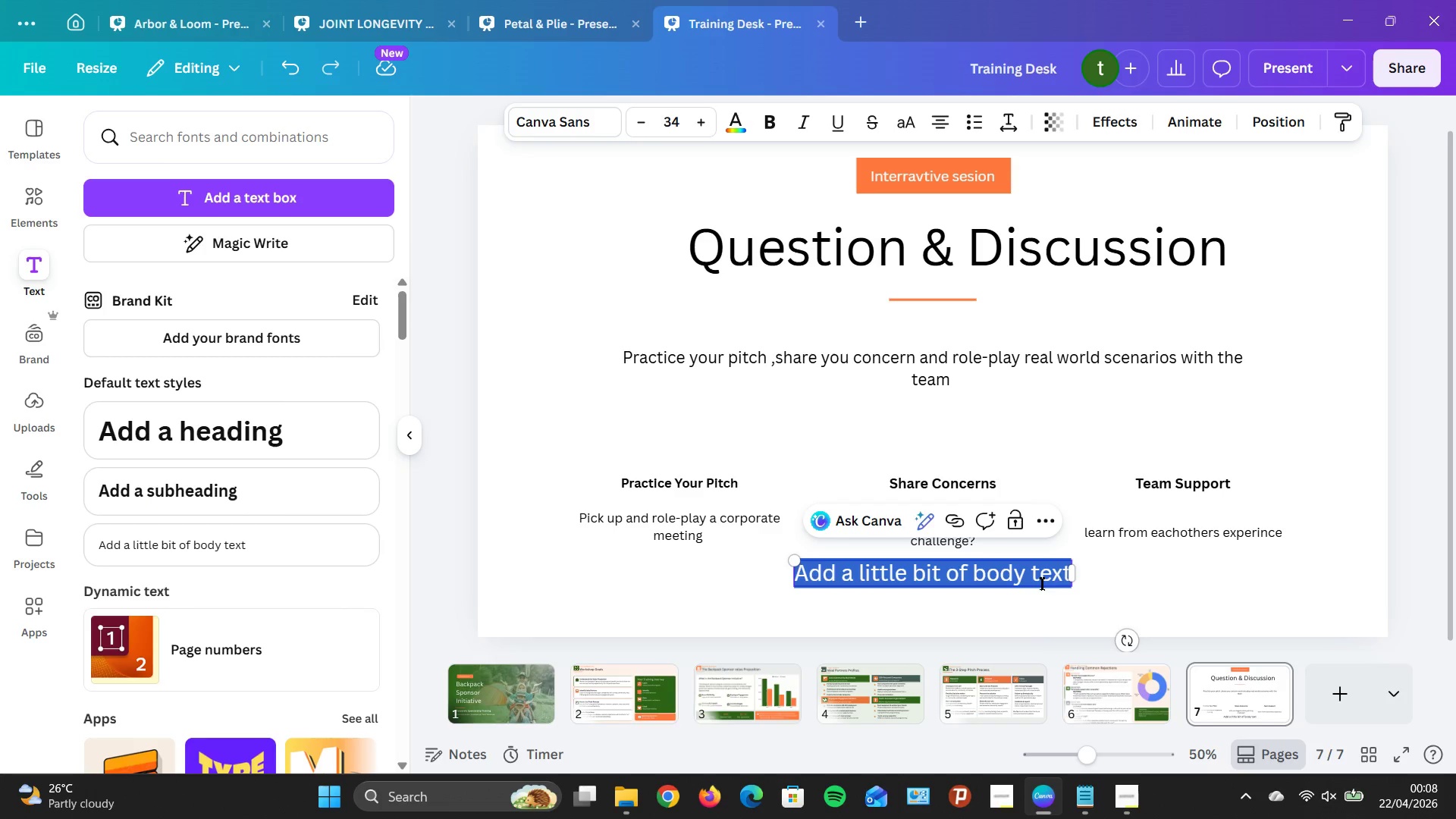 
key(Control+ControlLeft)
 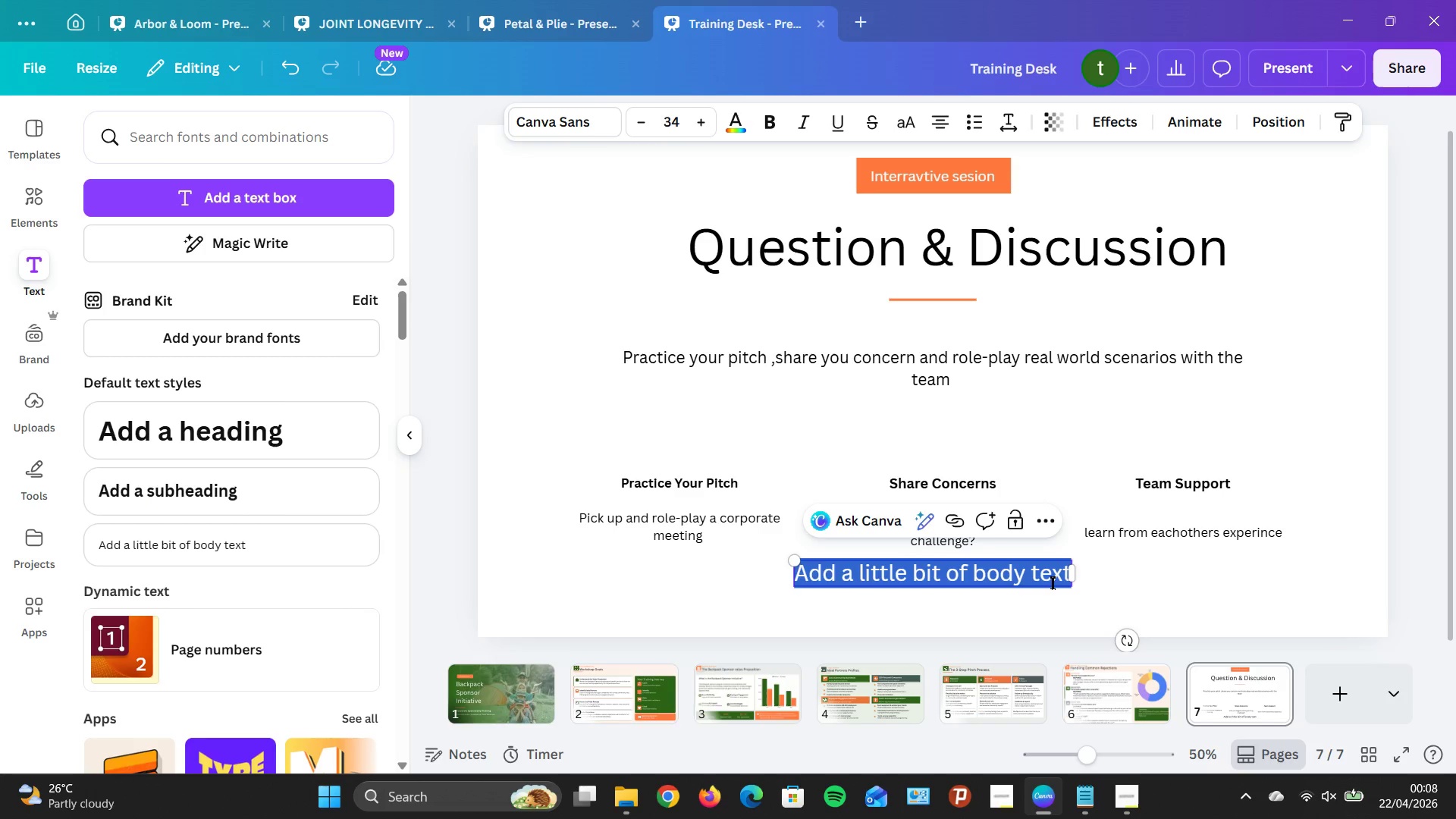 
type(QU)
key(Backspace)
type(ues)
 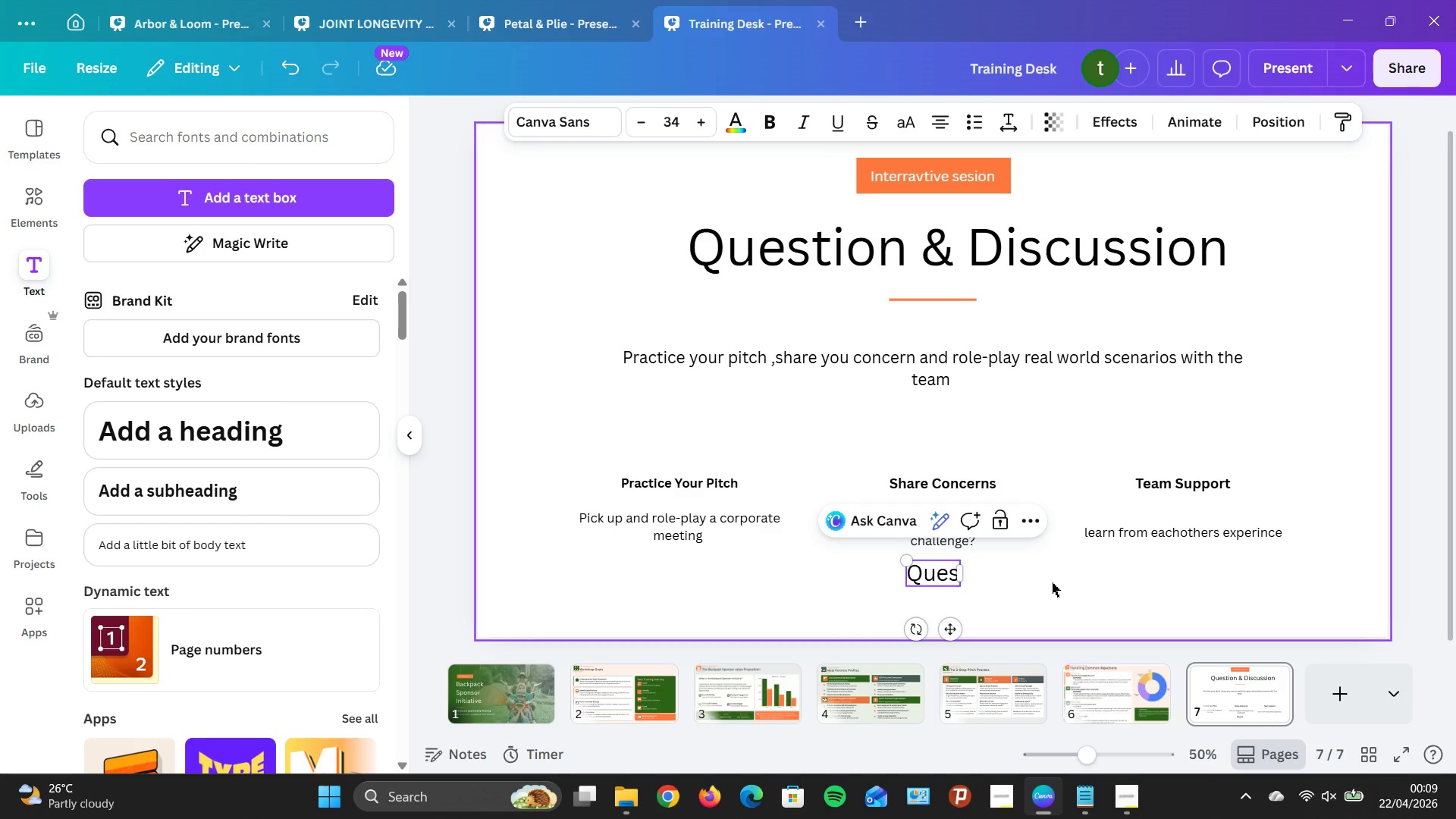 
wait(5.08)
 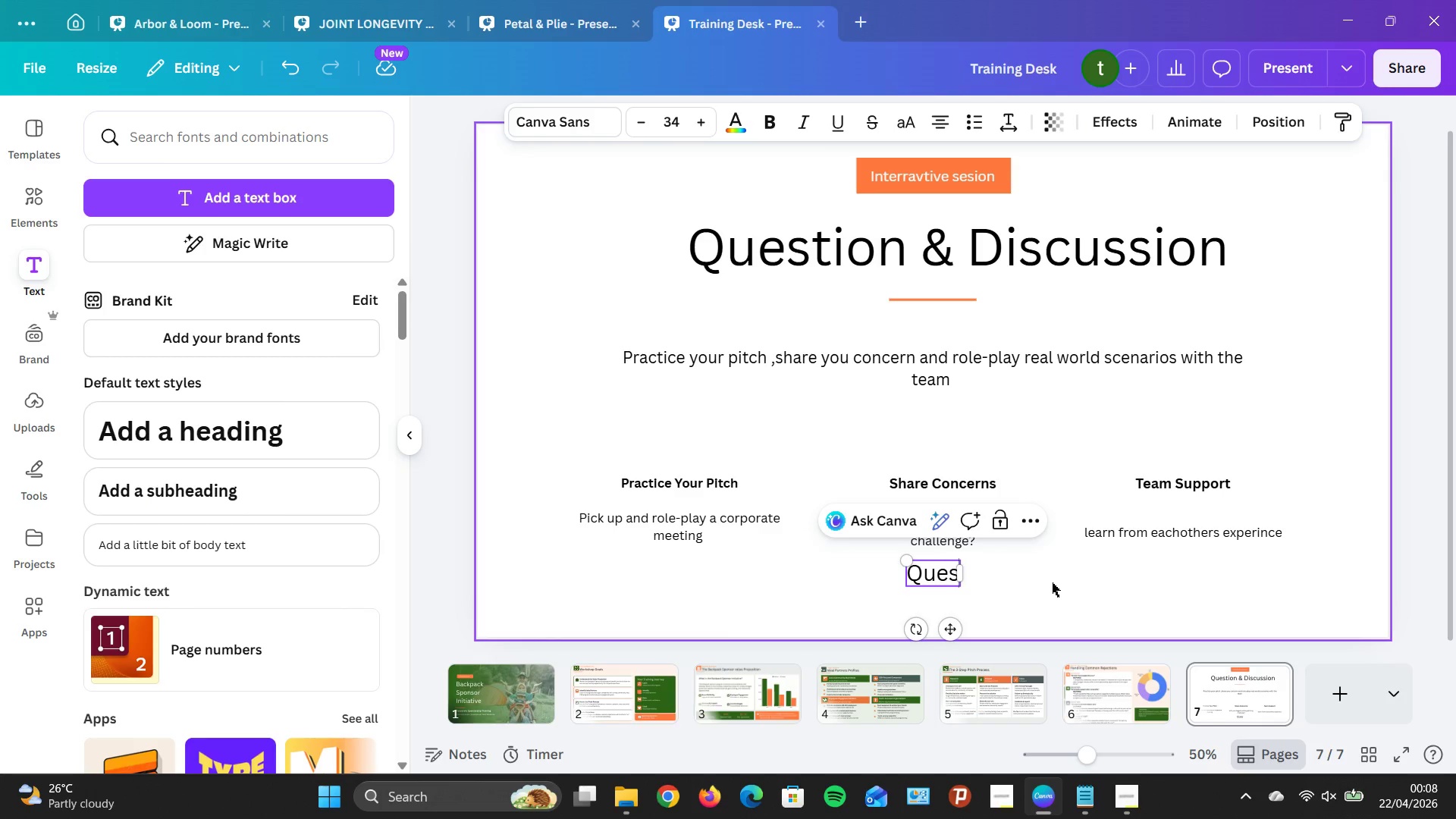 
type(tiin)
key(Backspace)
key(Backspace)
type(o after today's session?)
 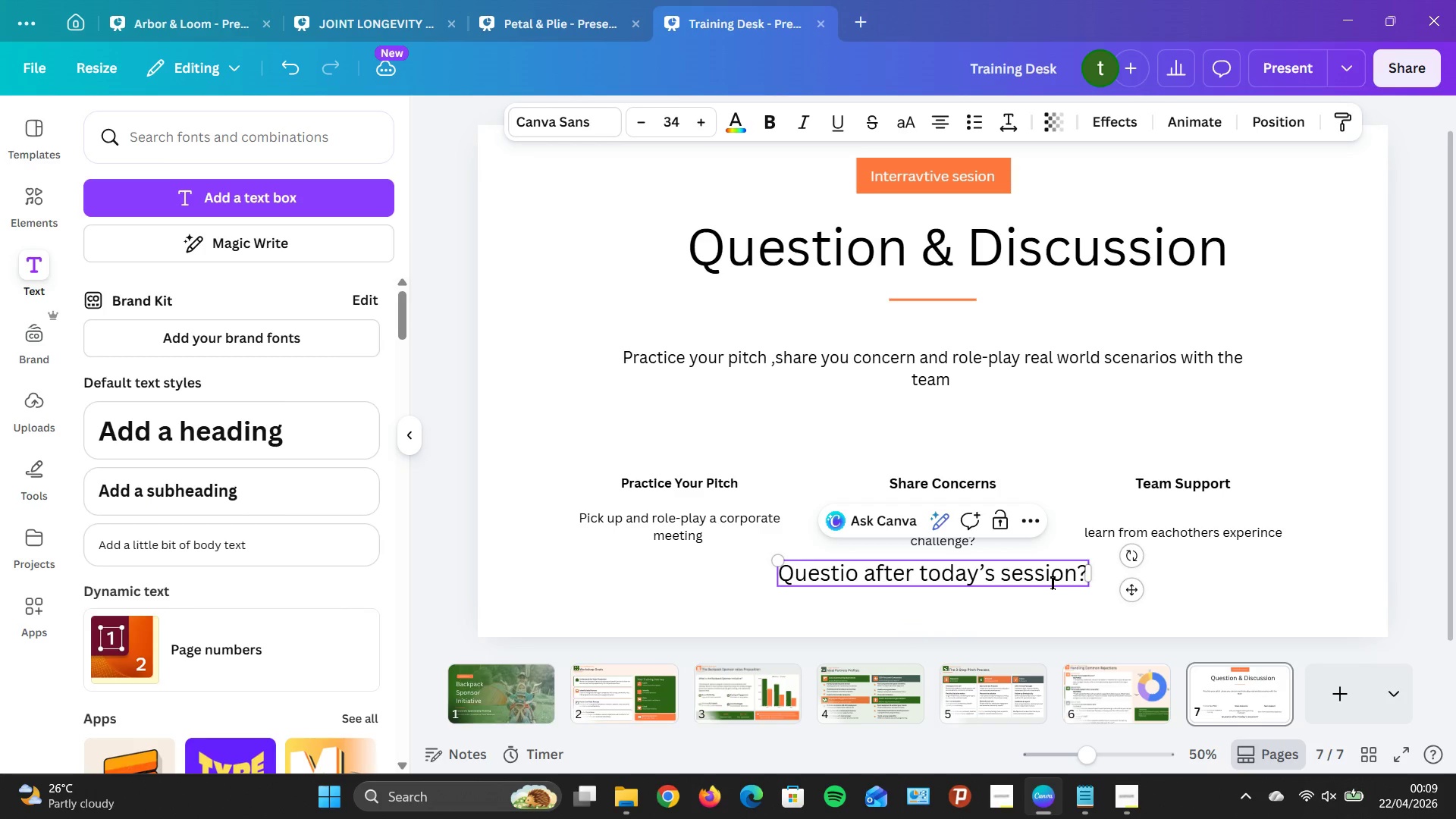 
key(Enter)
 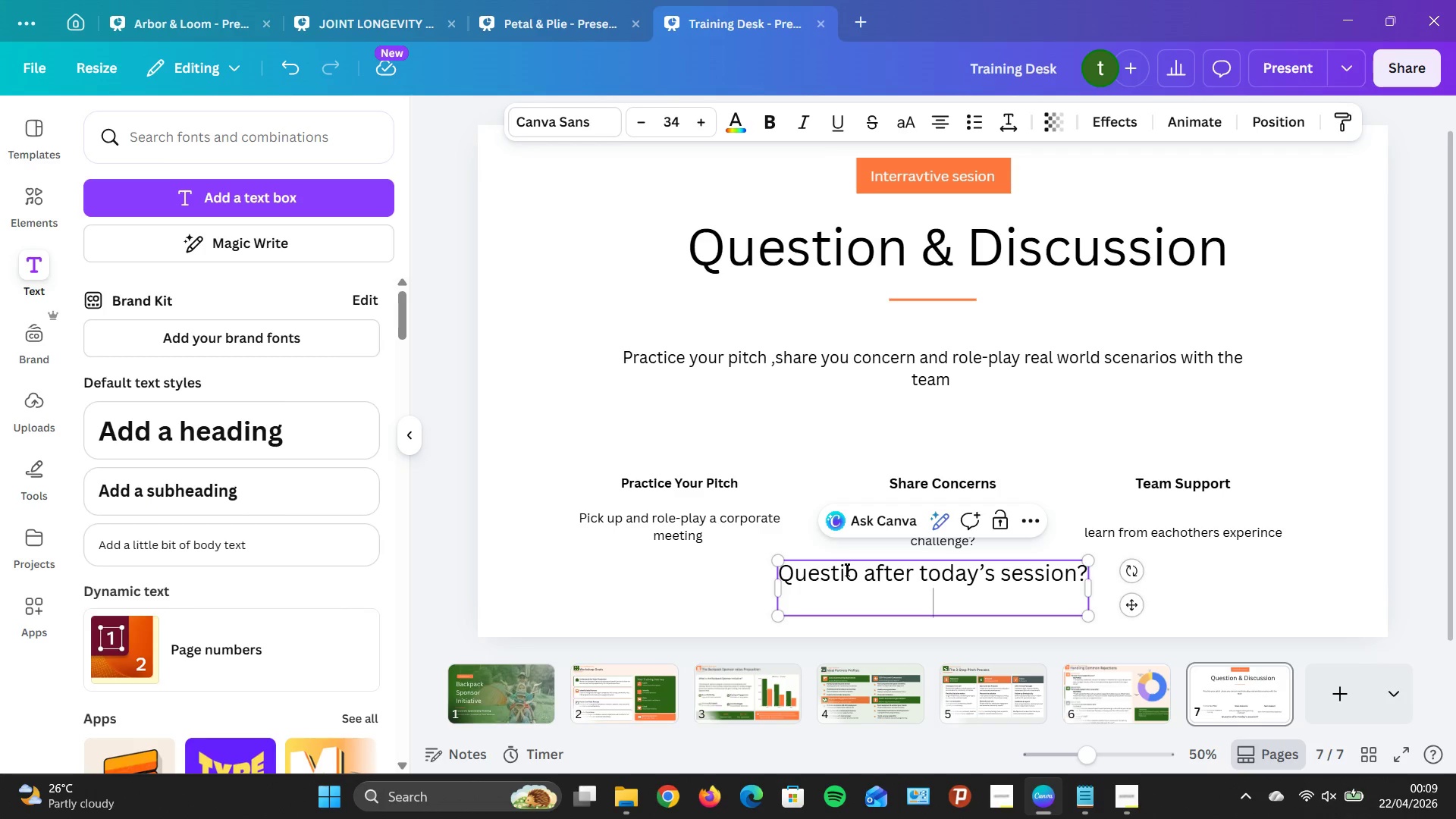 
left_click([854, 576])
 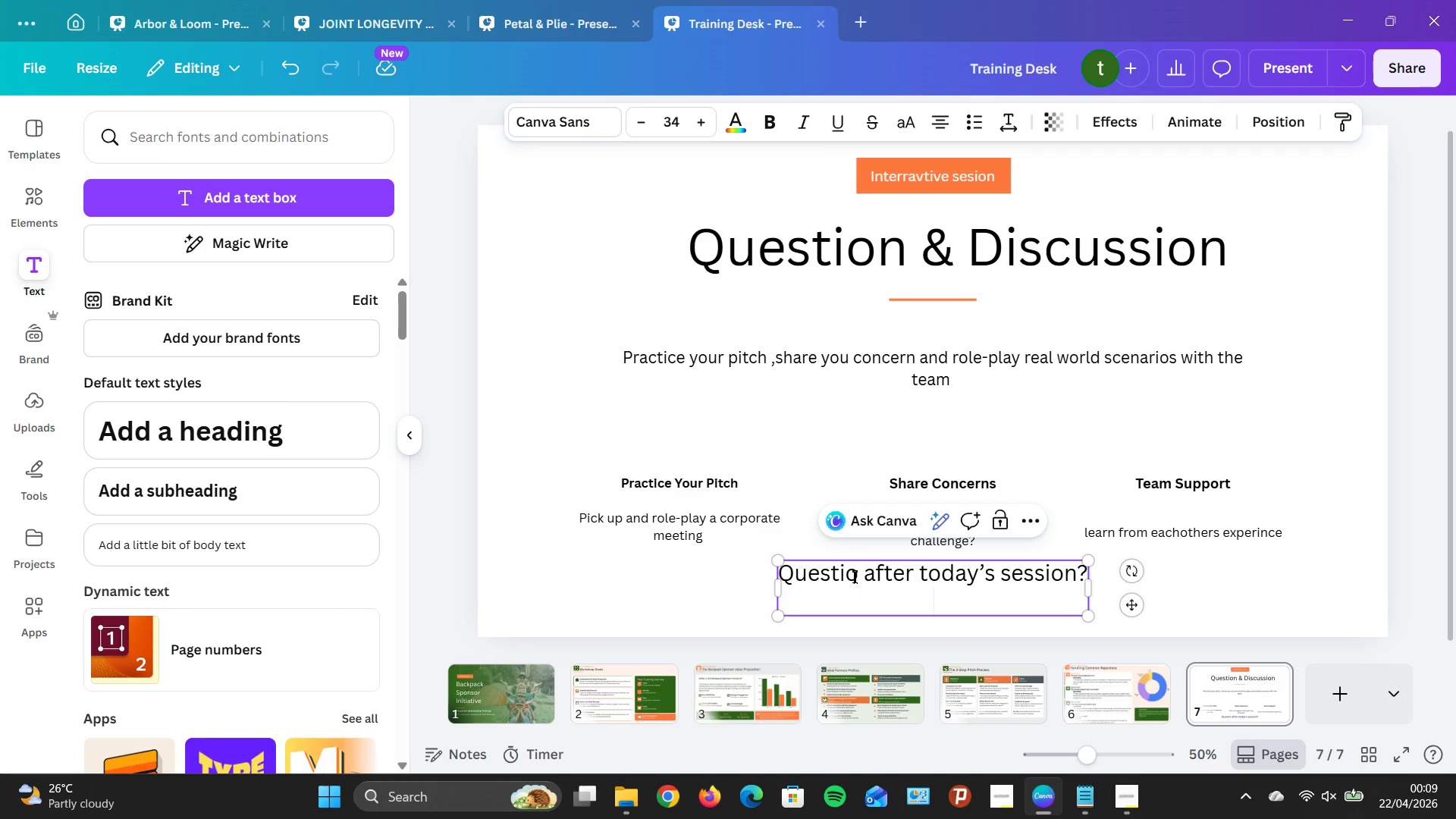 
key(N)
 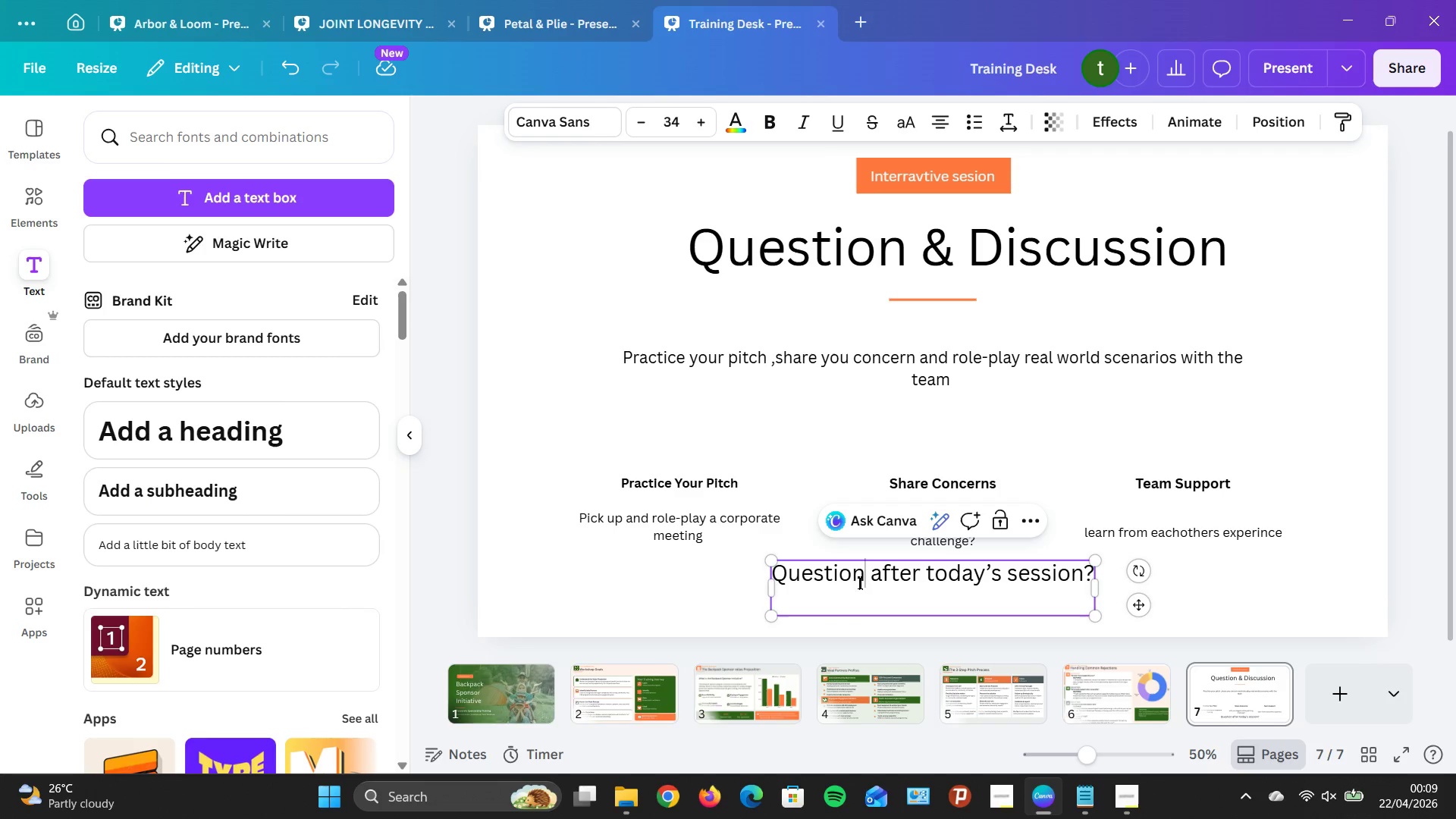 
left_click([868, 607])
 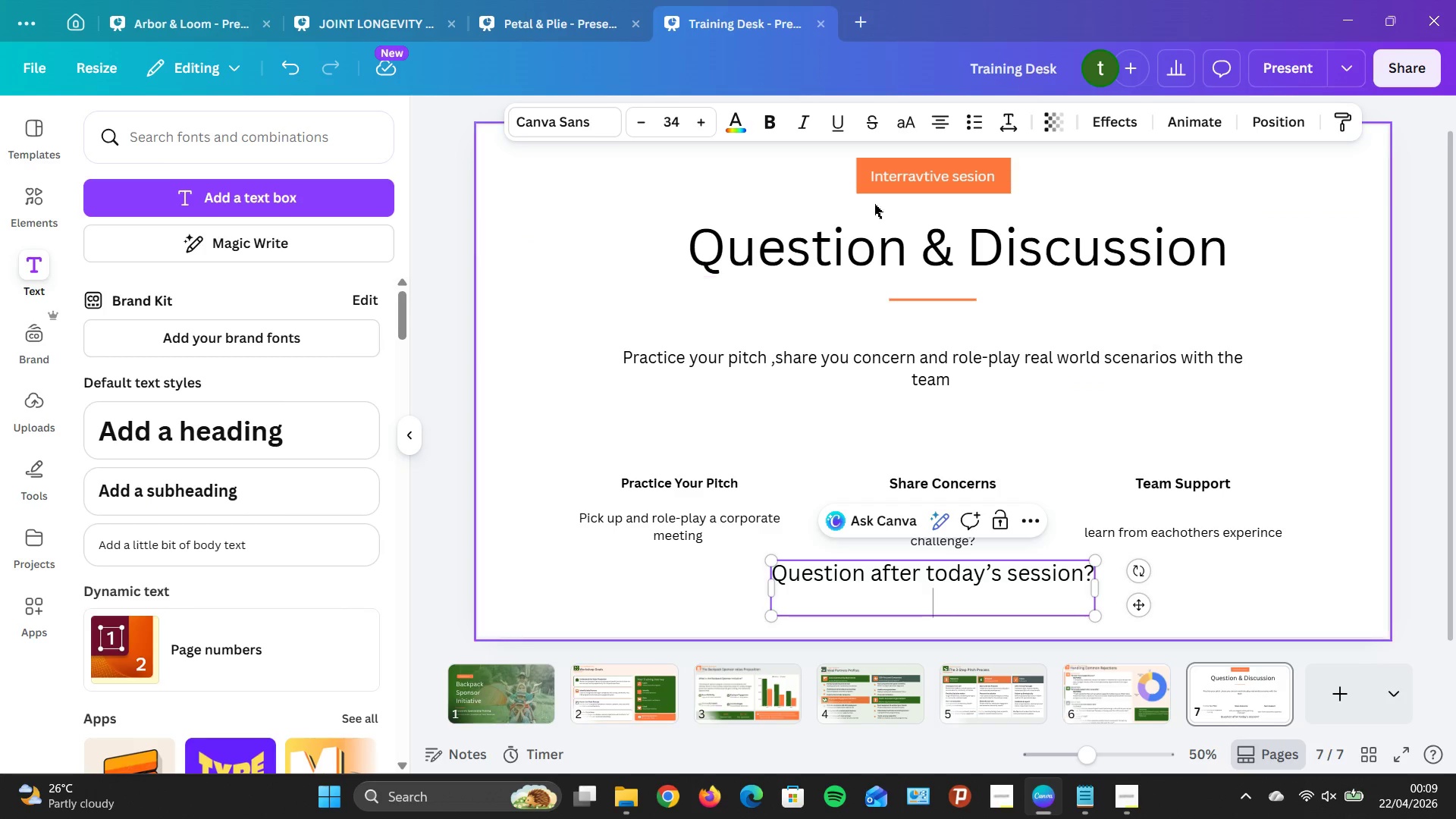 
left_click([948, 118])
 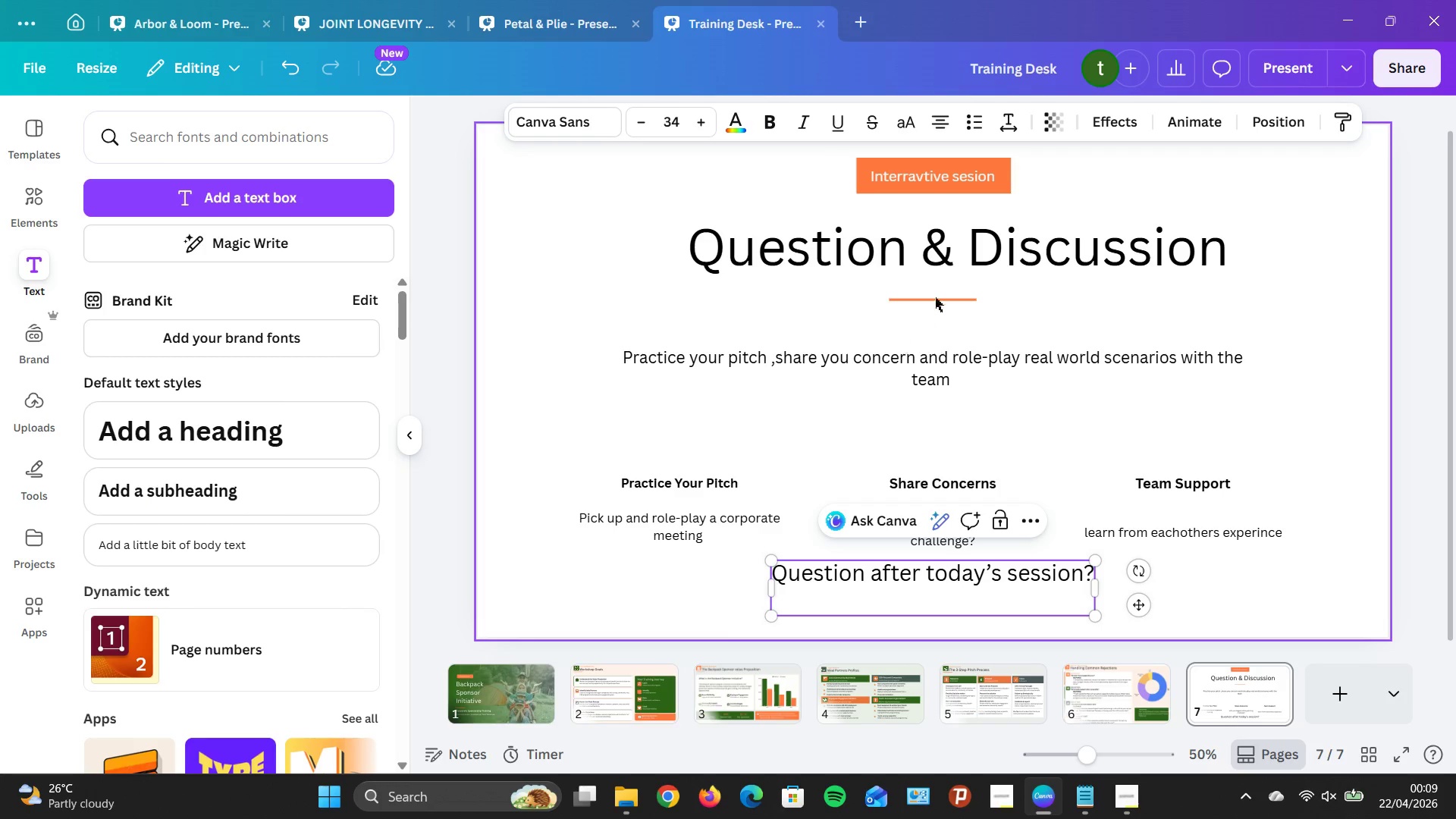 
left_click([948, 121])
 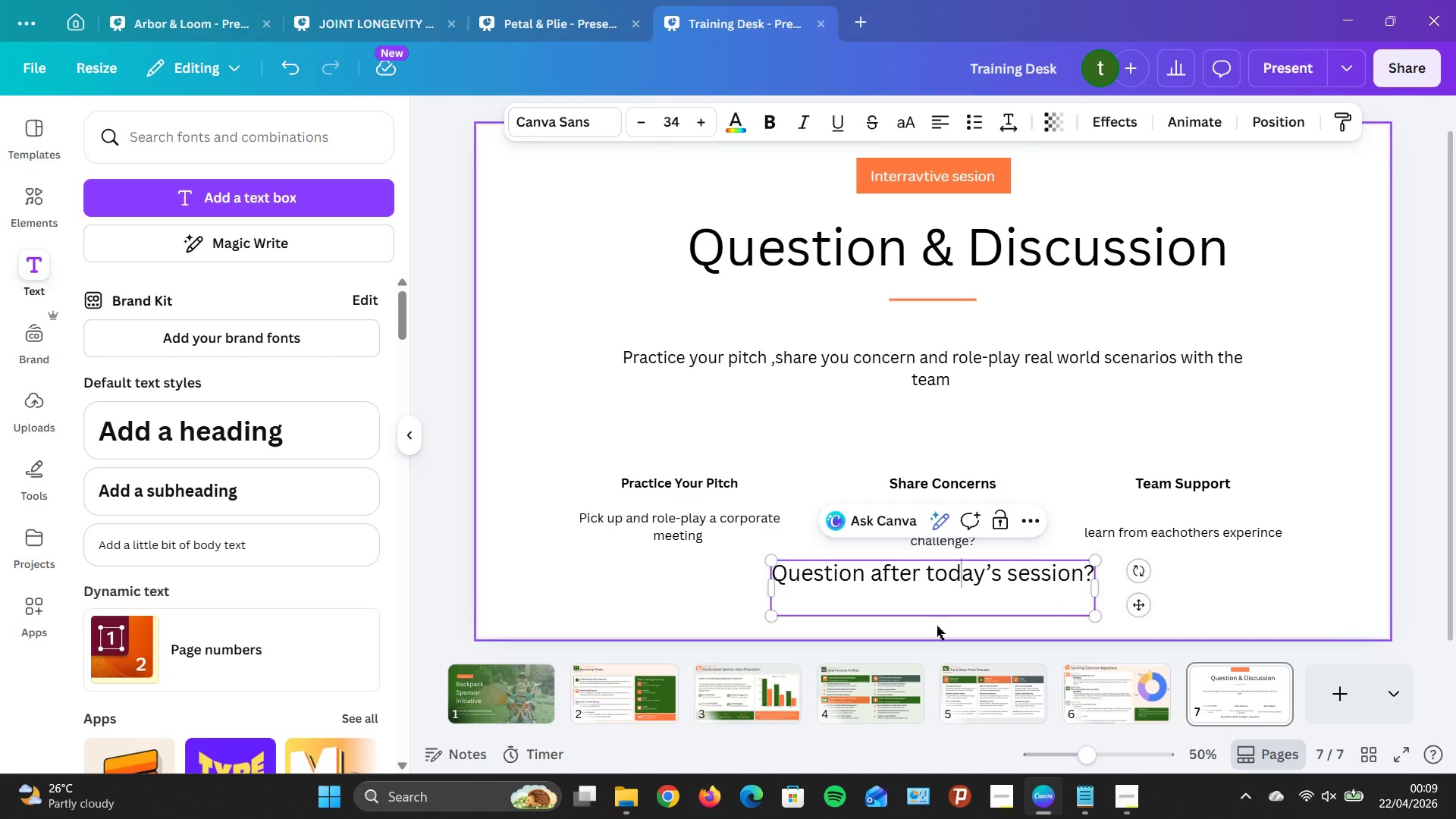 
left_click([934, 596])
 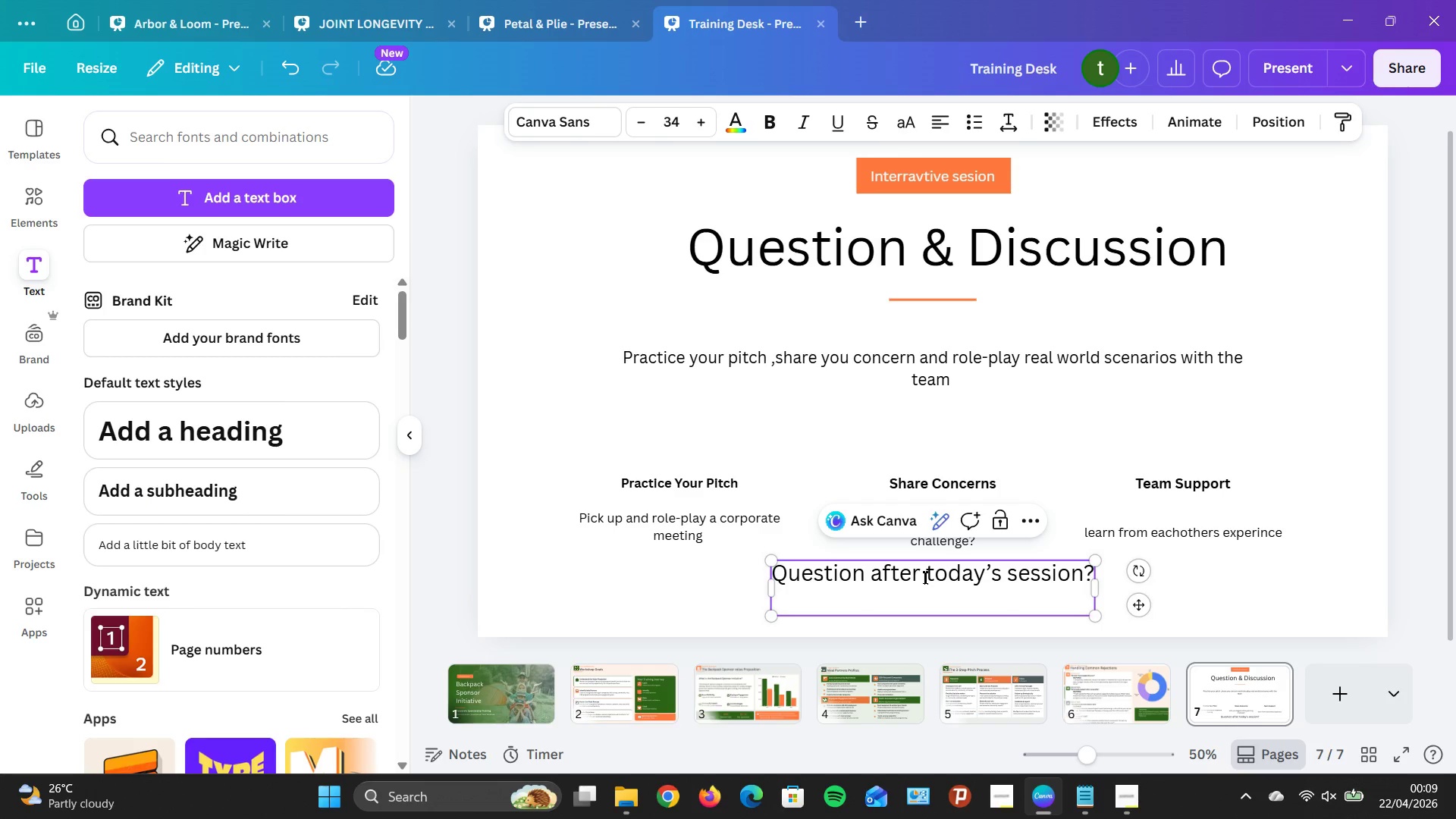 
type(de)
 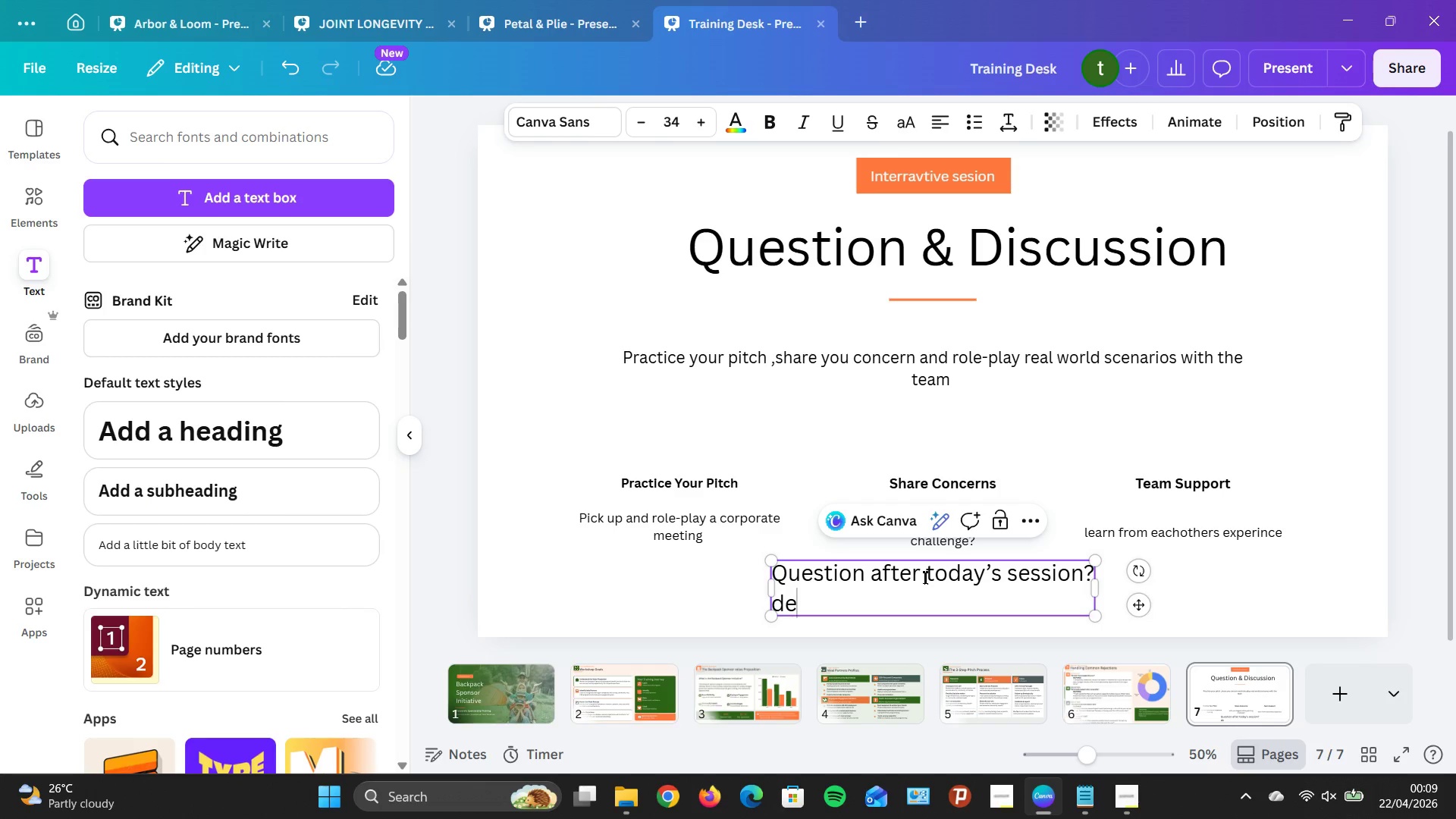 
type(velopment@wildnes)
 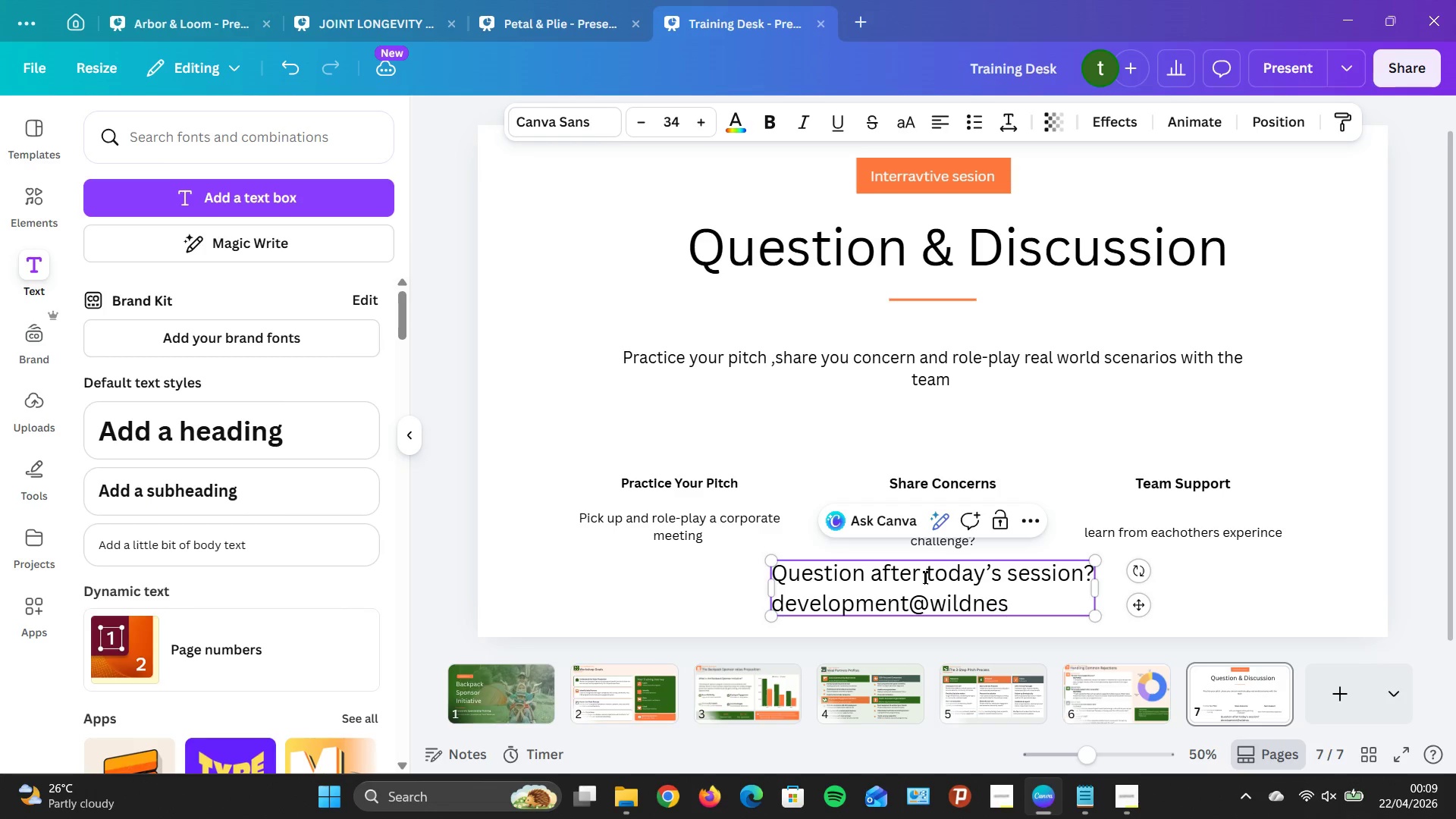 
type(sroots.org)
 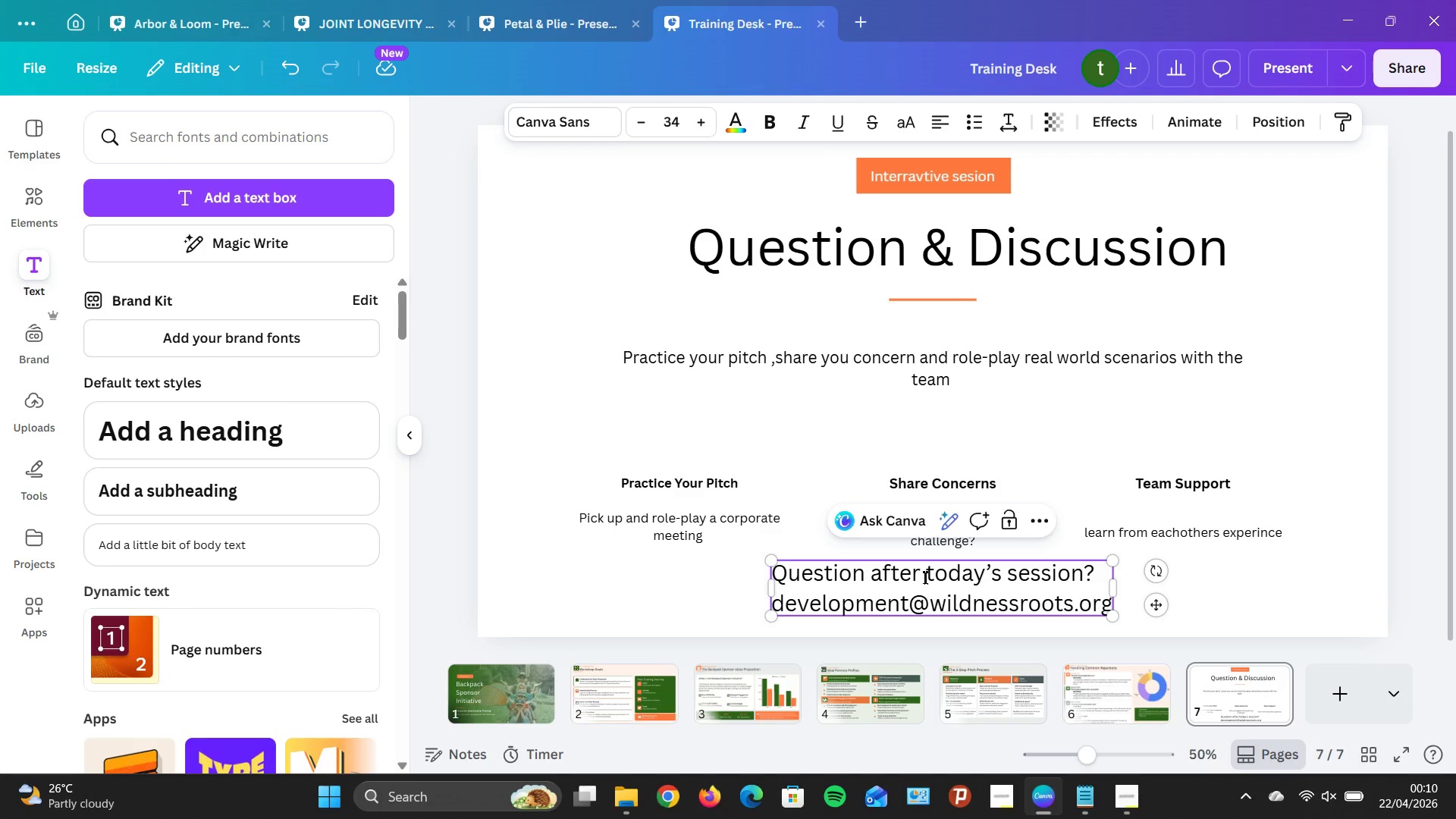 
wait(13.16)
 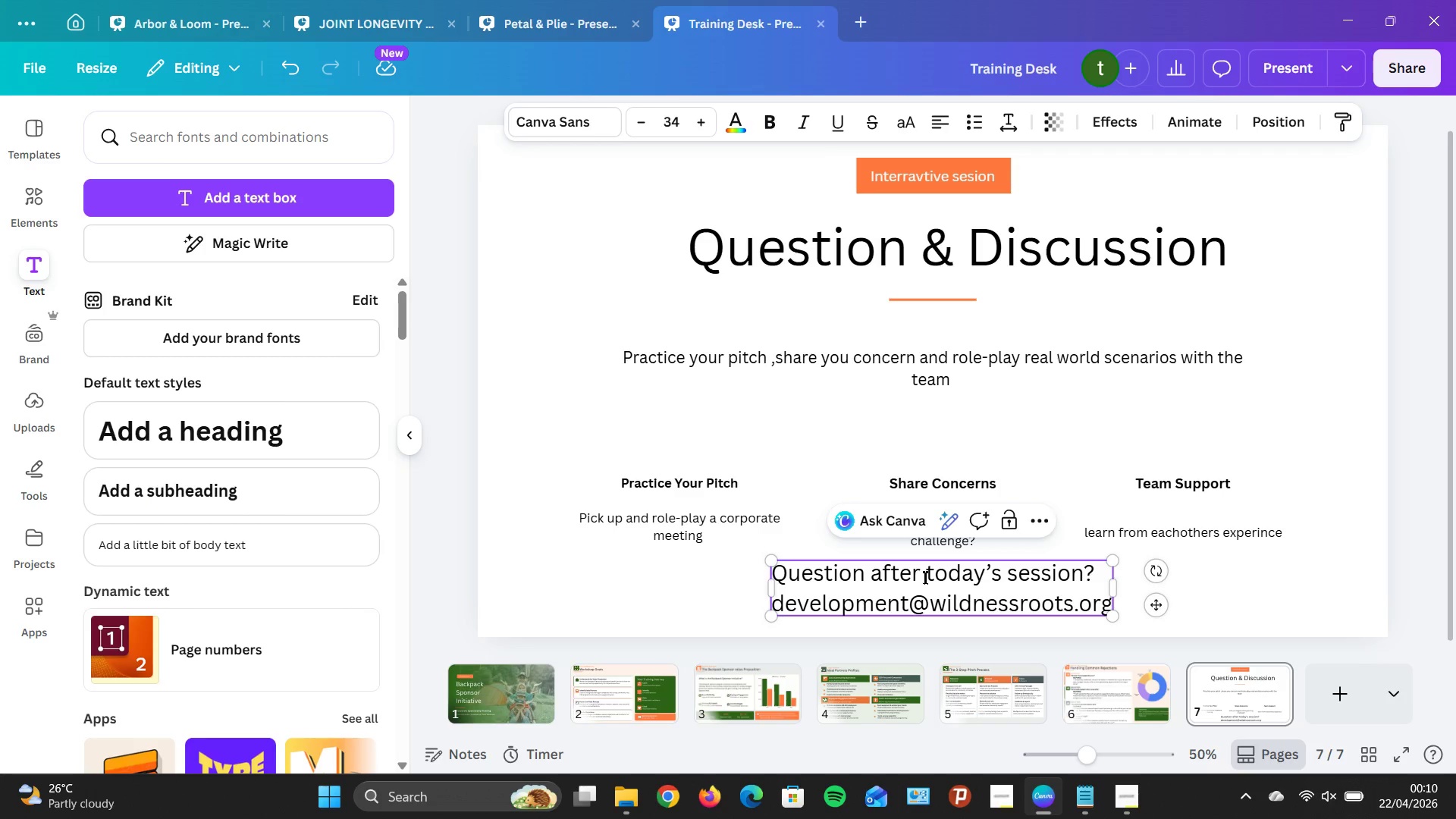 
scroll: coordinate [1017, 480], scroll_direction: up, amount: 1.0
 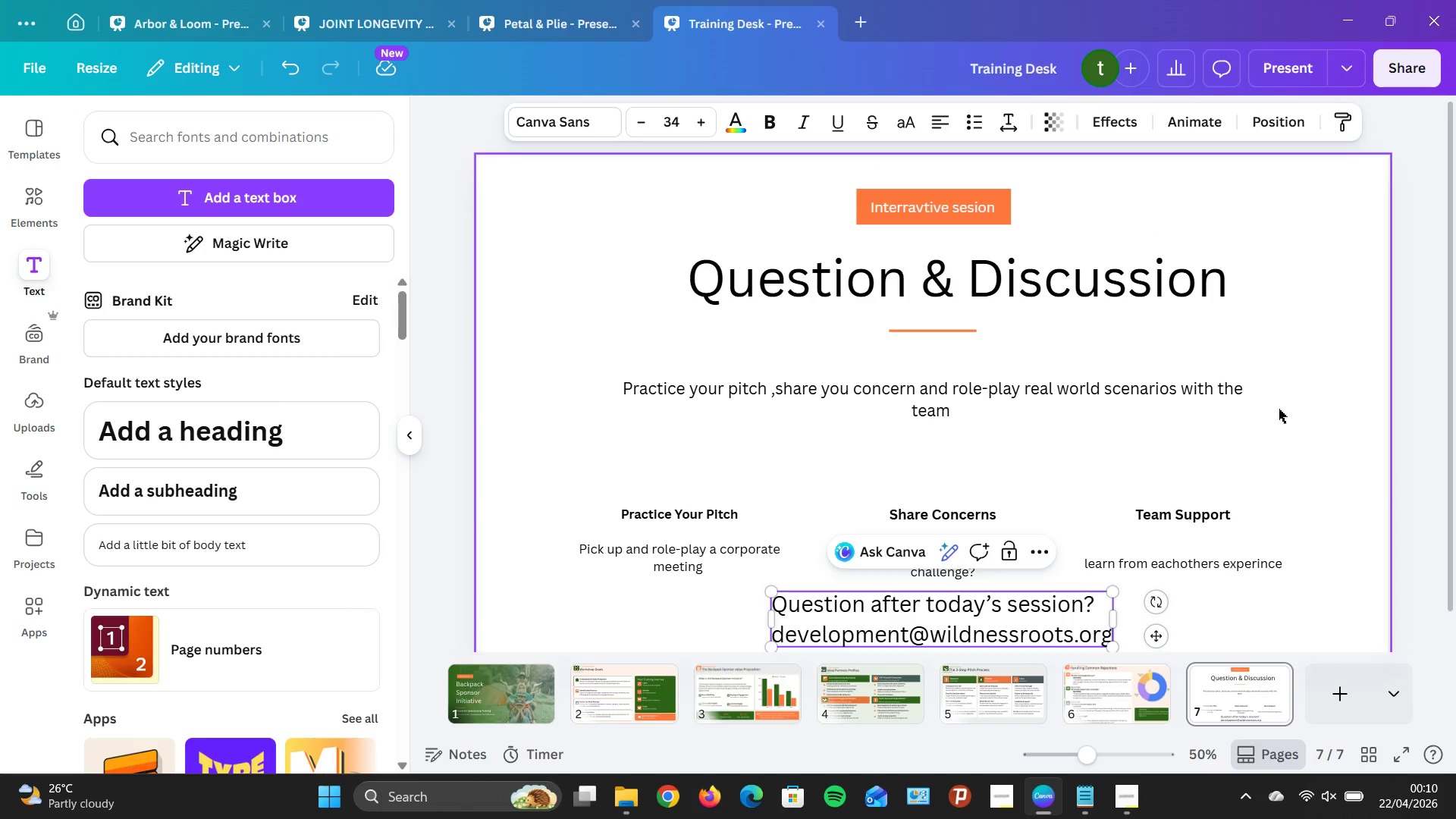 
scroll: coordinate [1081, 366], scroll_direction: down, amount: 3.0
 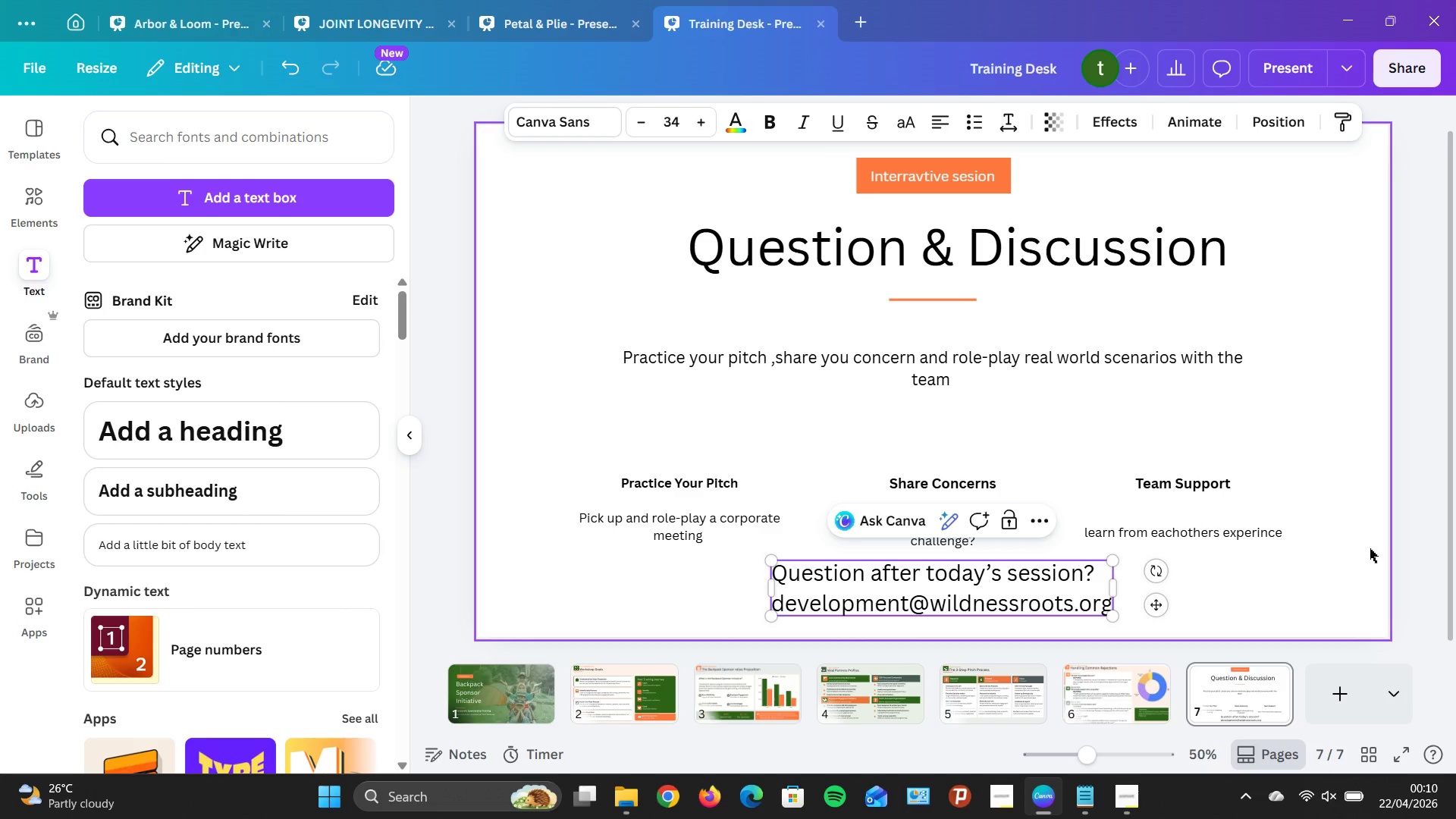 
type(e3)
 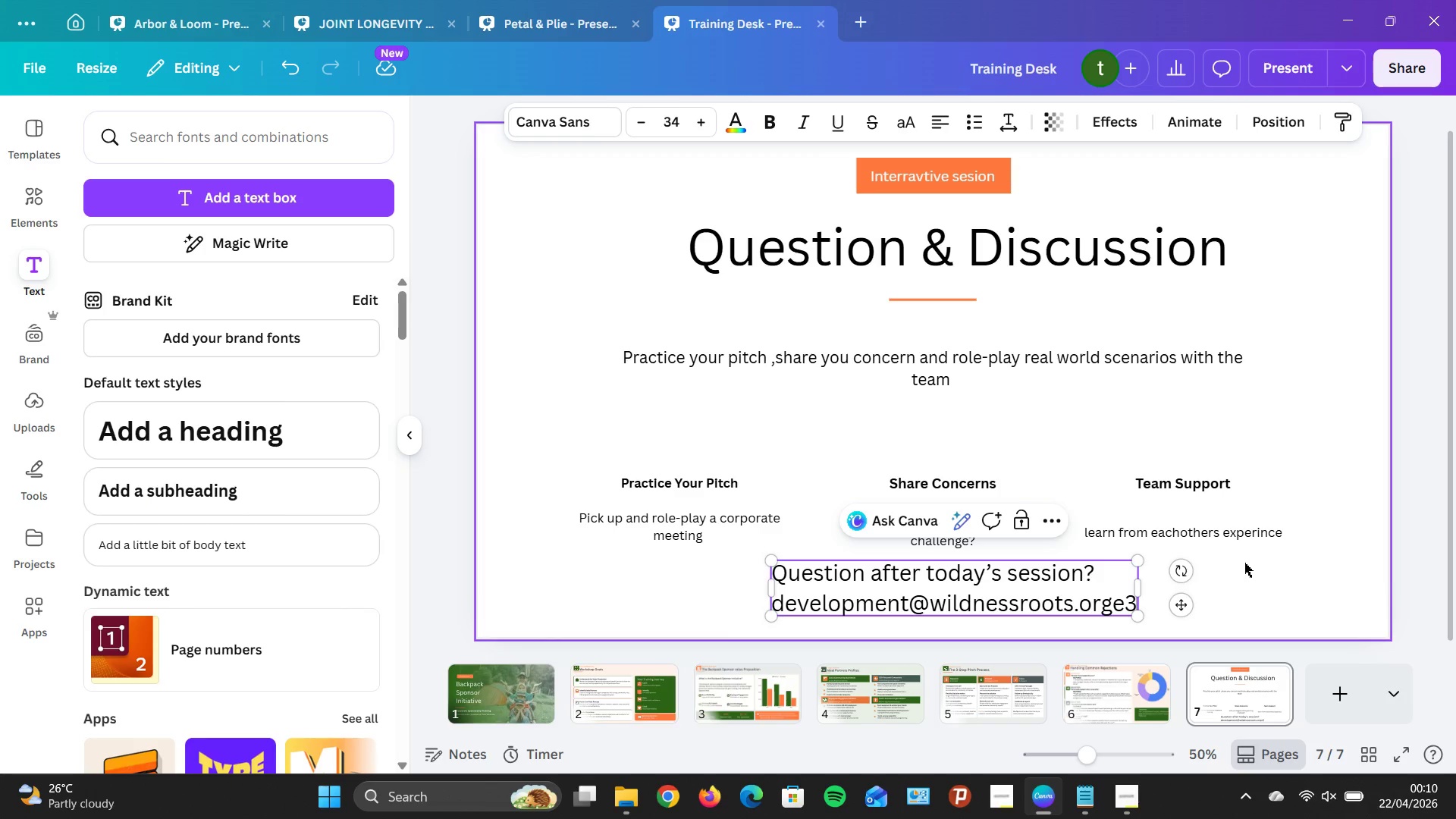 
key(Backspace)
 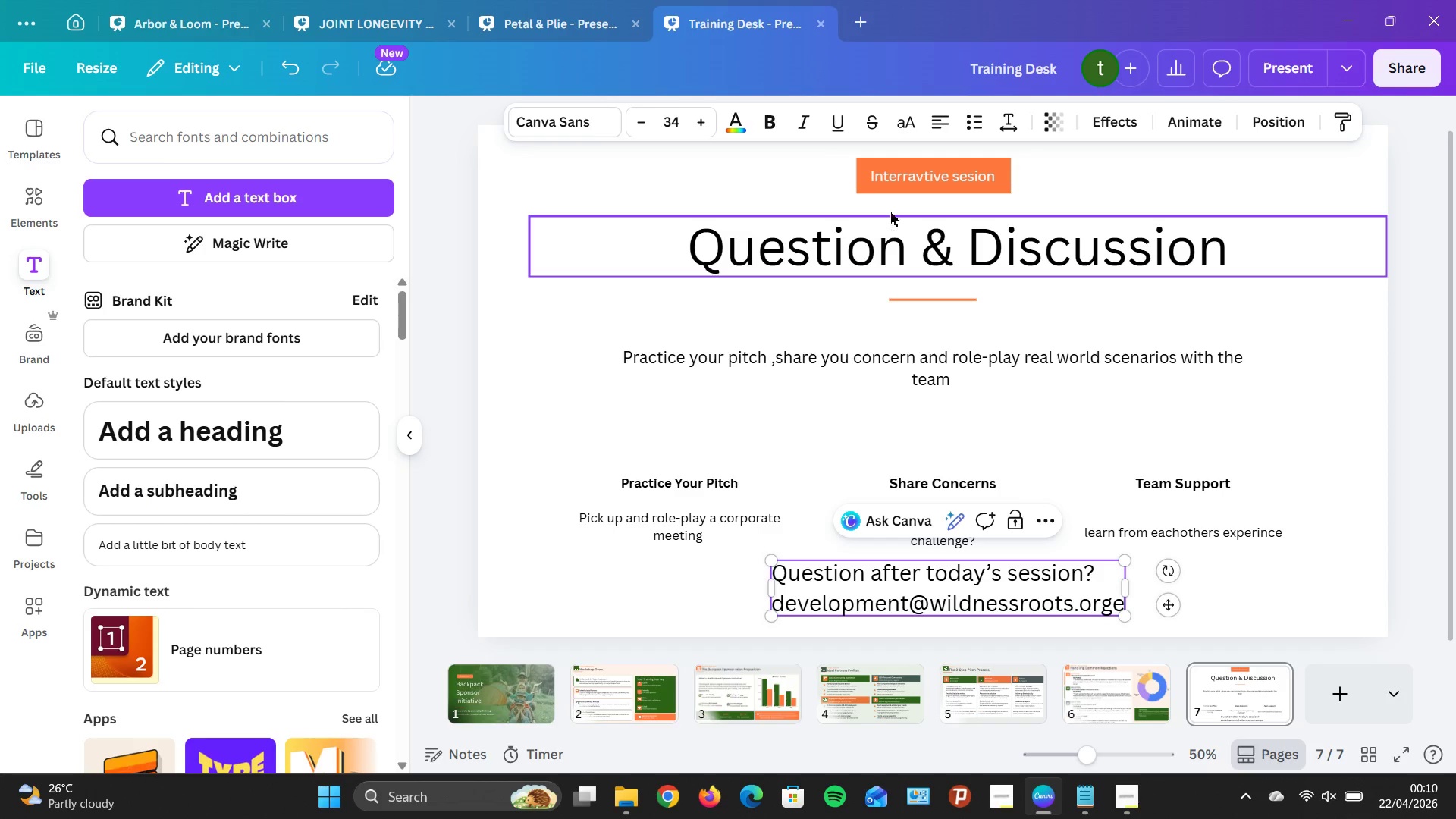 
wait(7.97)
 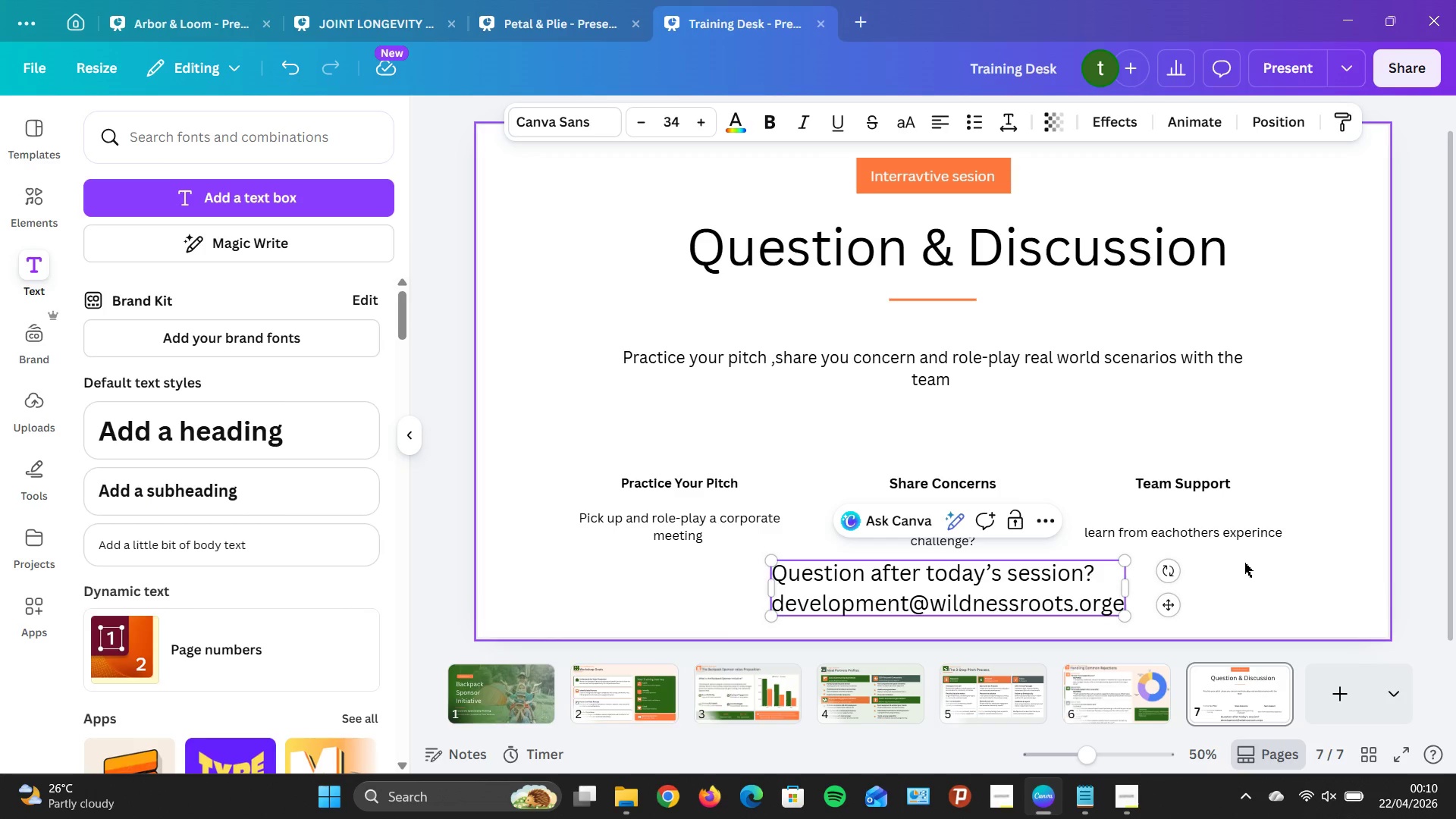 
double_click([637, 130])
 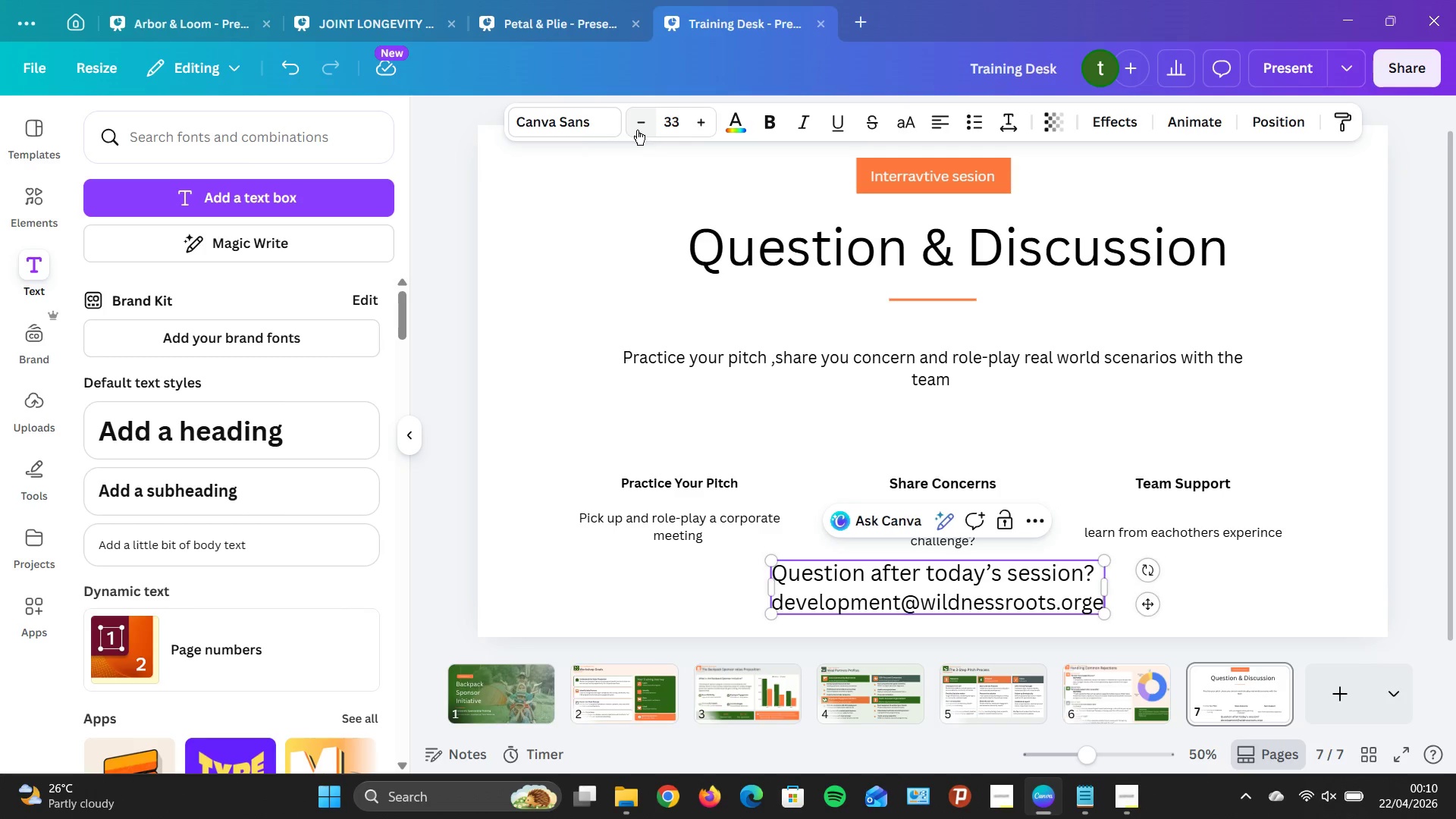 
triple_click([637, 130])
 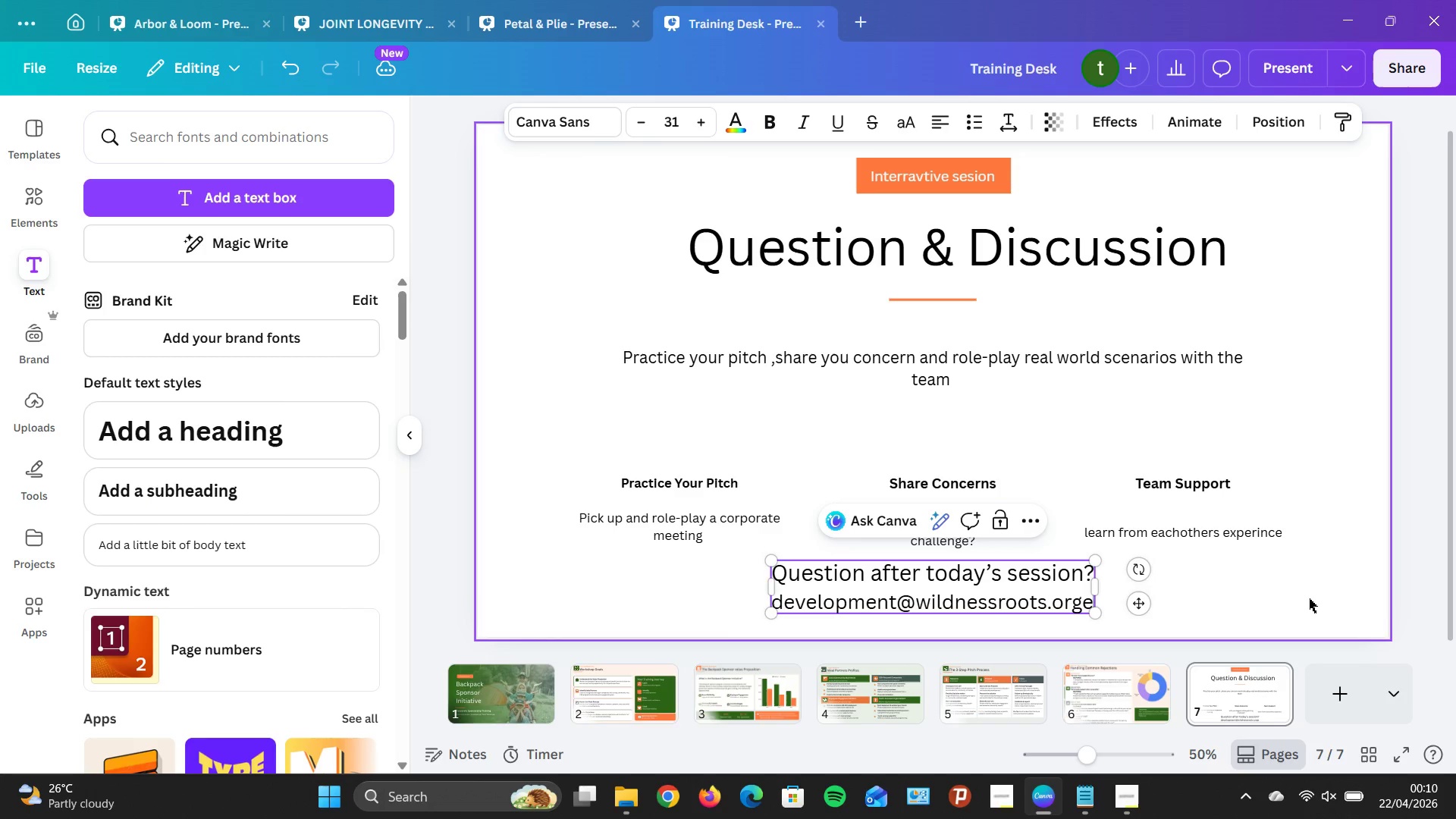 
left_click([1028, 586])
 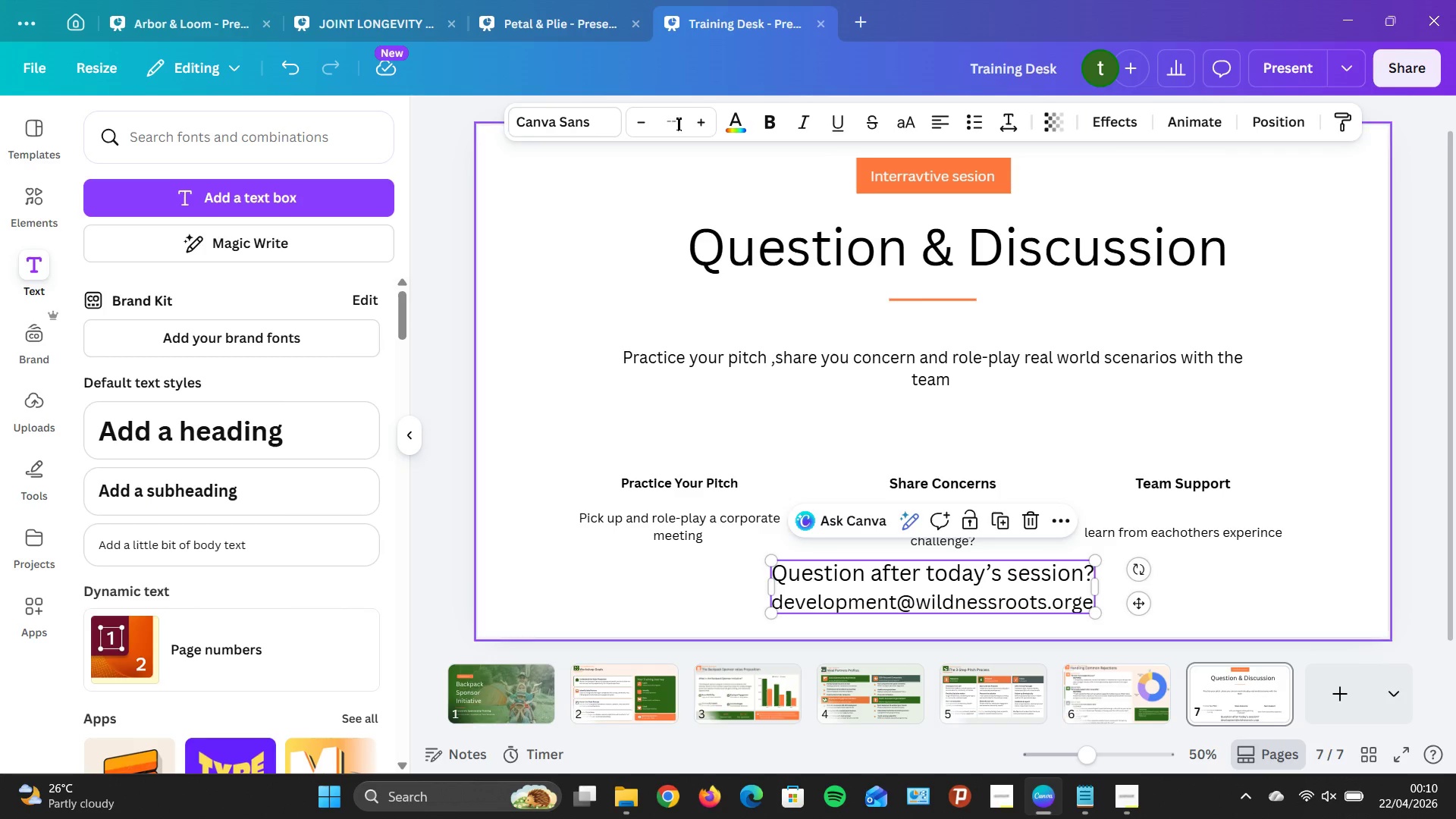 
left_click([673, 126])
 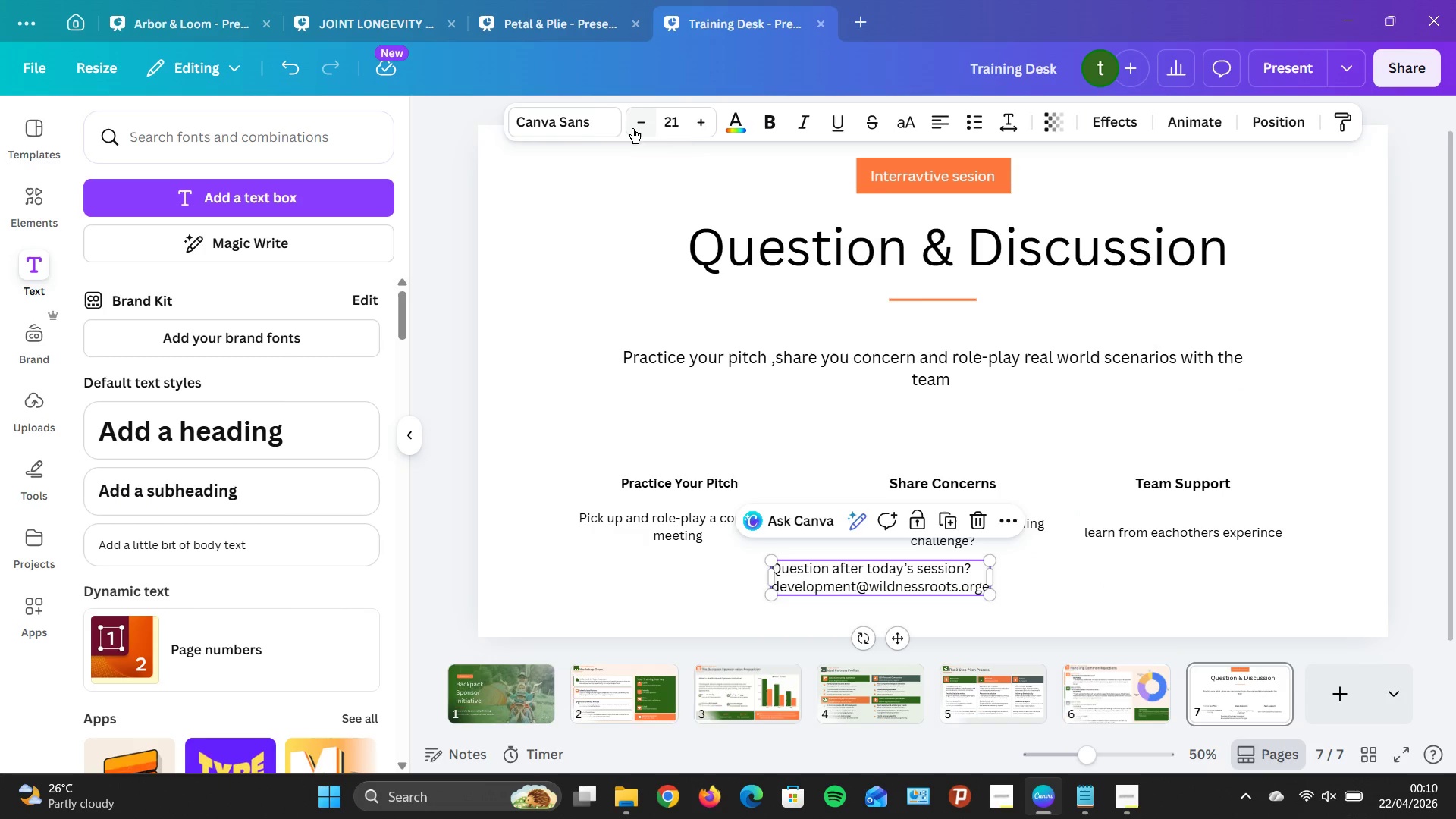 
wait(6.22)
 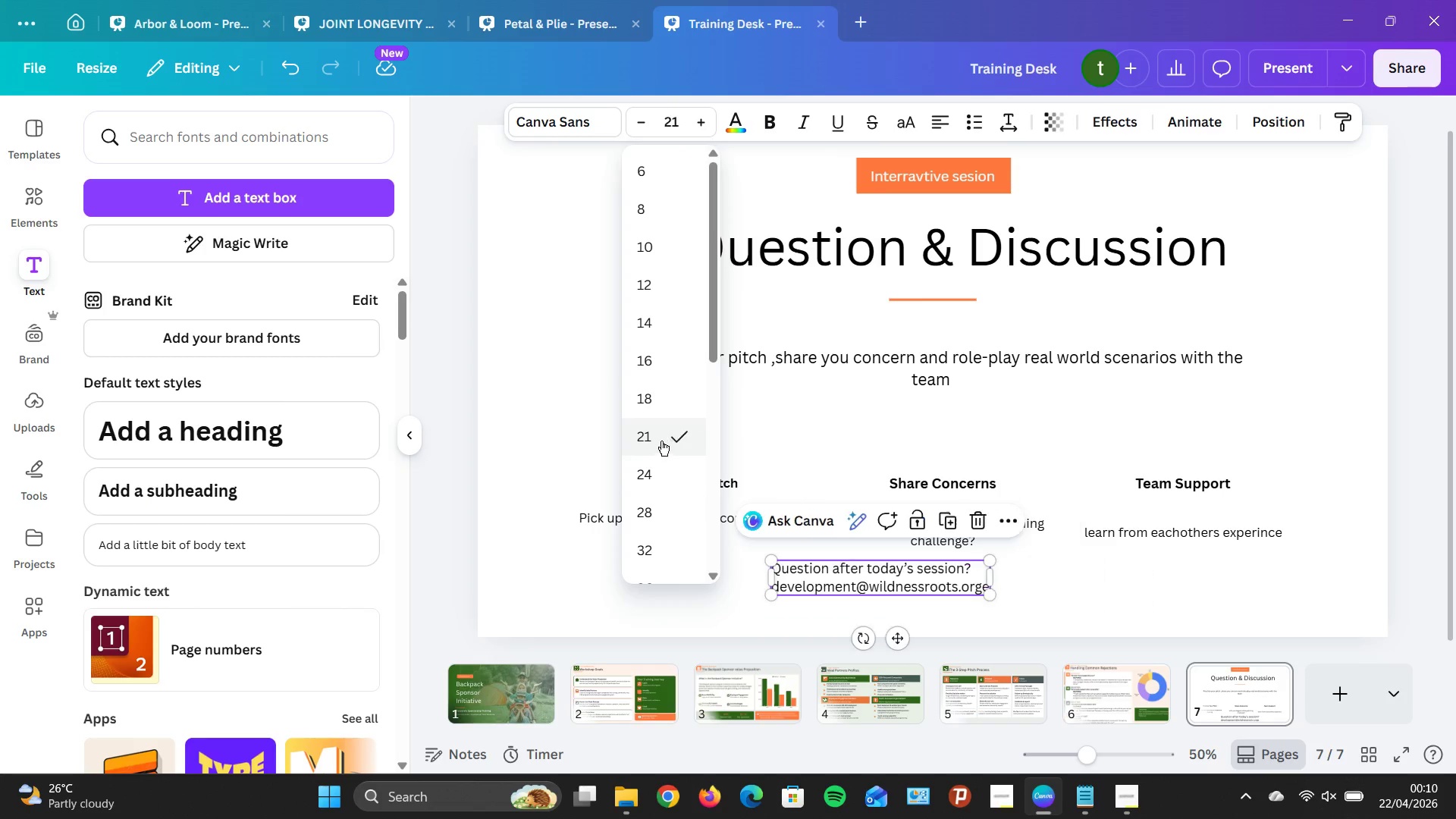 
left_click([912, 590])
 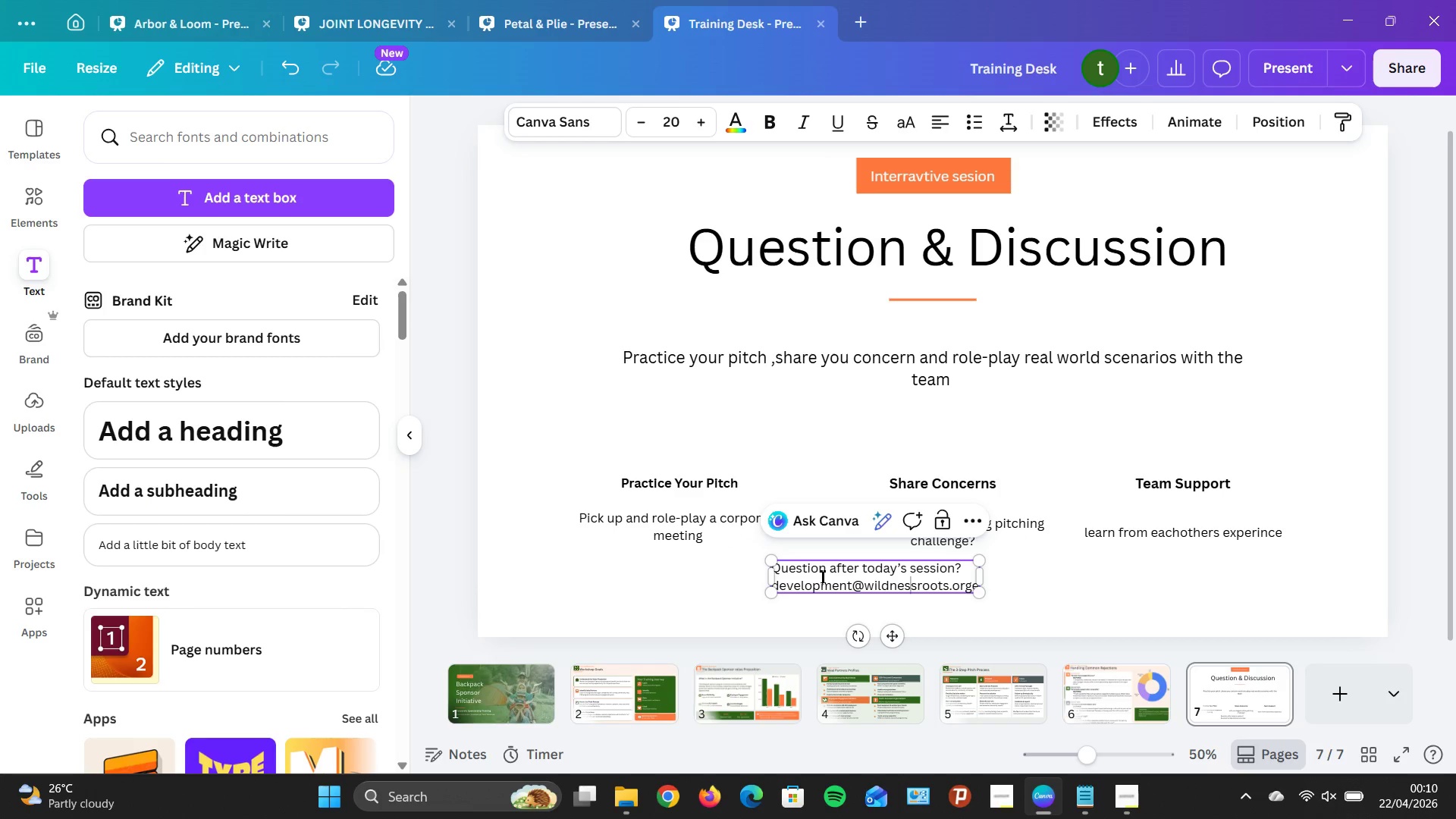 
left_click([822, 576])
 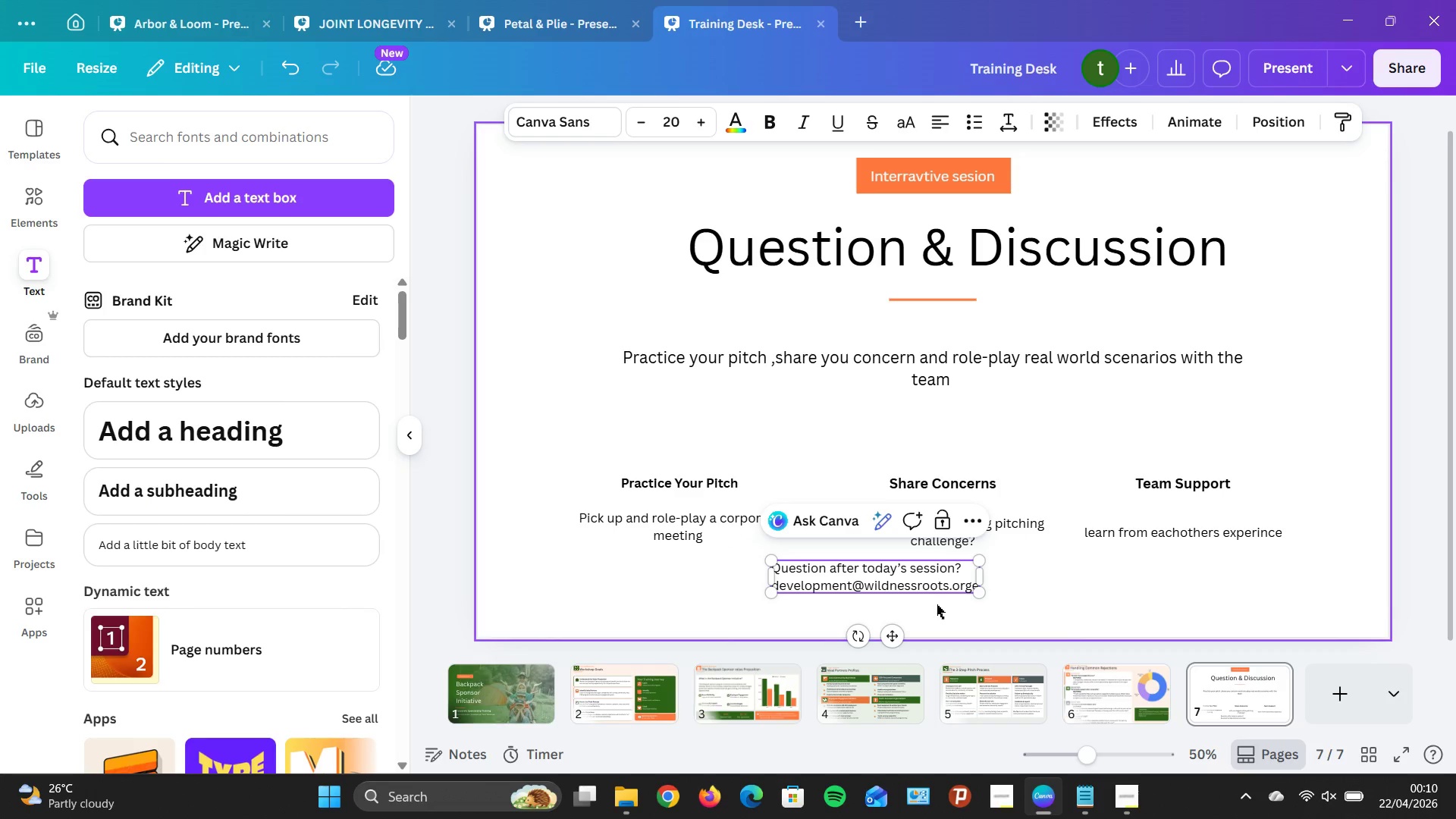 
left_click([934, 590])
 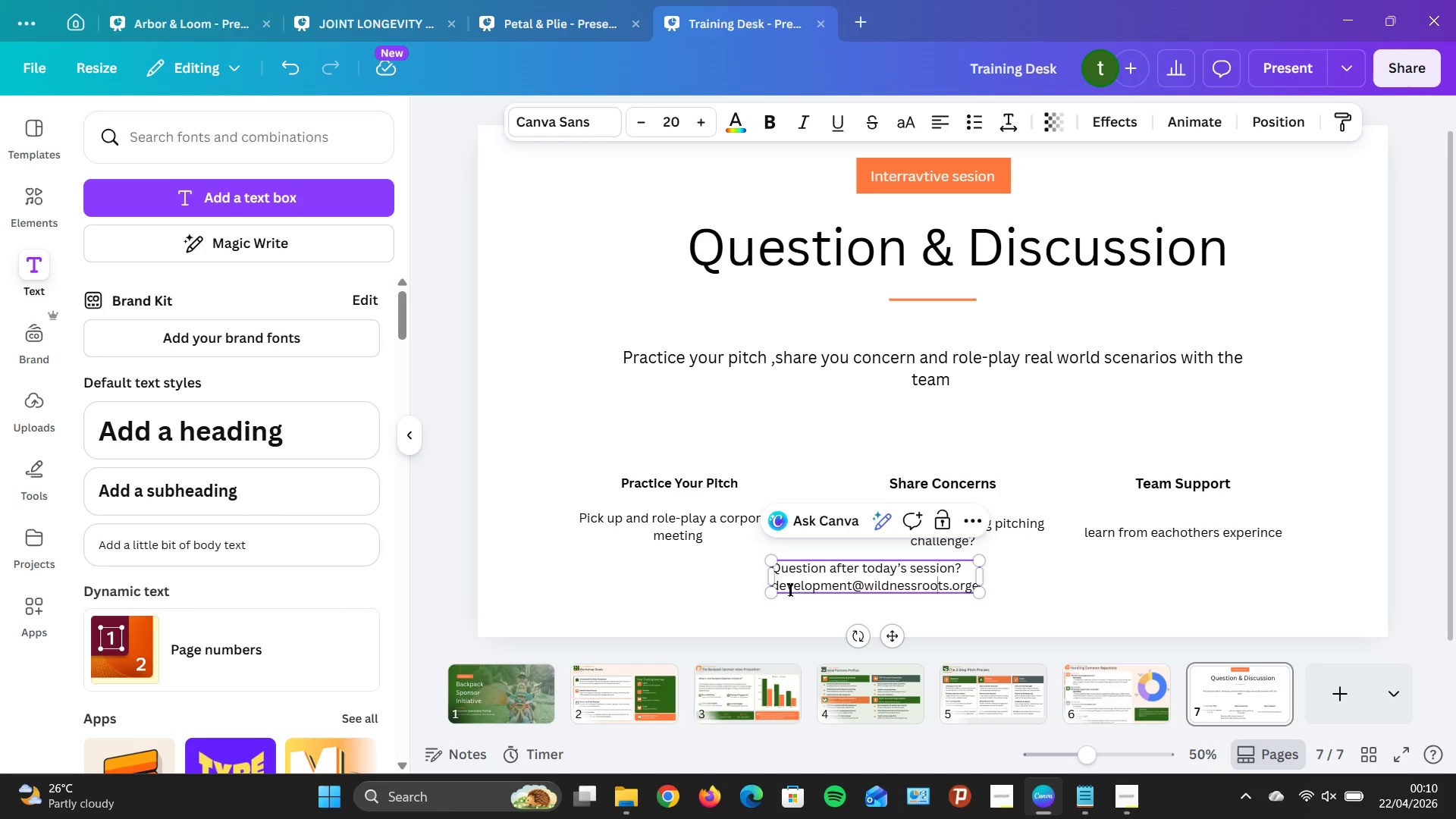 
left_click([787, 582])
 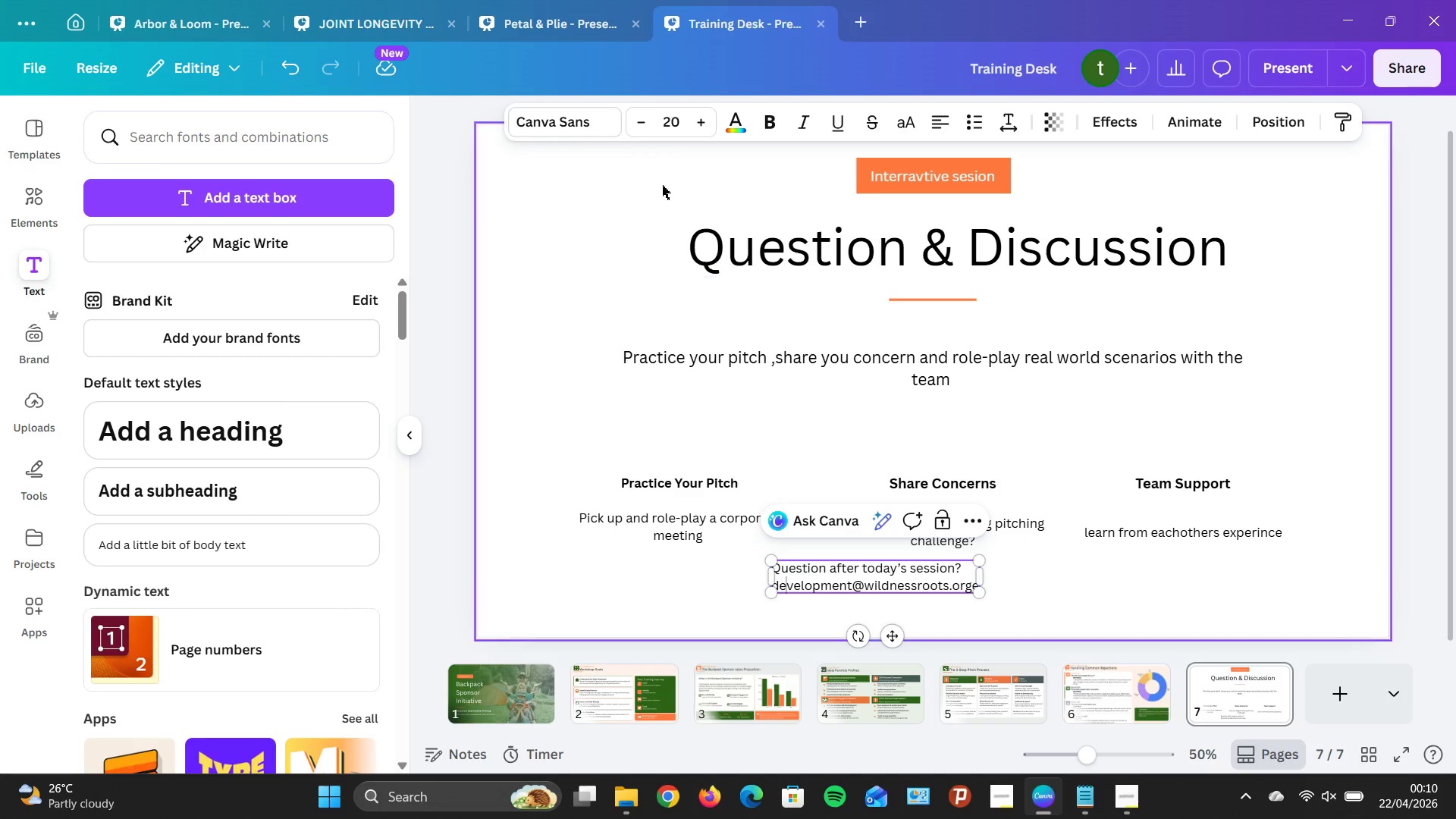 
left_click([708, 132])
 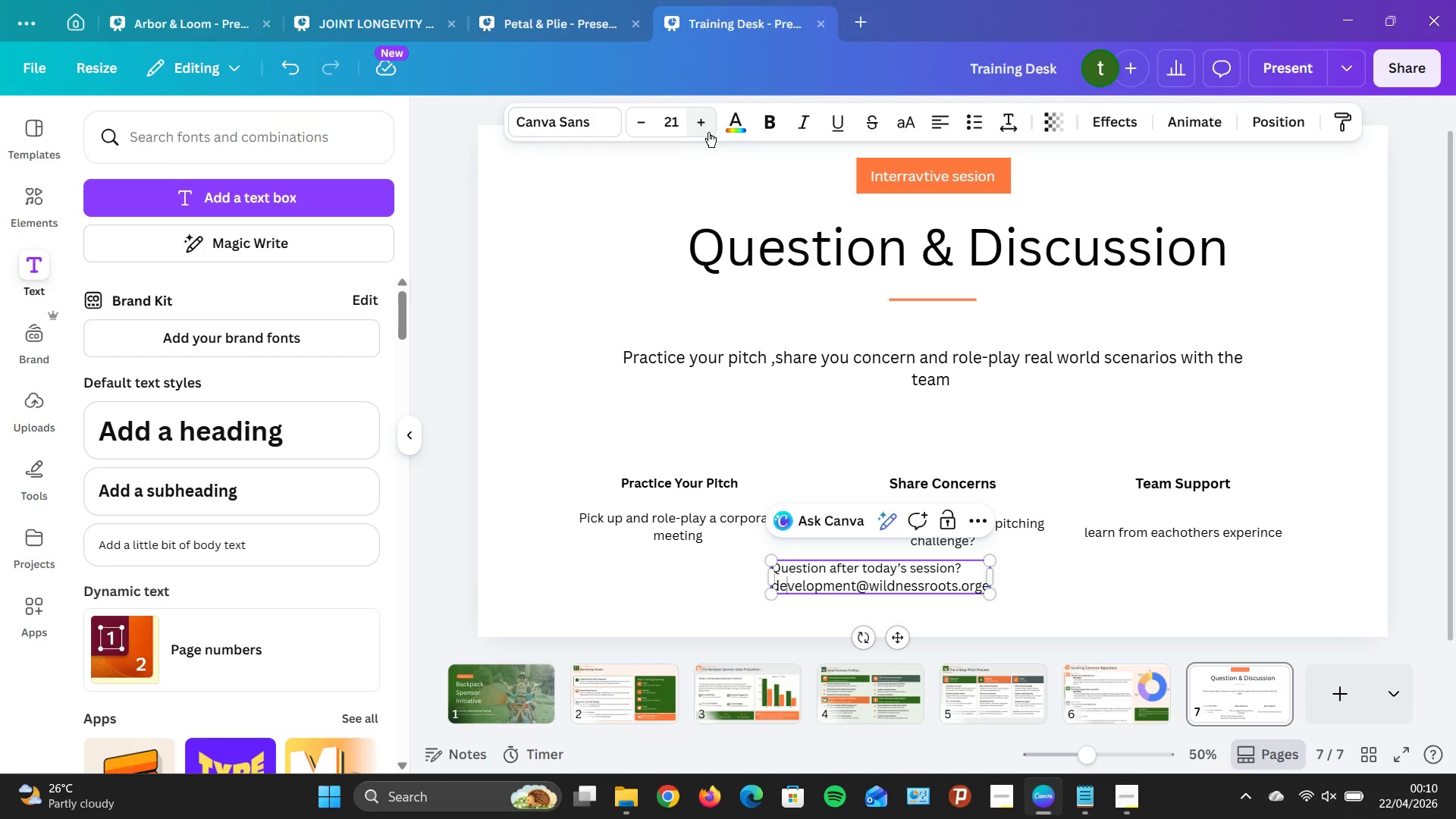 
left_click([708, 132])
 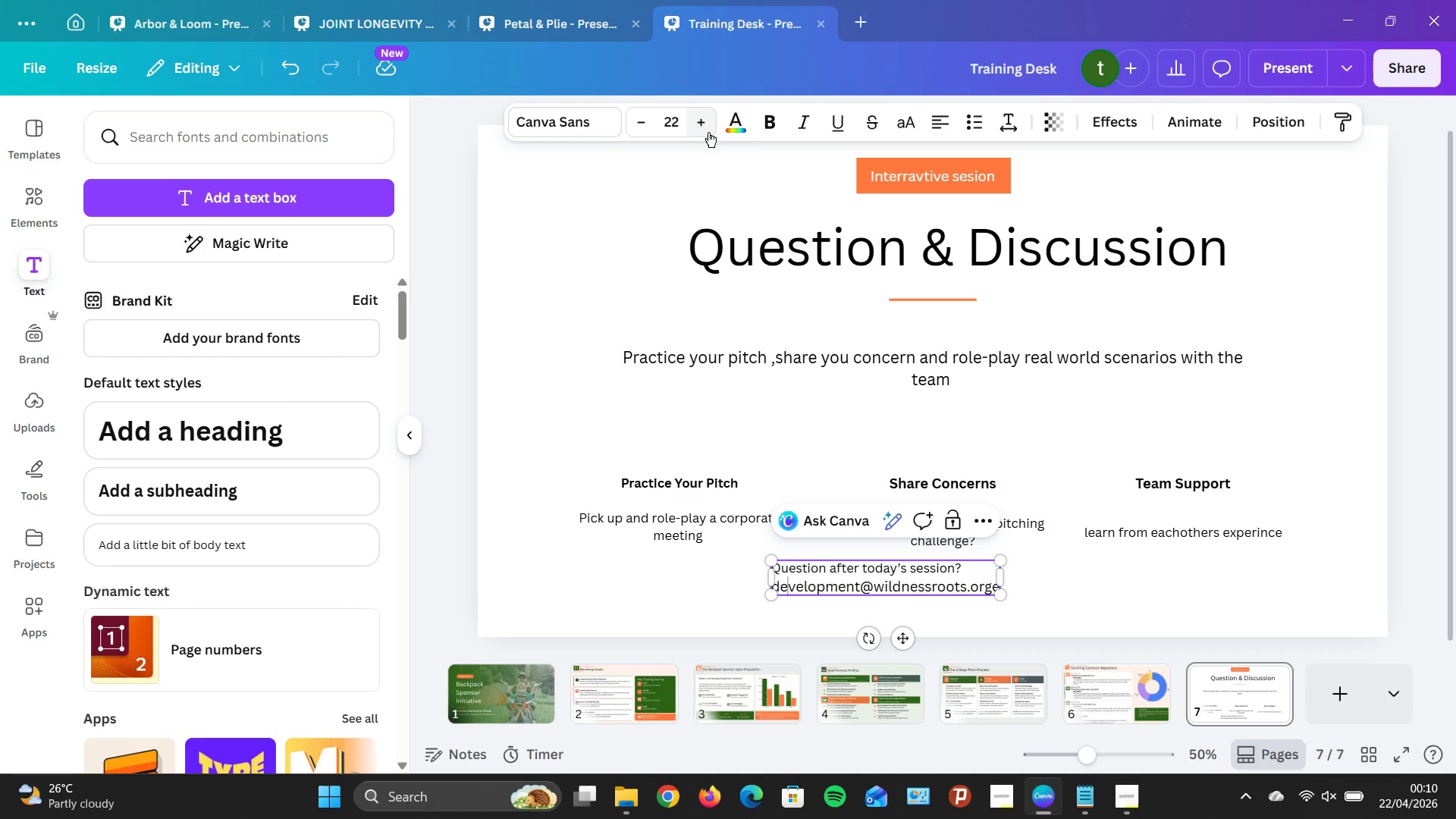 
left_click([708, 132])
 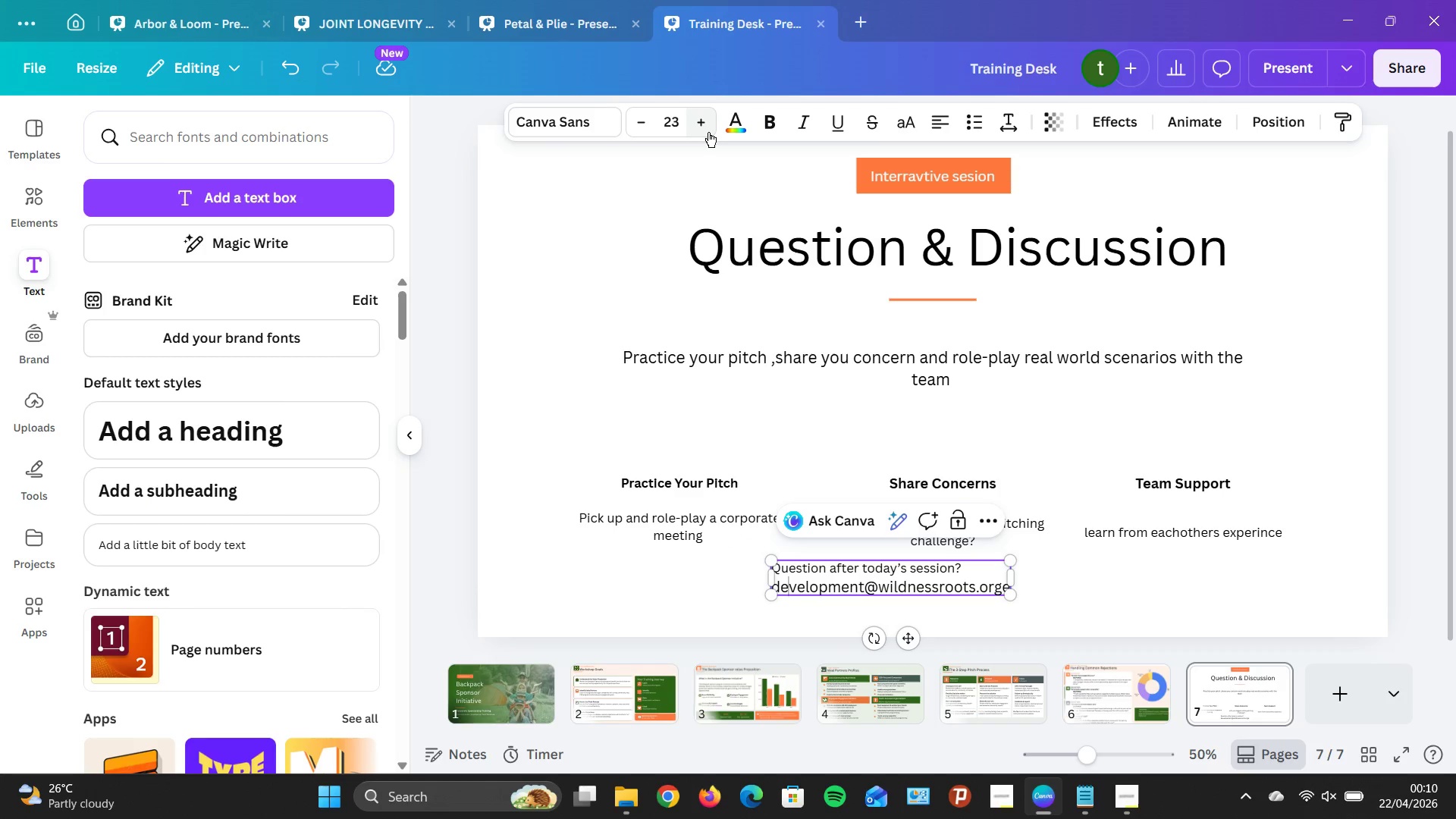 
left_click([708, 132])
 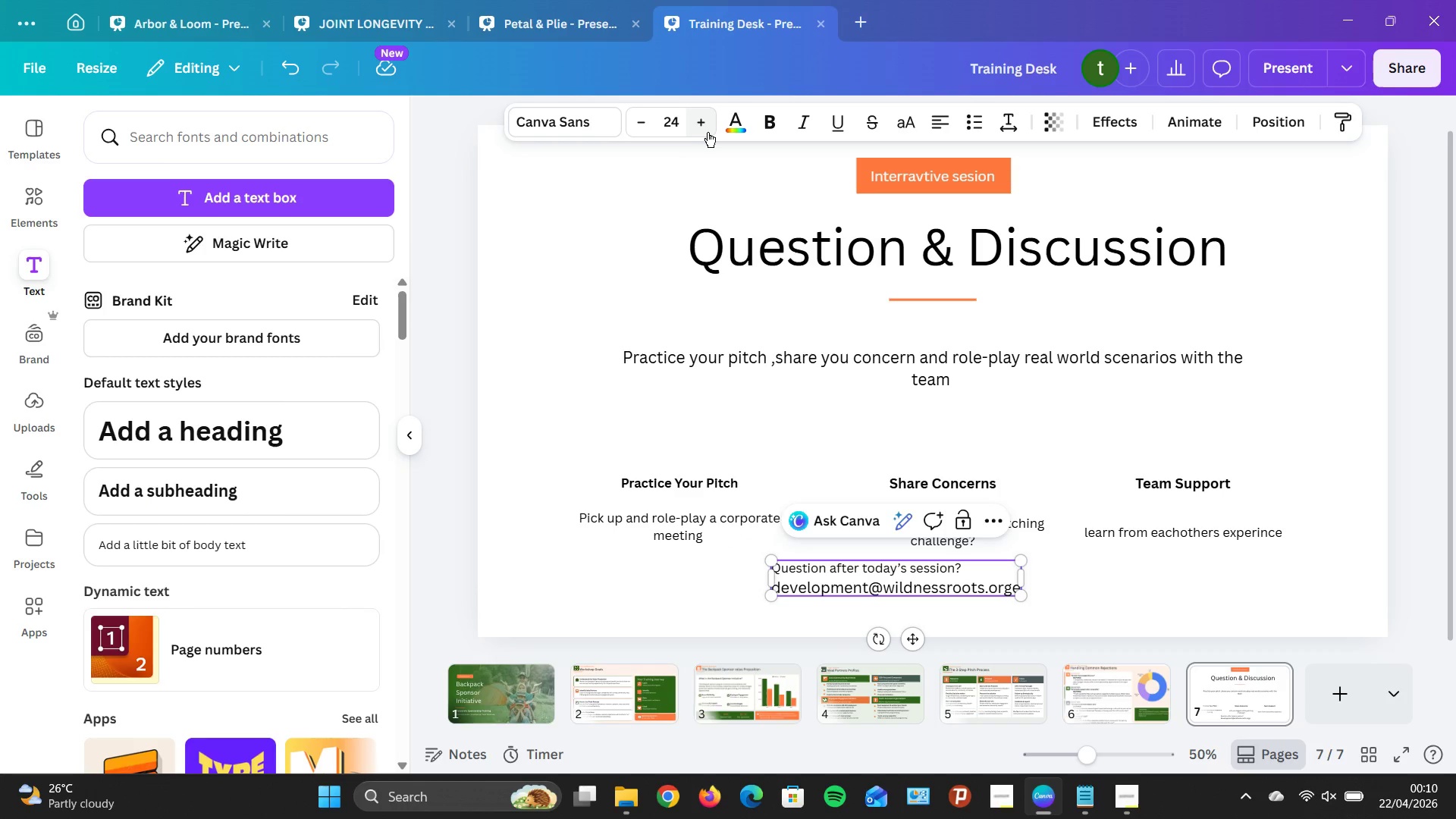 
left_click([708, 132])
 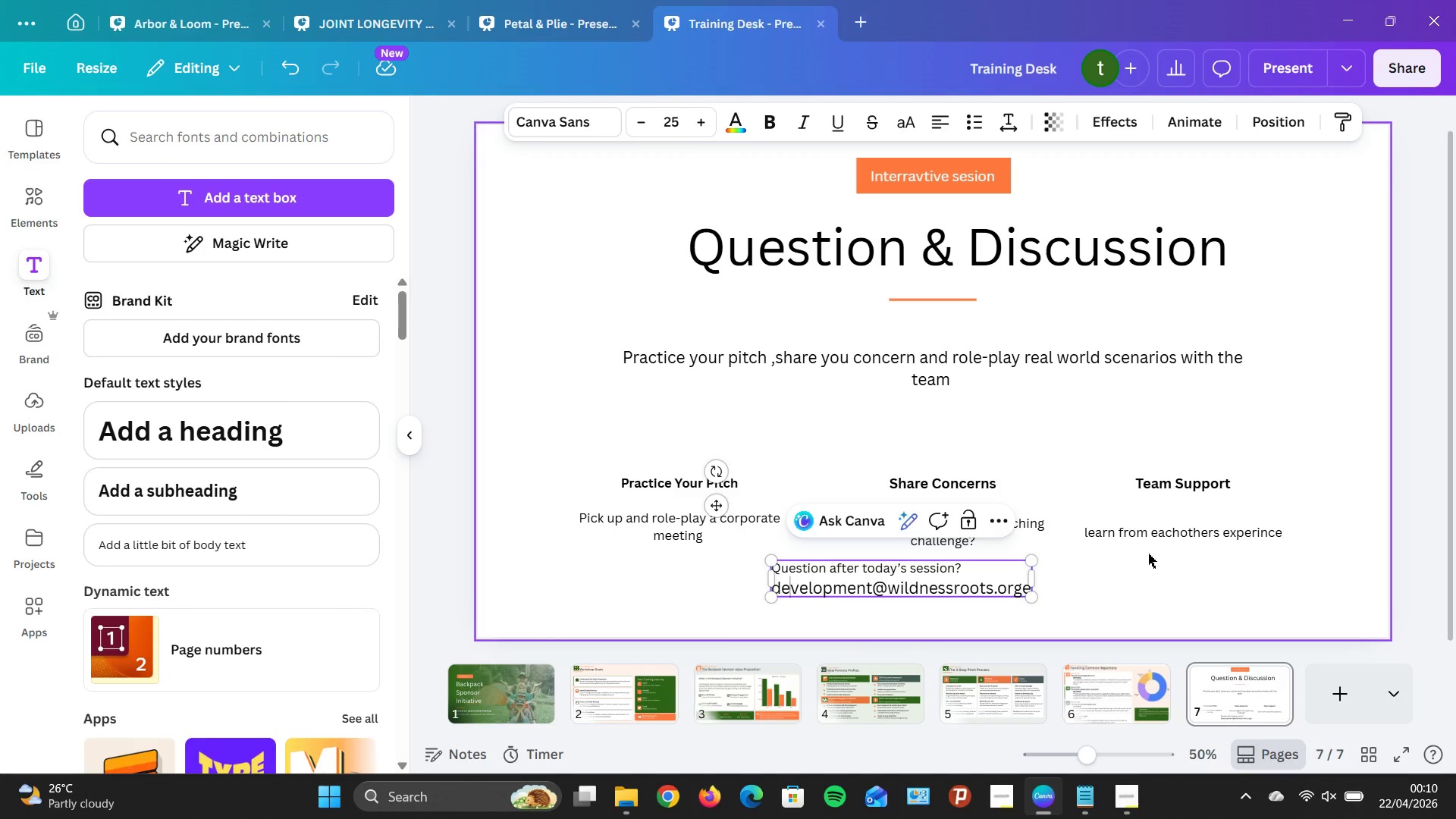 
left_click([1159, 568])
 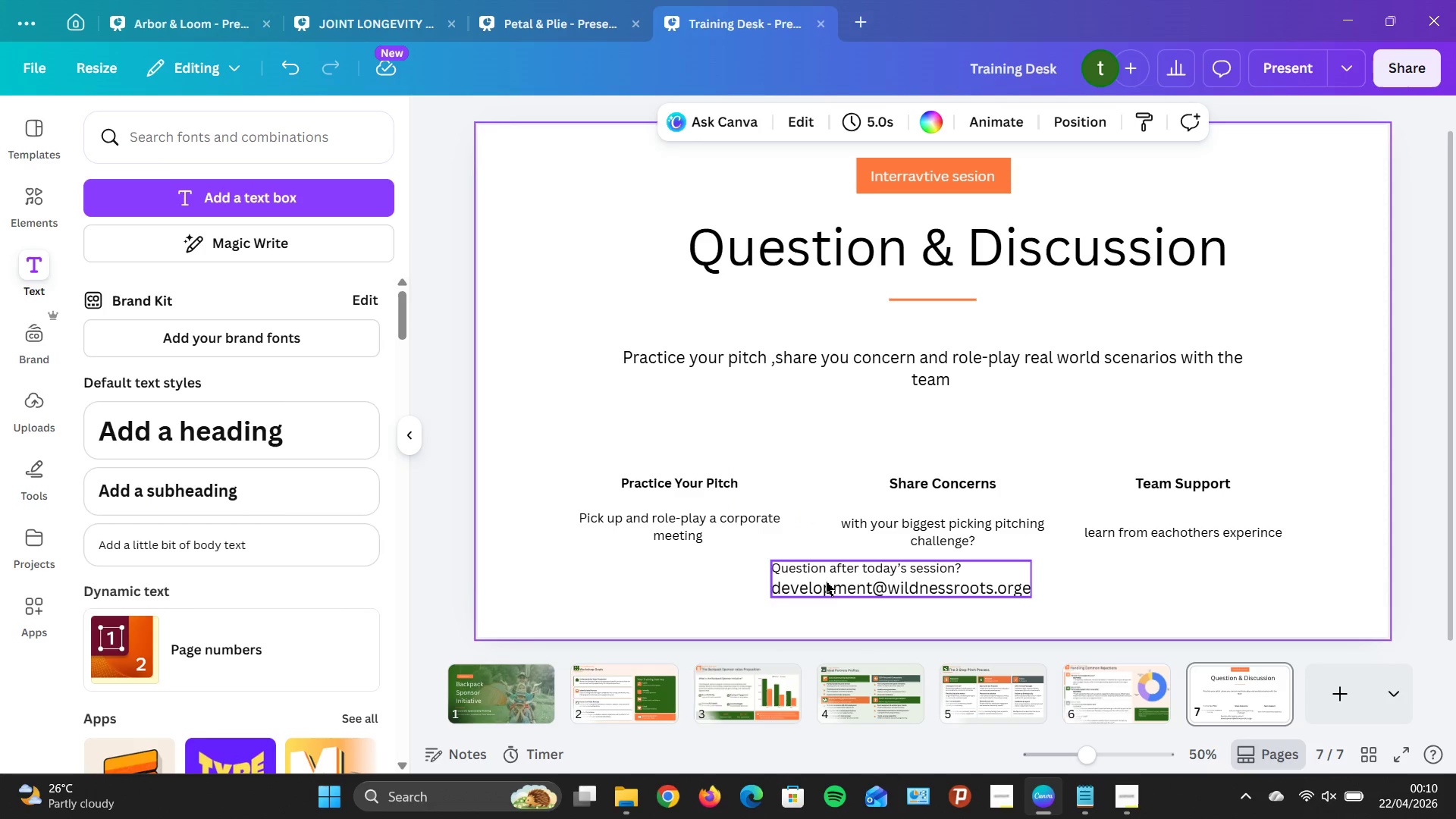 
left_click_drag(start_coordinate=[833, 583], to_coordinate=[872, 605])
 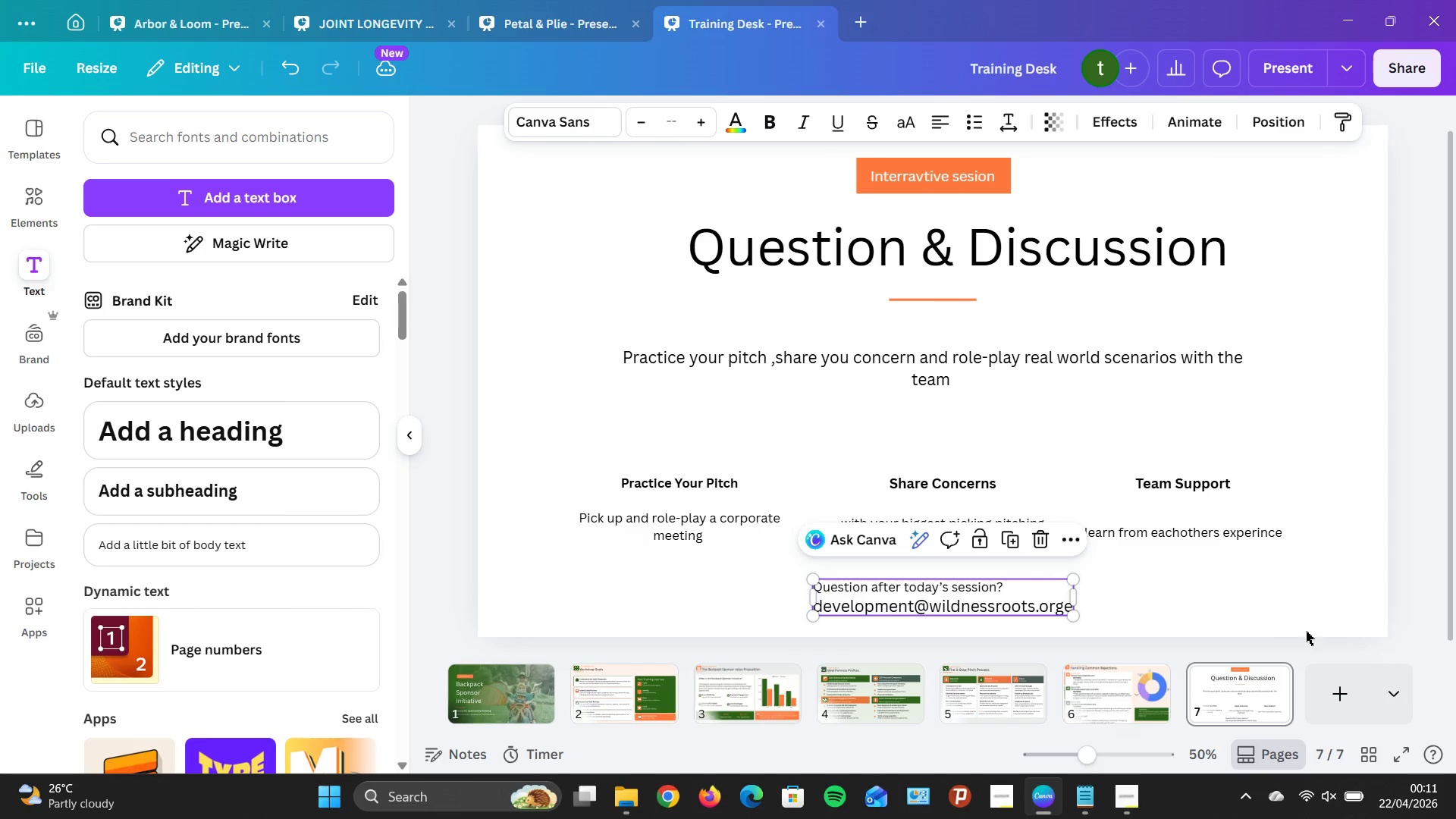 
left_click([1272, 613])
 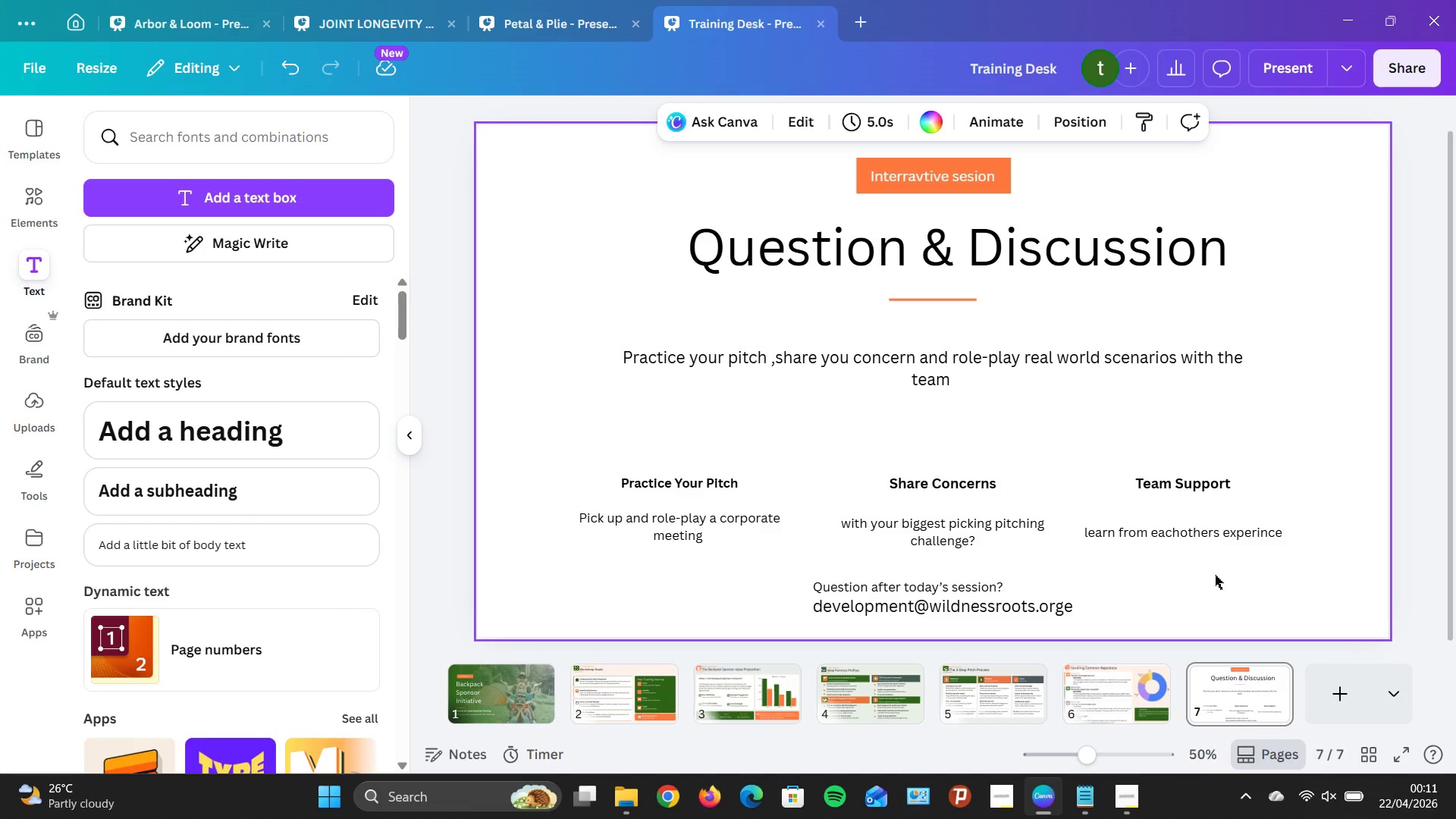 
scroll: coordinate [1194, 535], scroll_direction: down, amount: 5.0
 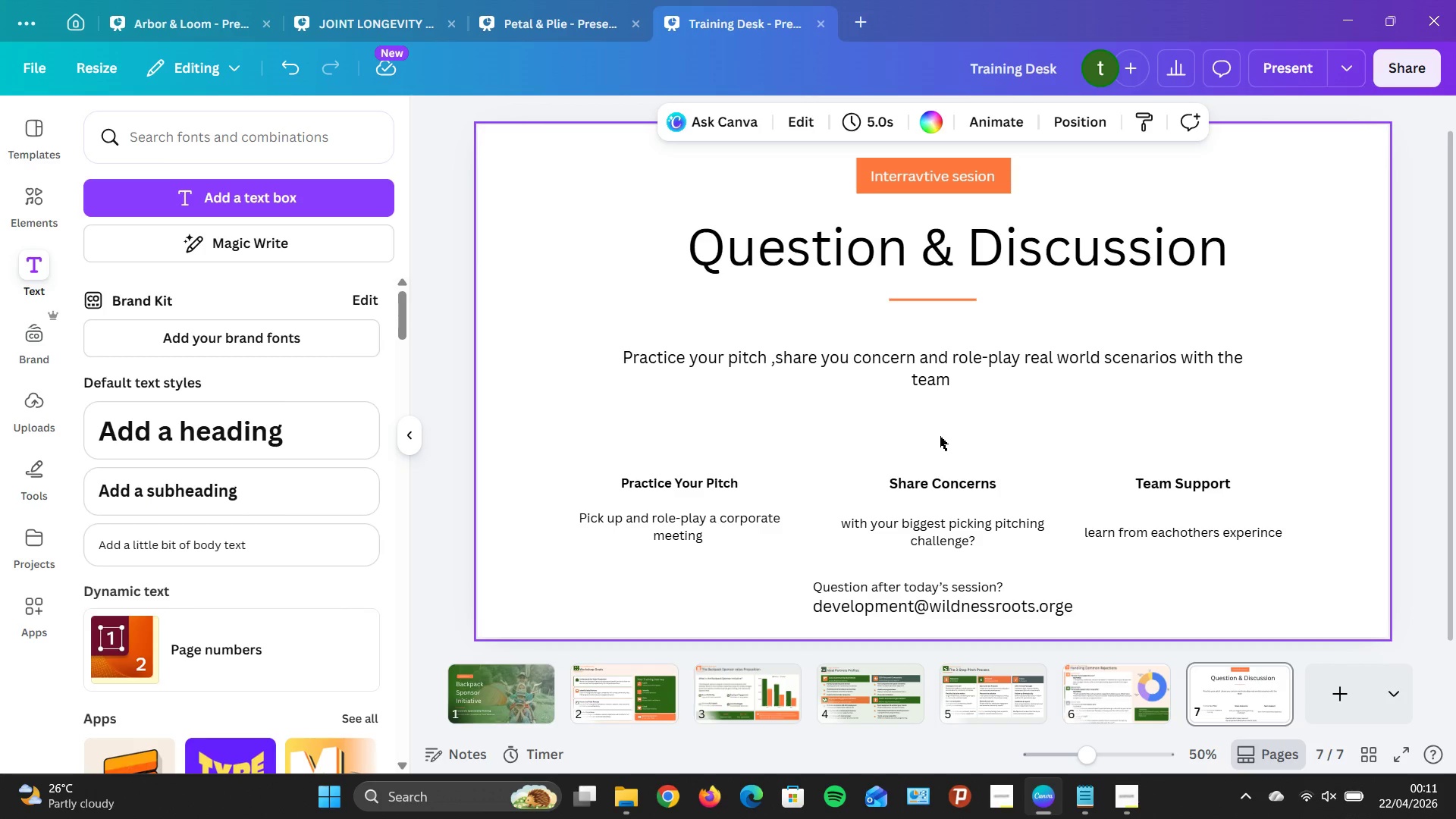 
wait(10.41)
 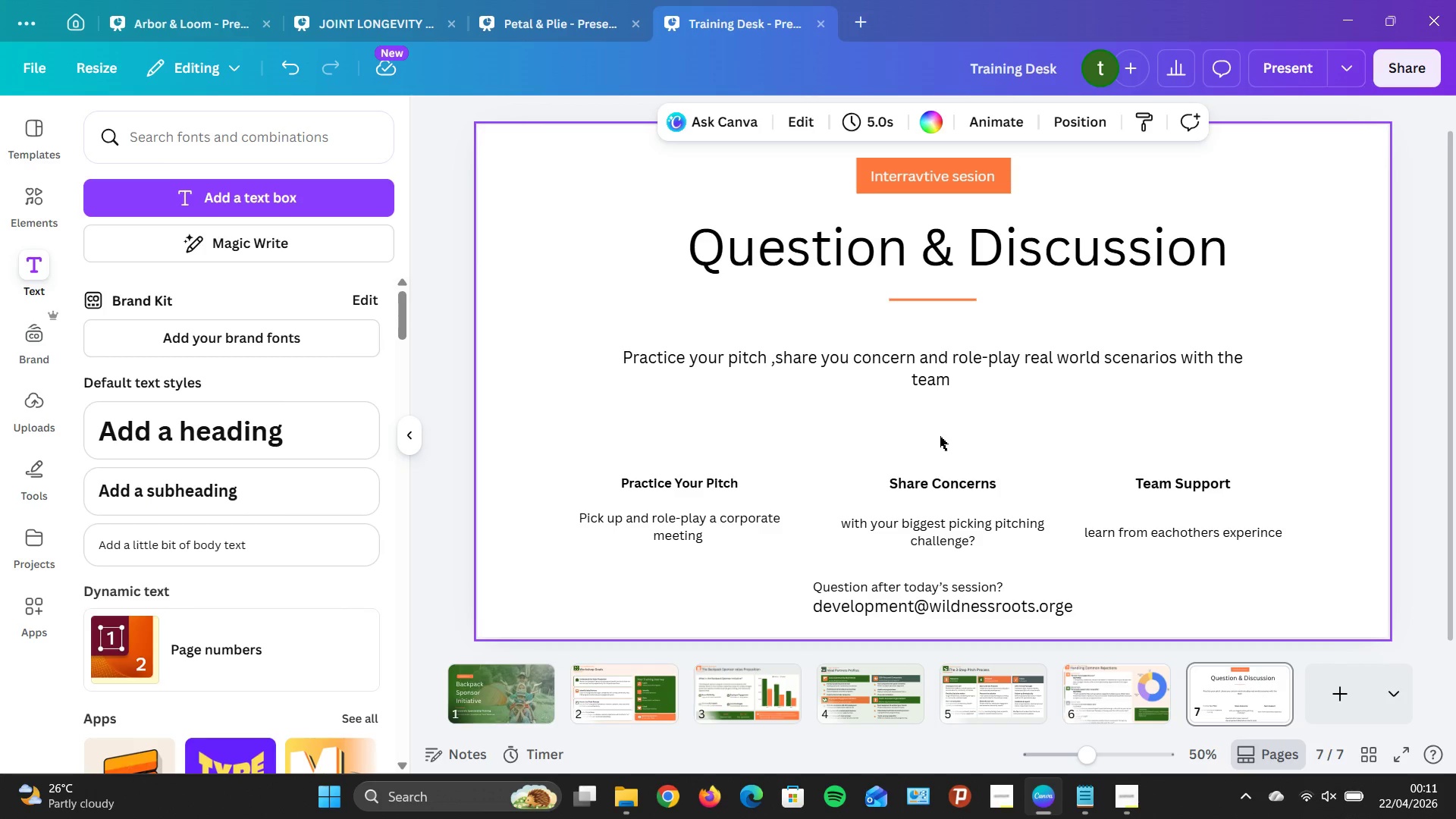 
left_click([941, 262])
 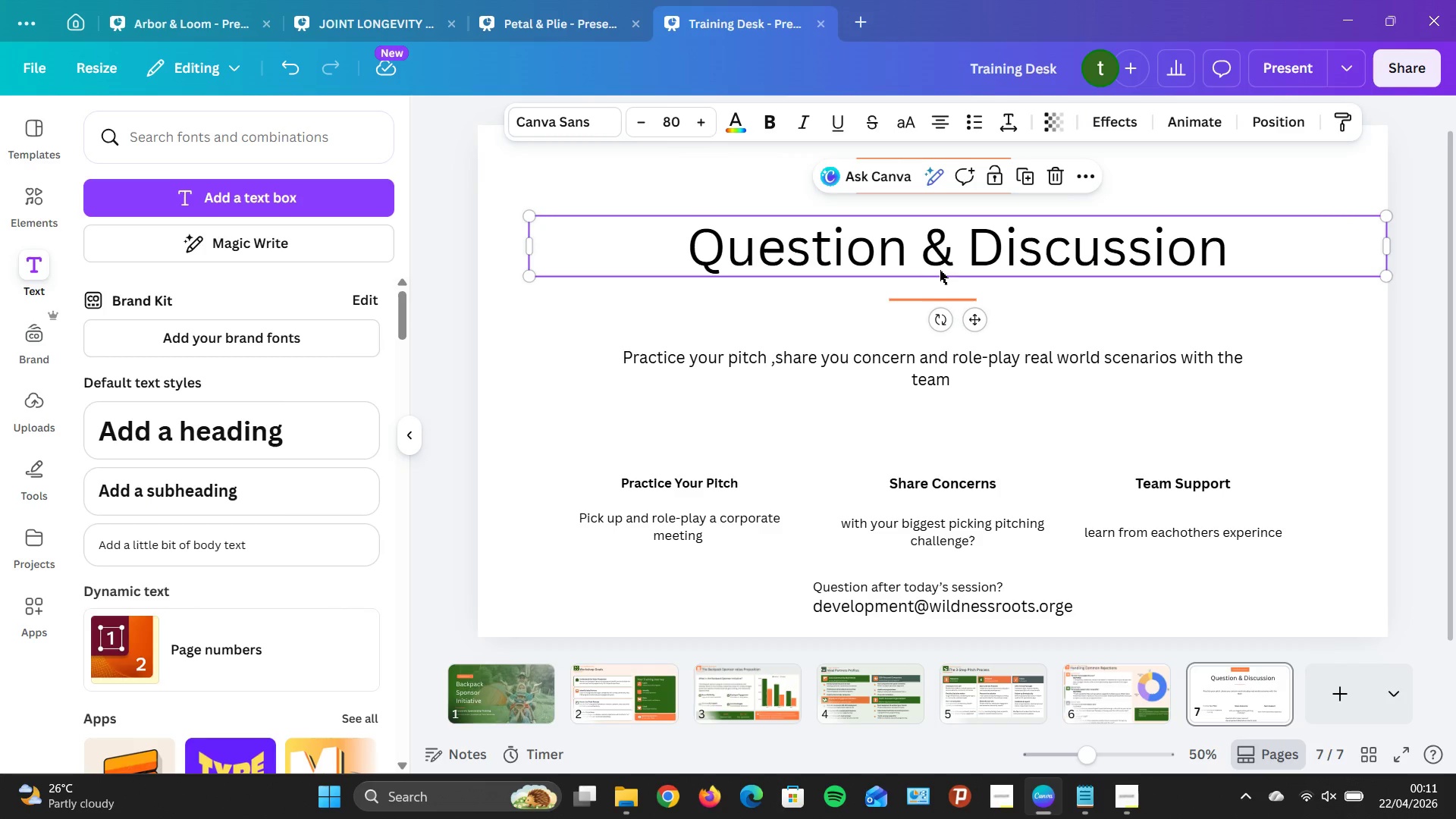 
key(ArrowUp)
 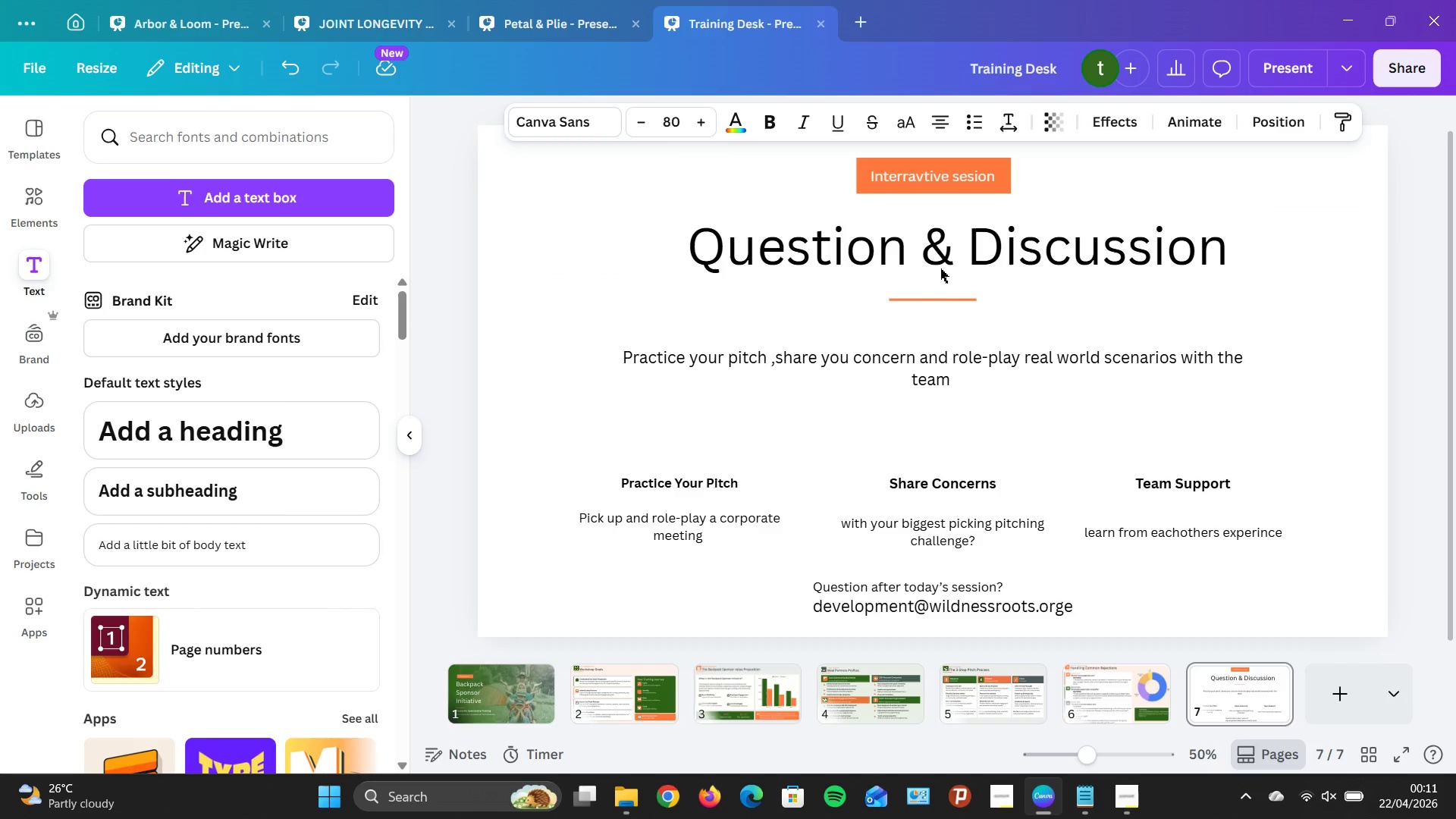 
key(ArrowUp)
 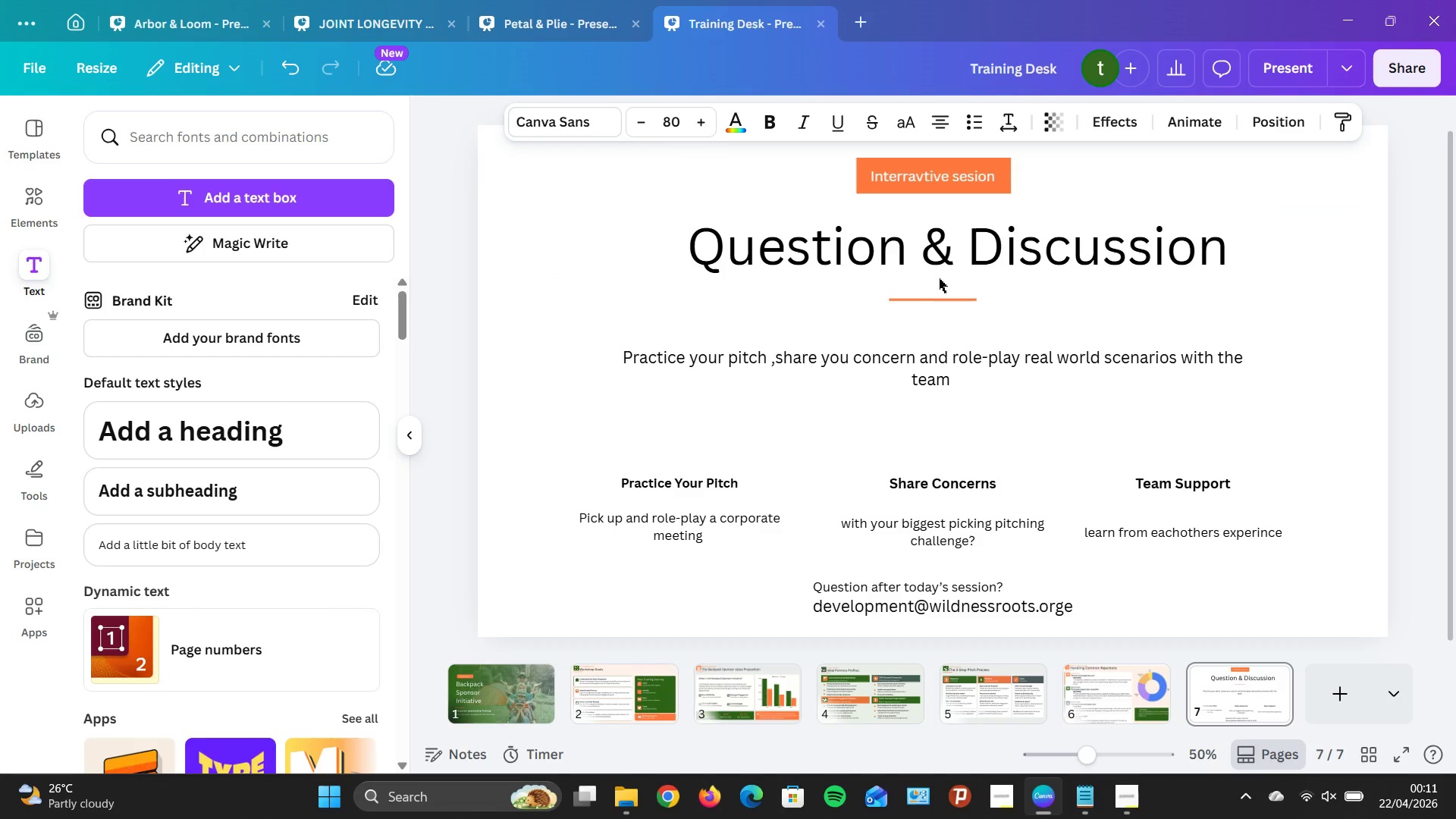 
key(ArrowUp)
 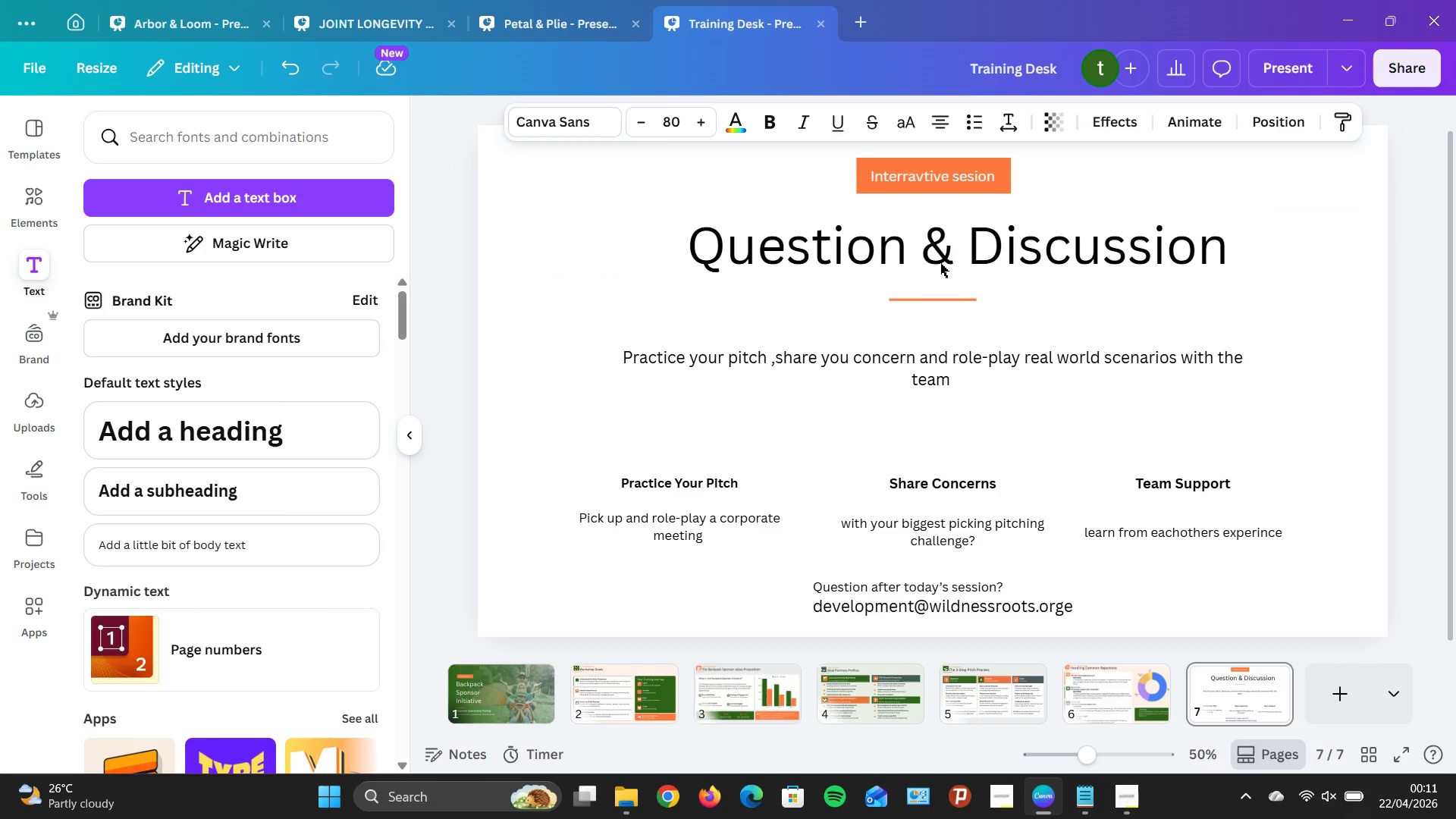 
key(ArrowUp)
 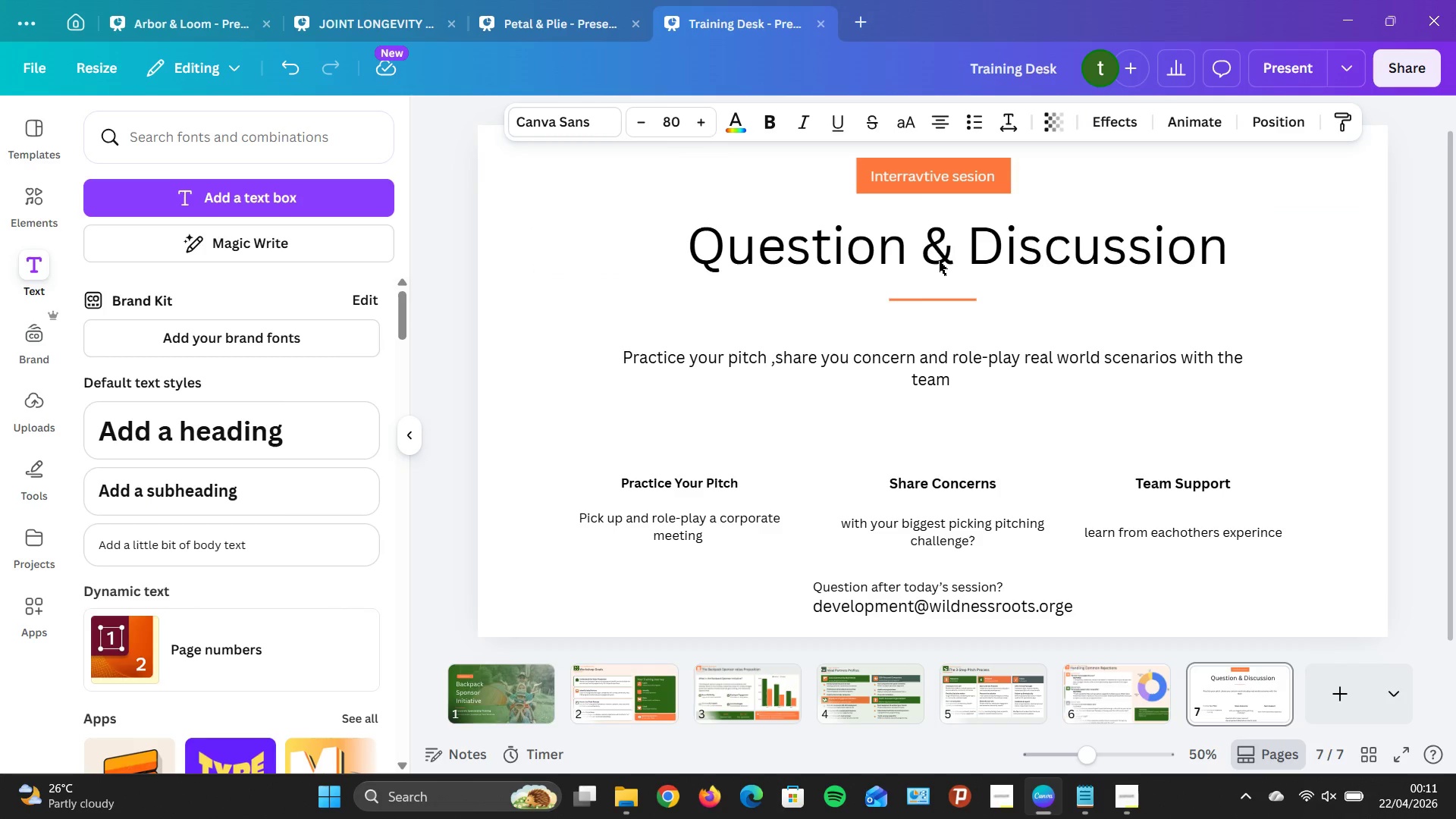 
key(ArrowUp)
 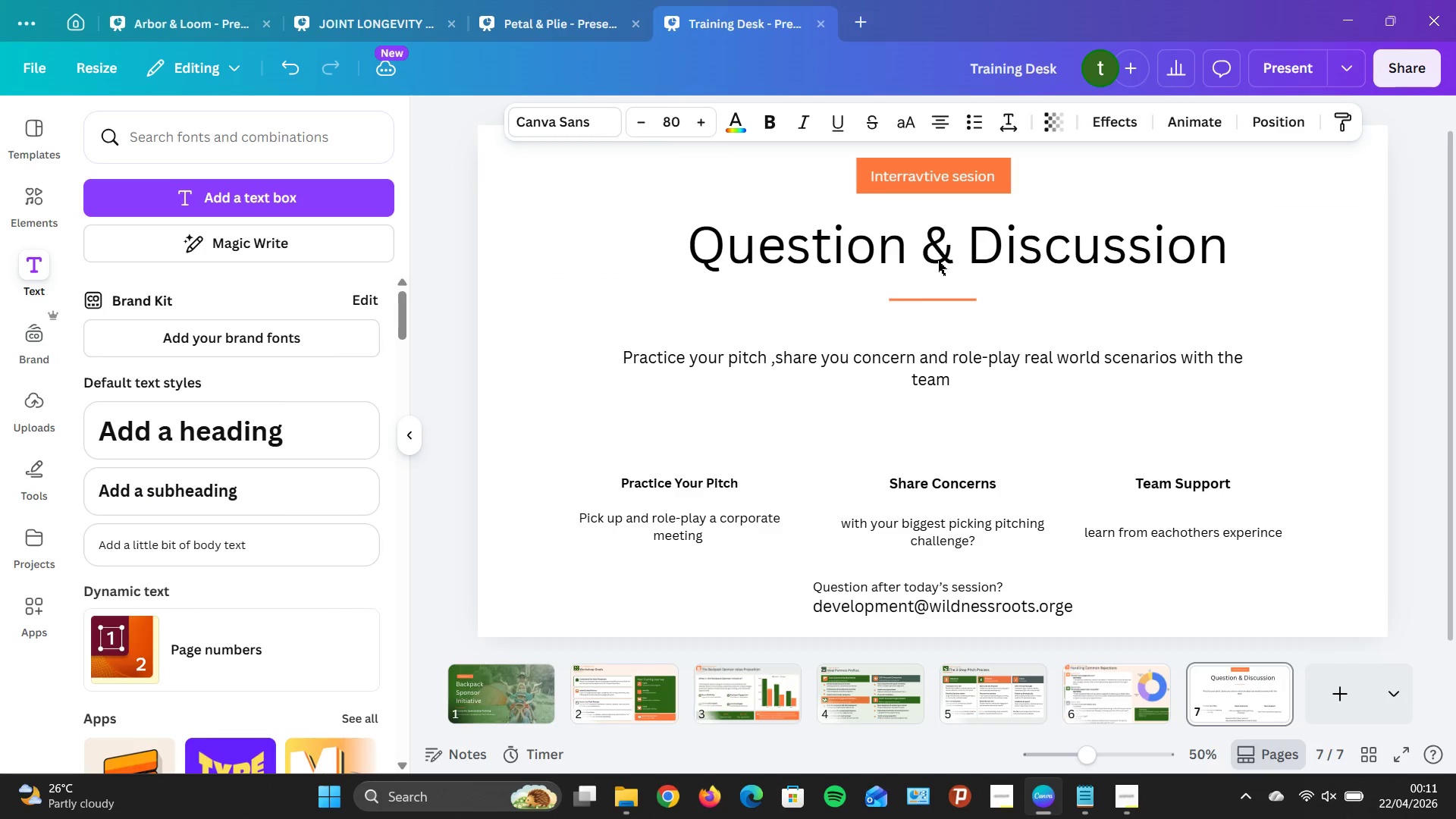 
left_click([938, 261])
 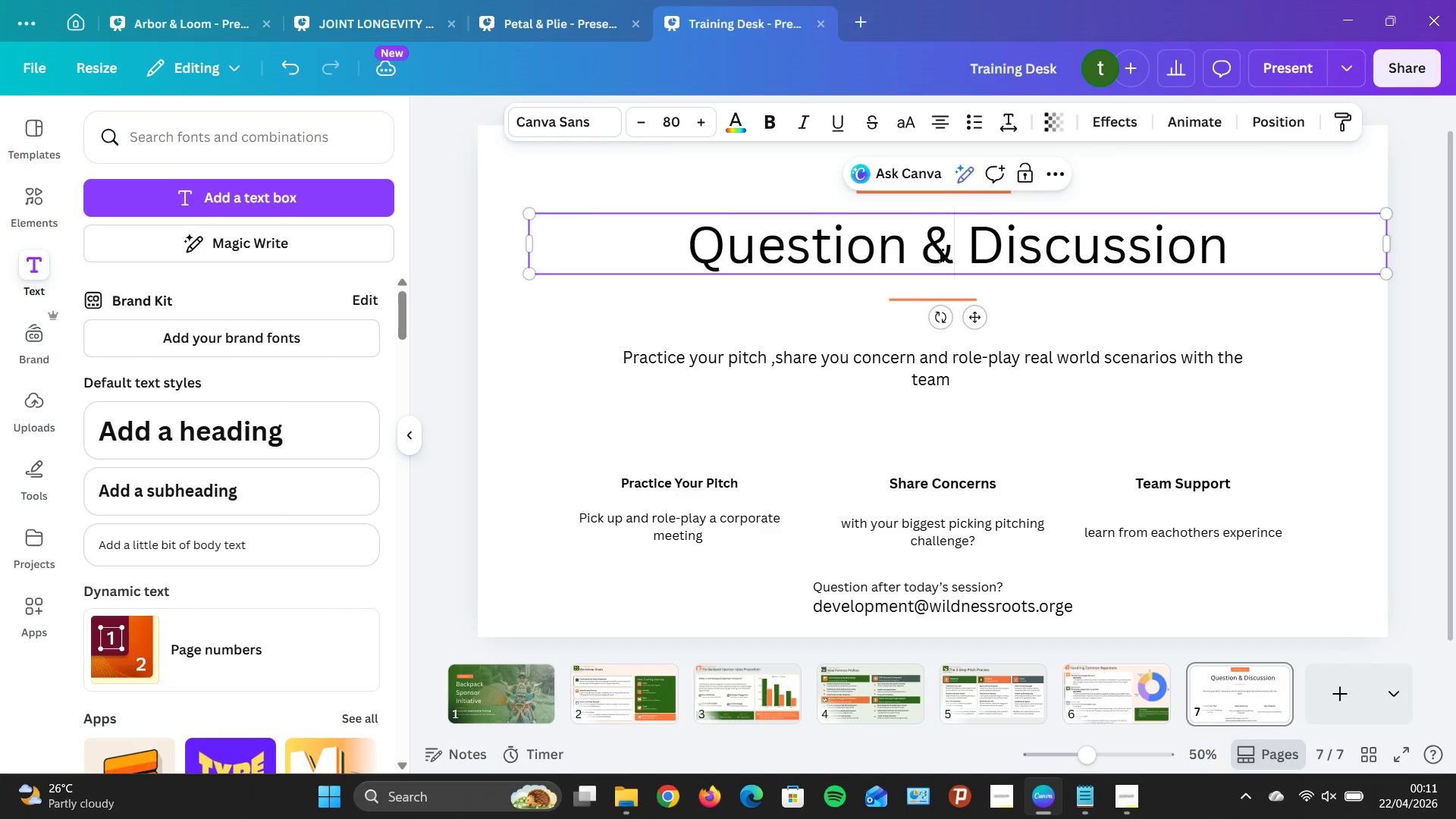 
left_click([940, 255])
 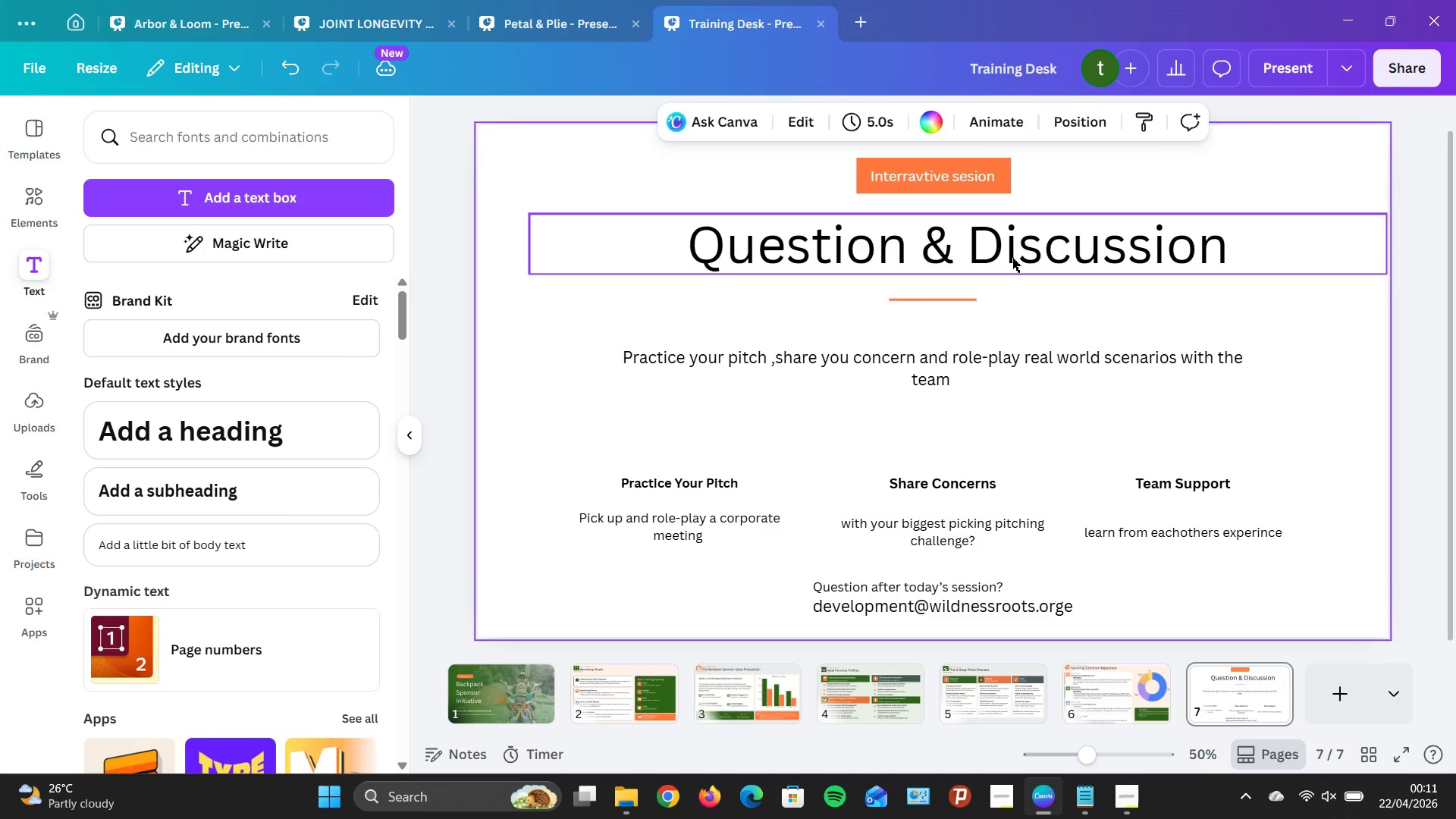 
key(ArrowUp)
 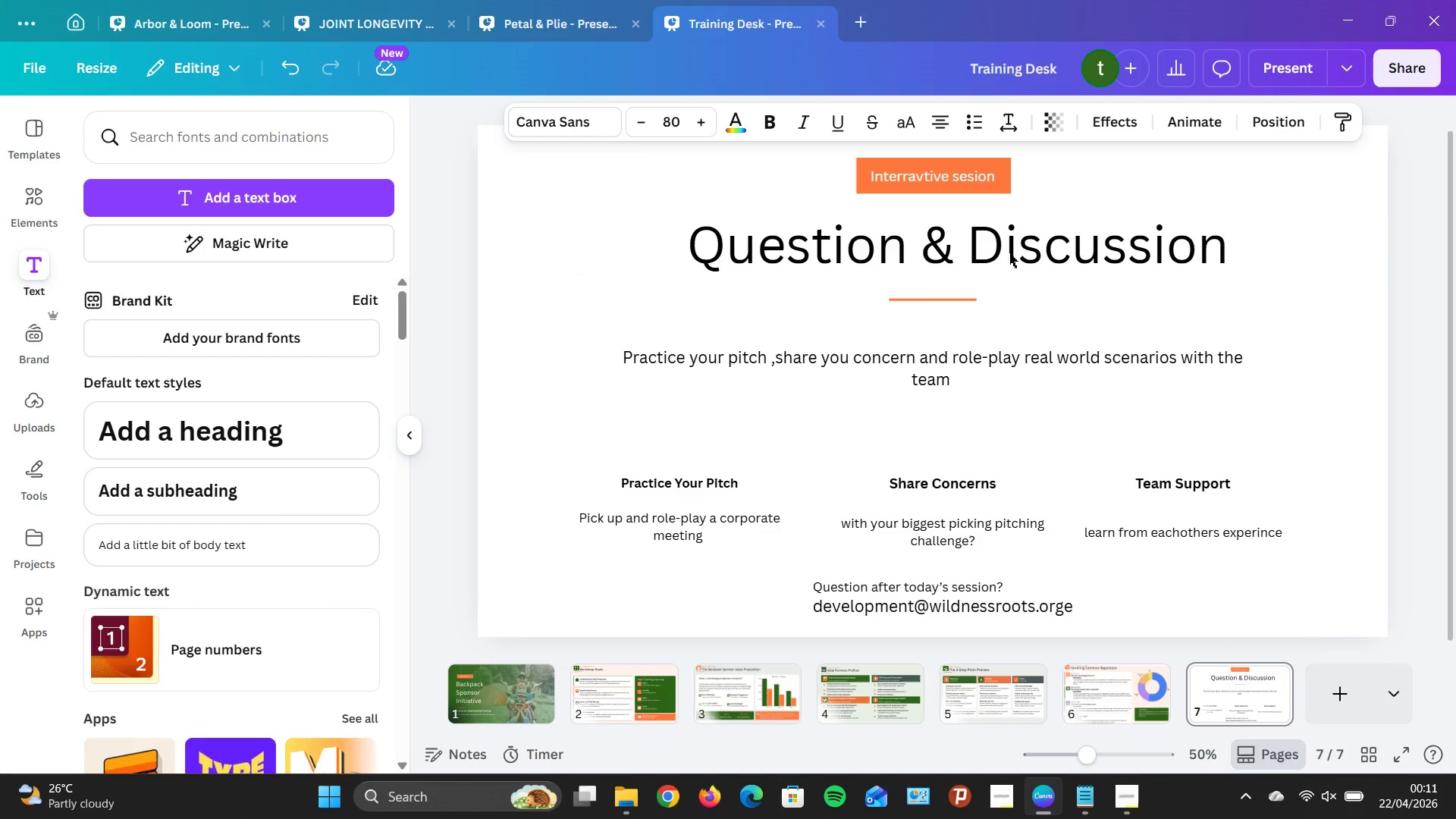 
key(ArrowUp)
 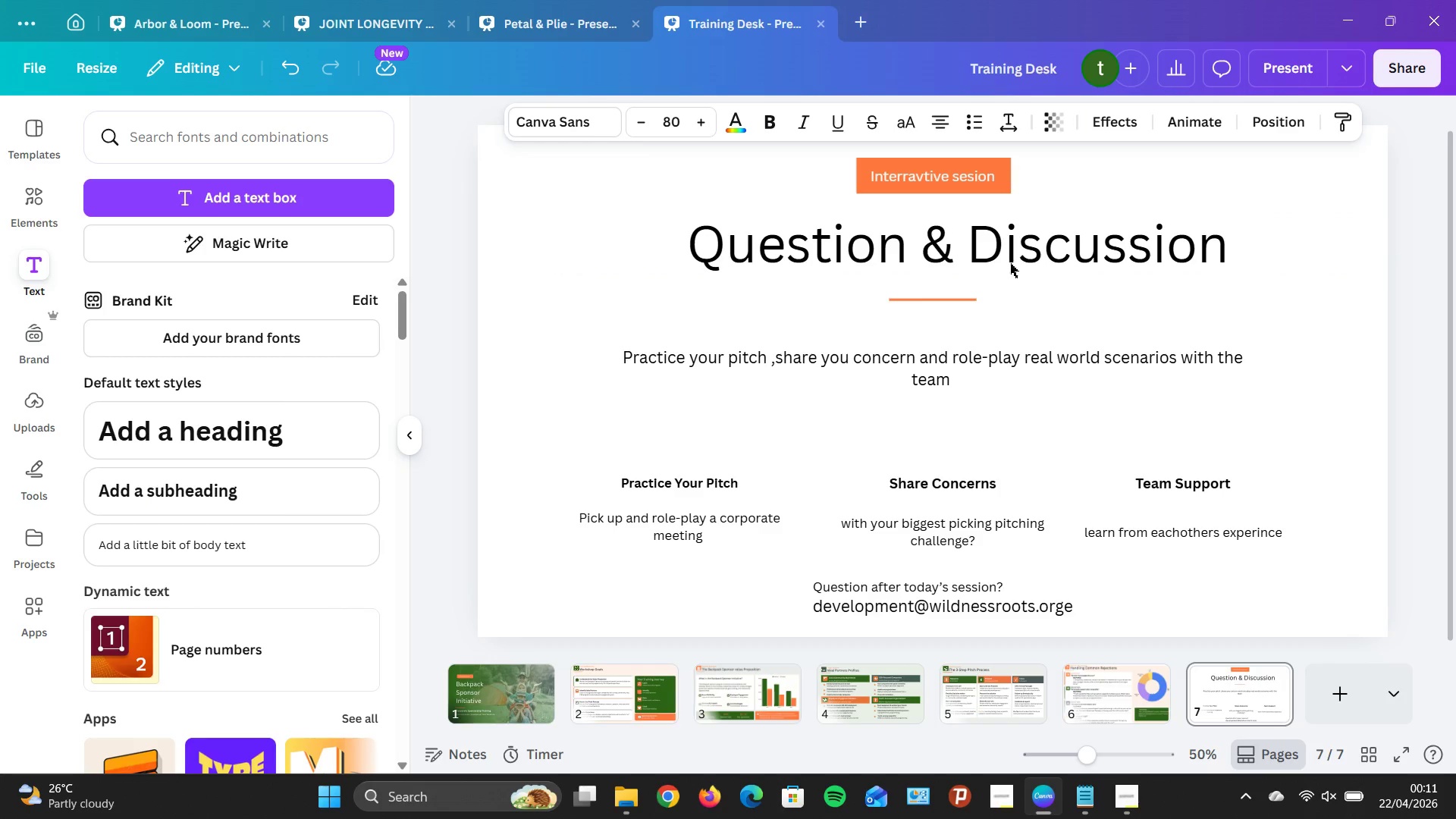 
key(ArrowUp)
 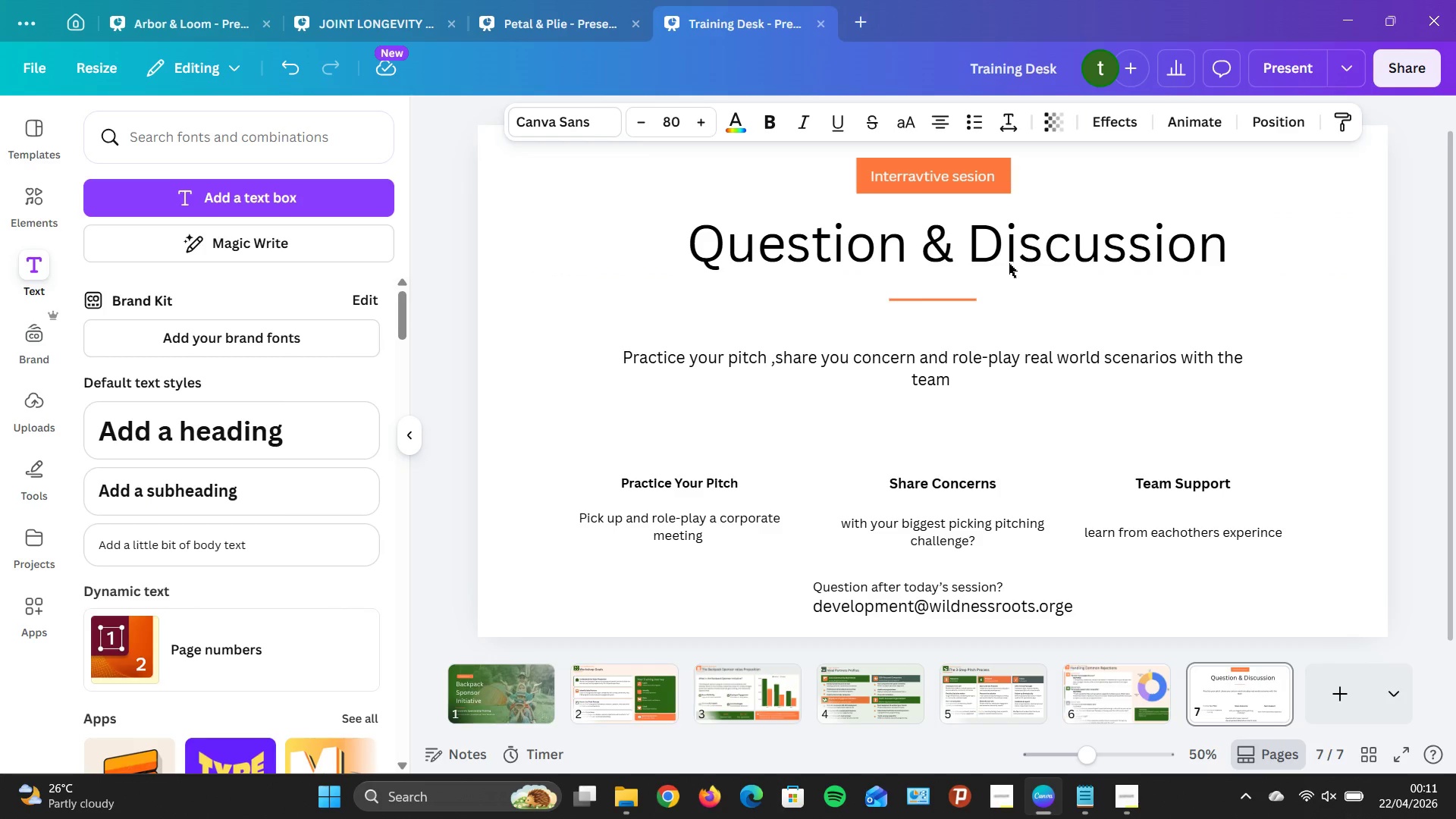 
key(ArrowUp)
 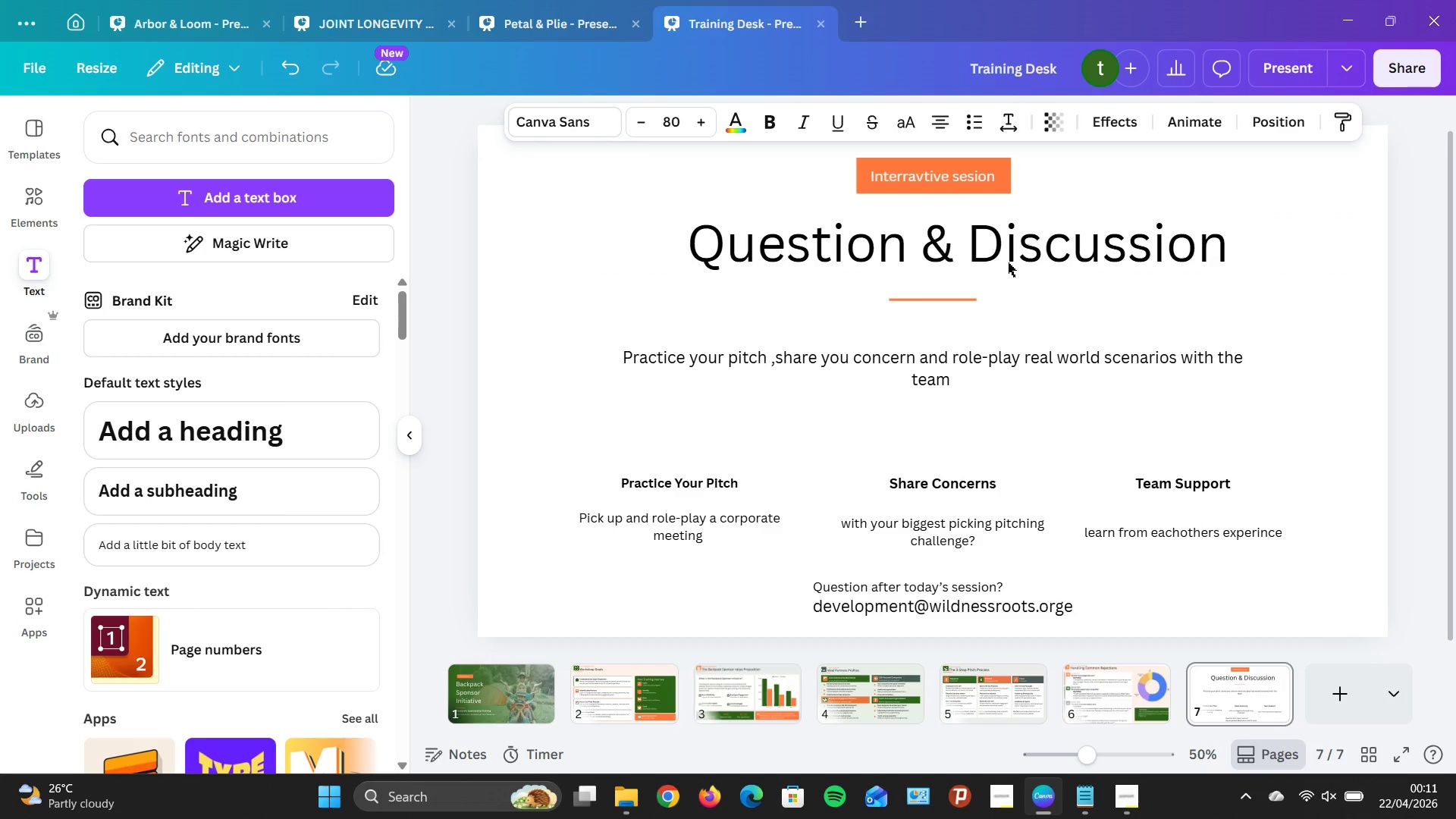 
key(ArrowUp)
 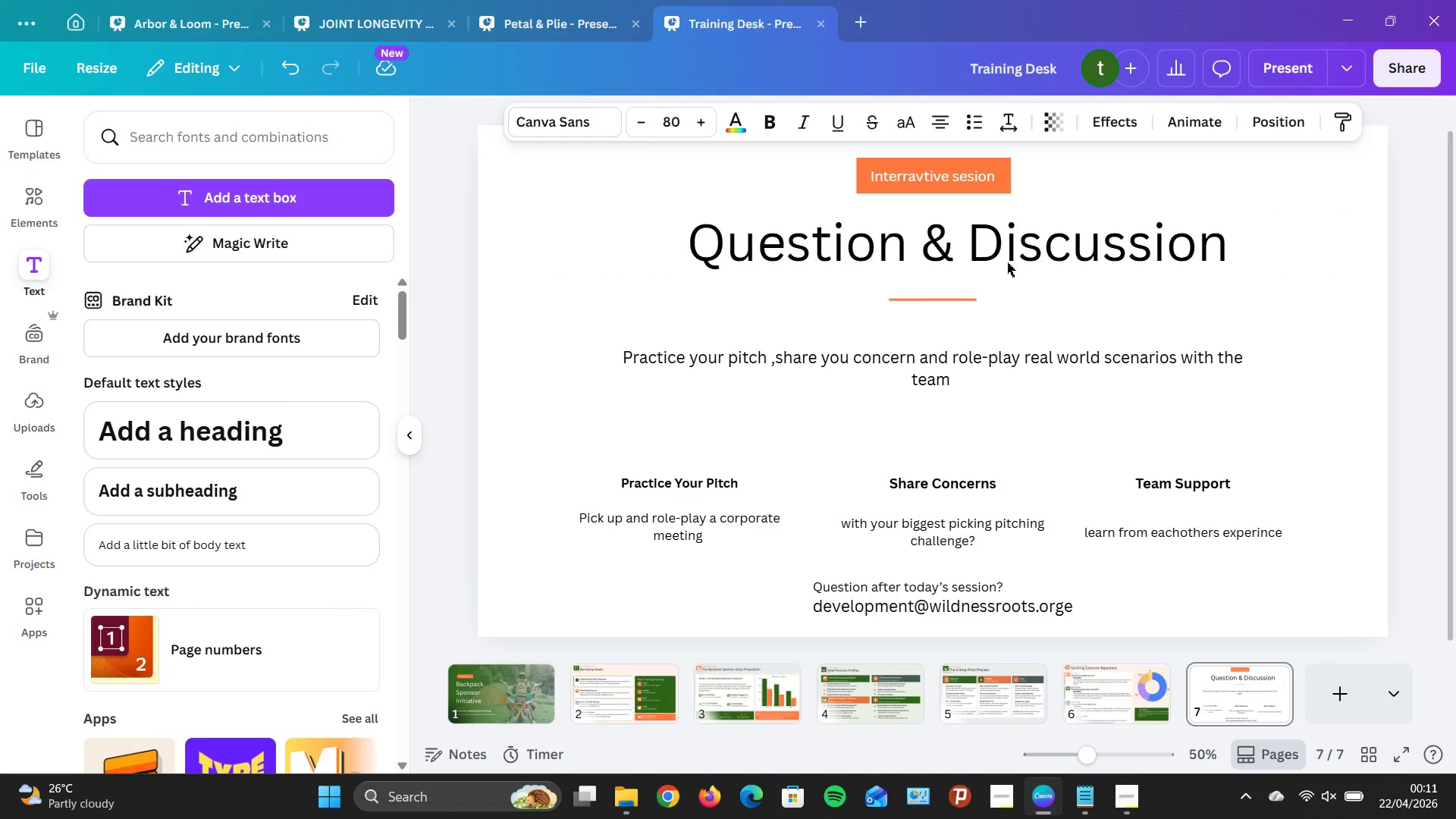 
key(ArrowUp)
 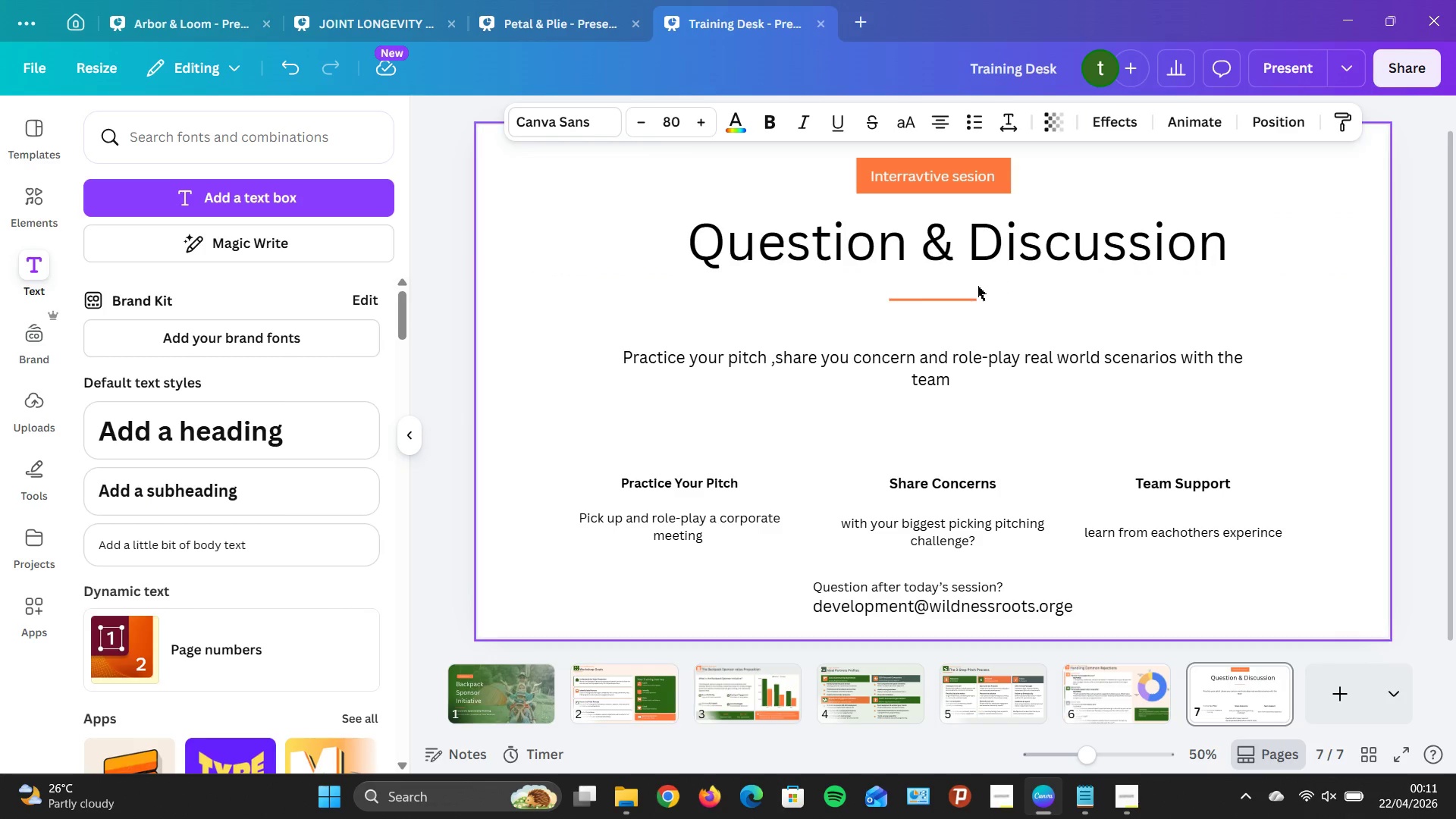 
key(ArrowUp)
 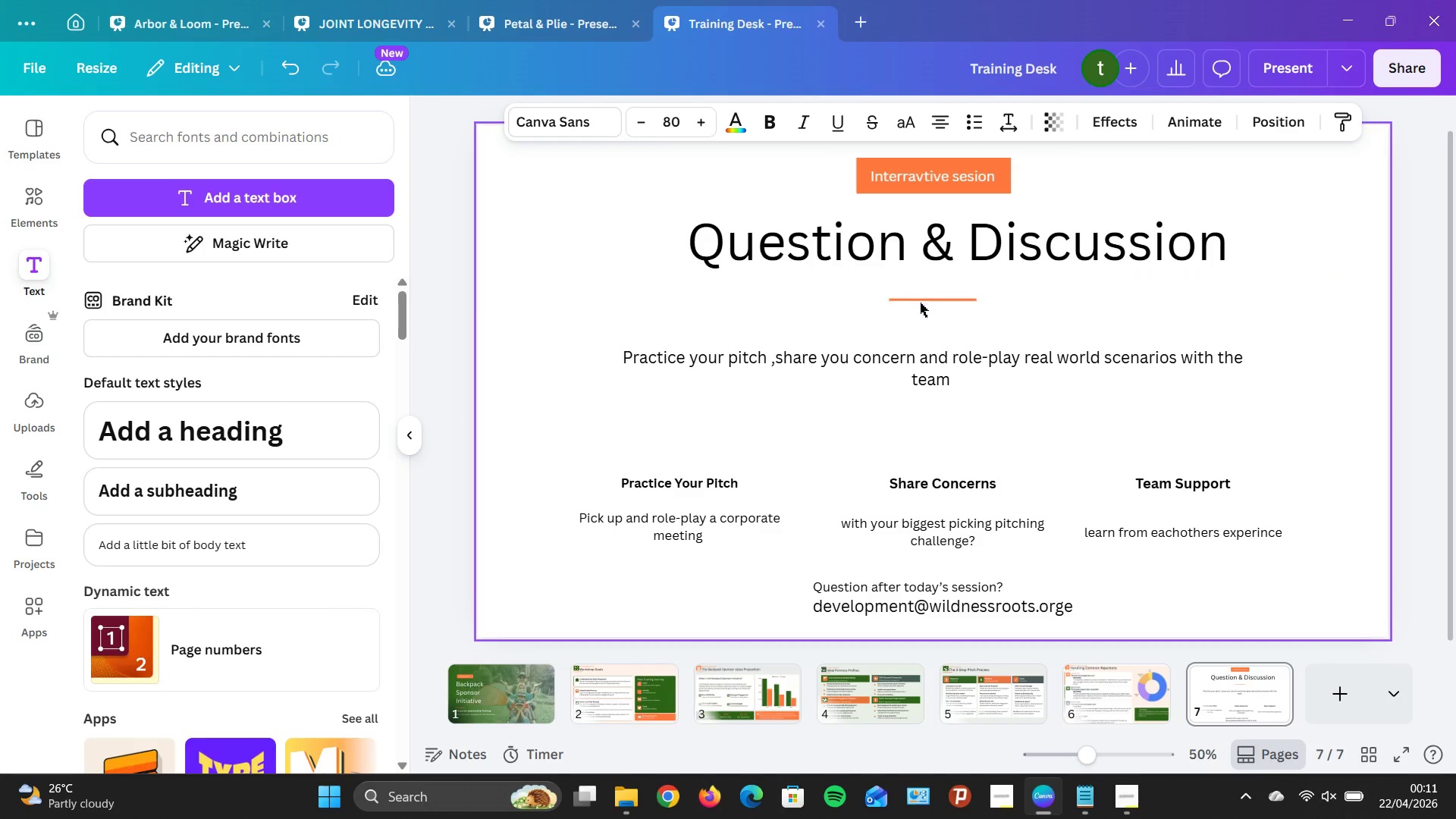 
left_click([920, 303])
 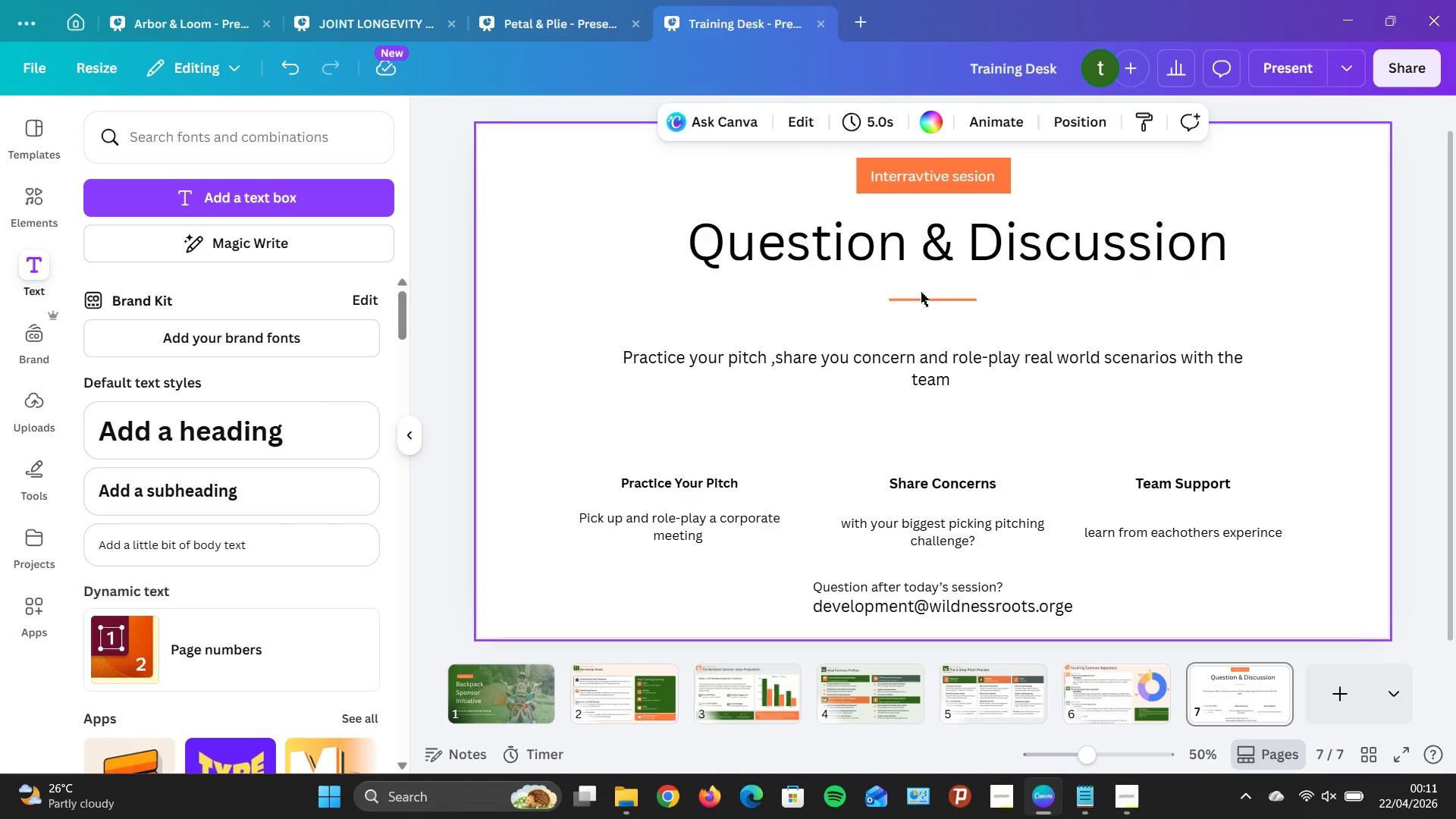 
double_click([925, 295])
 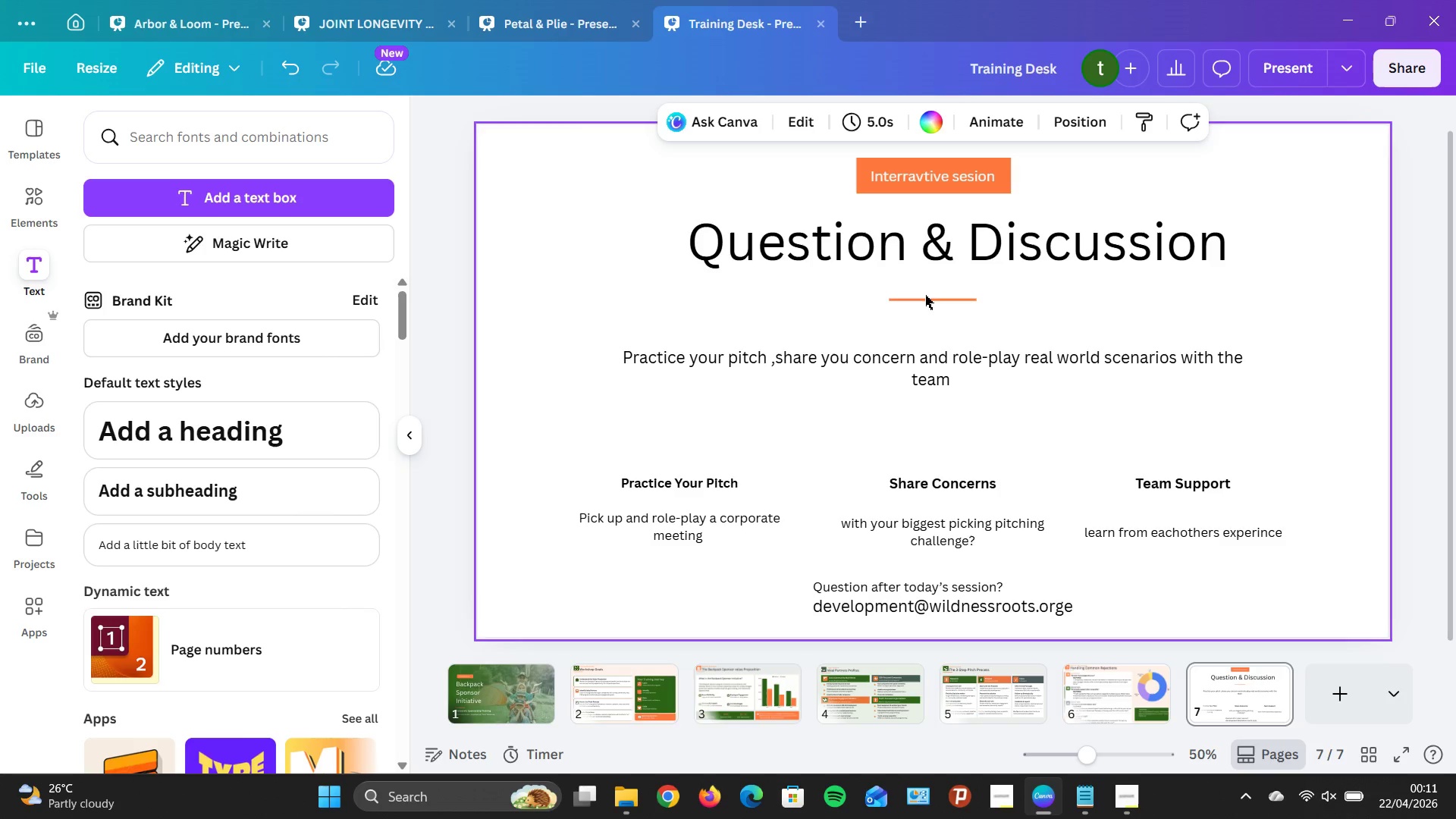 
key(ArrowUp)
 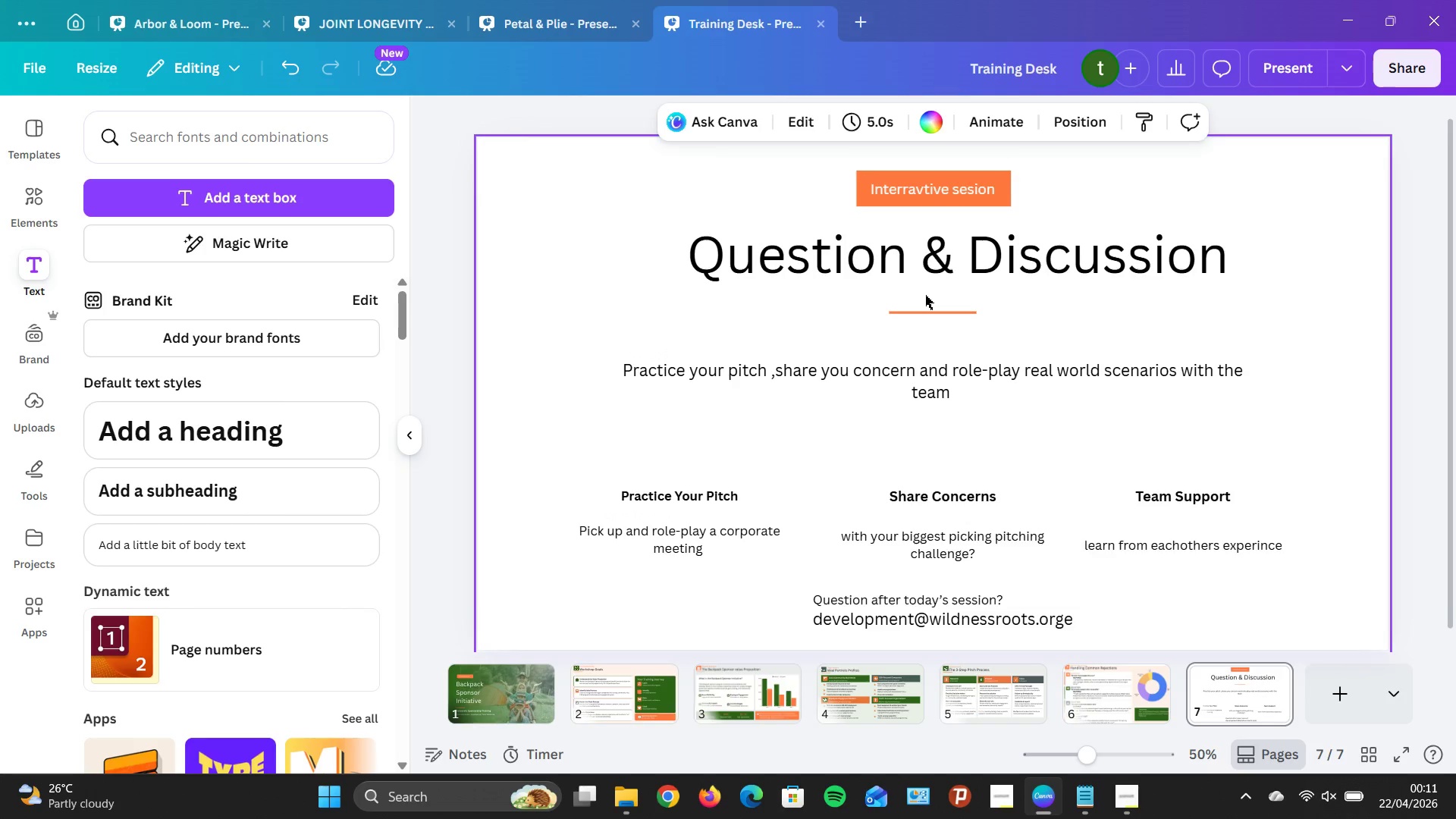 
triple_click([925, 295])
 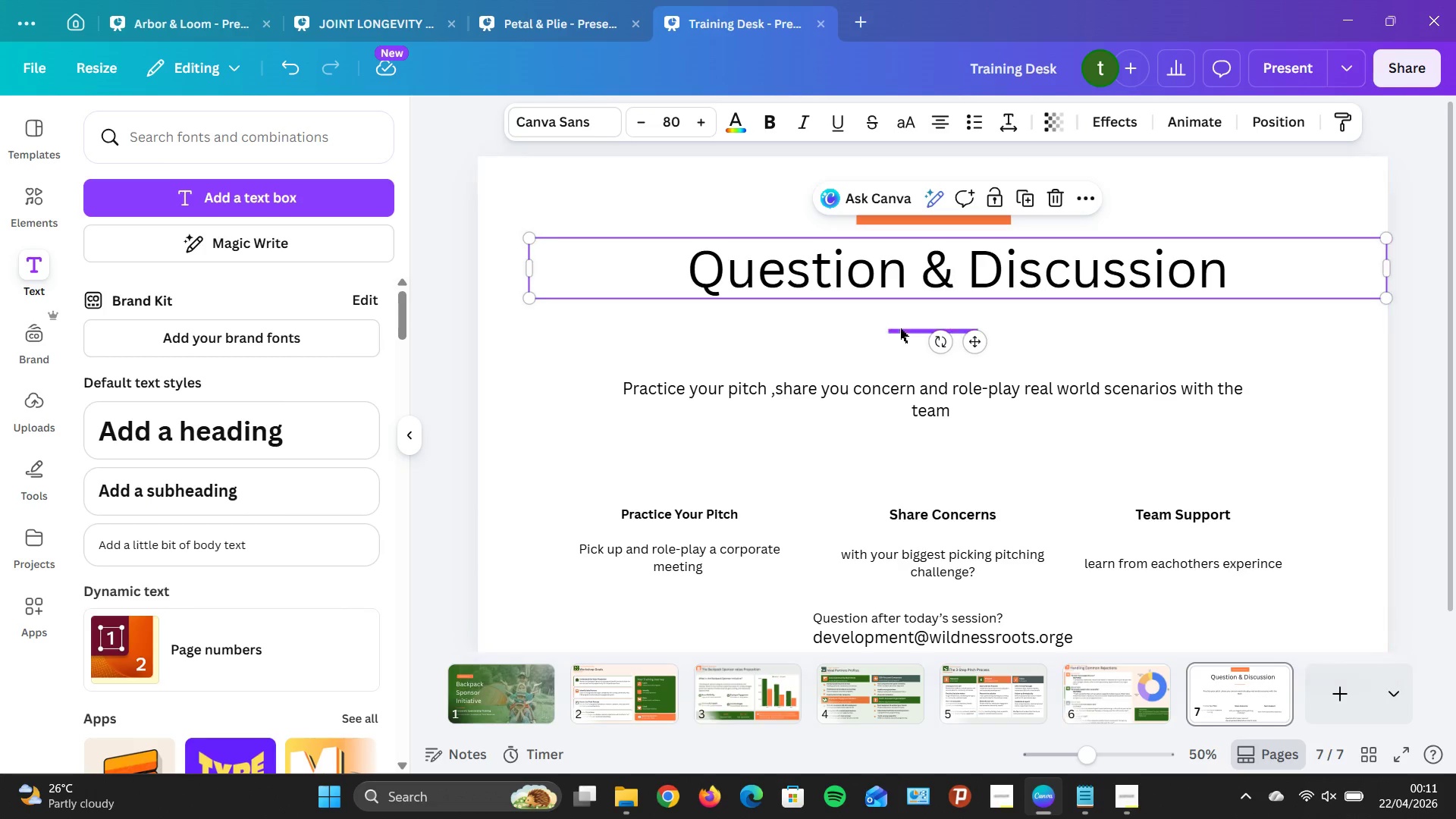 
left_click([901, 328])
 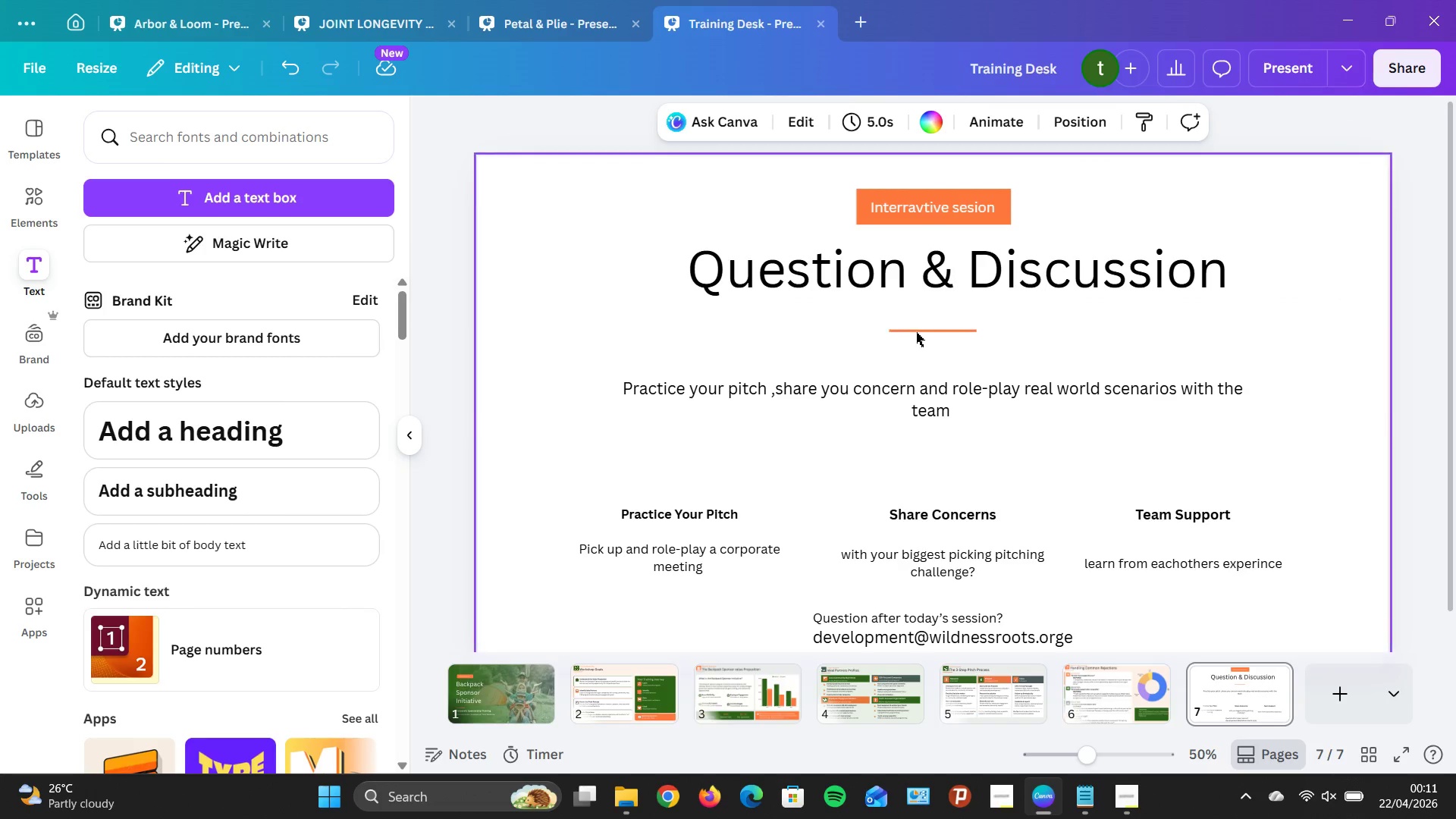 
left_click([916, 332])
 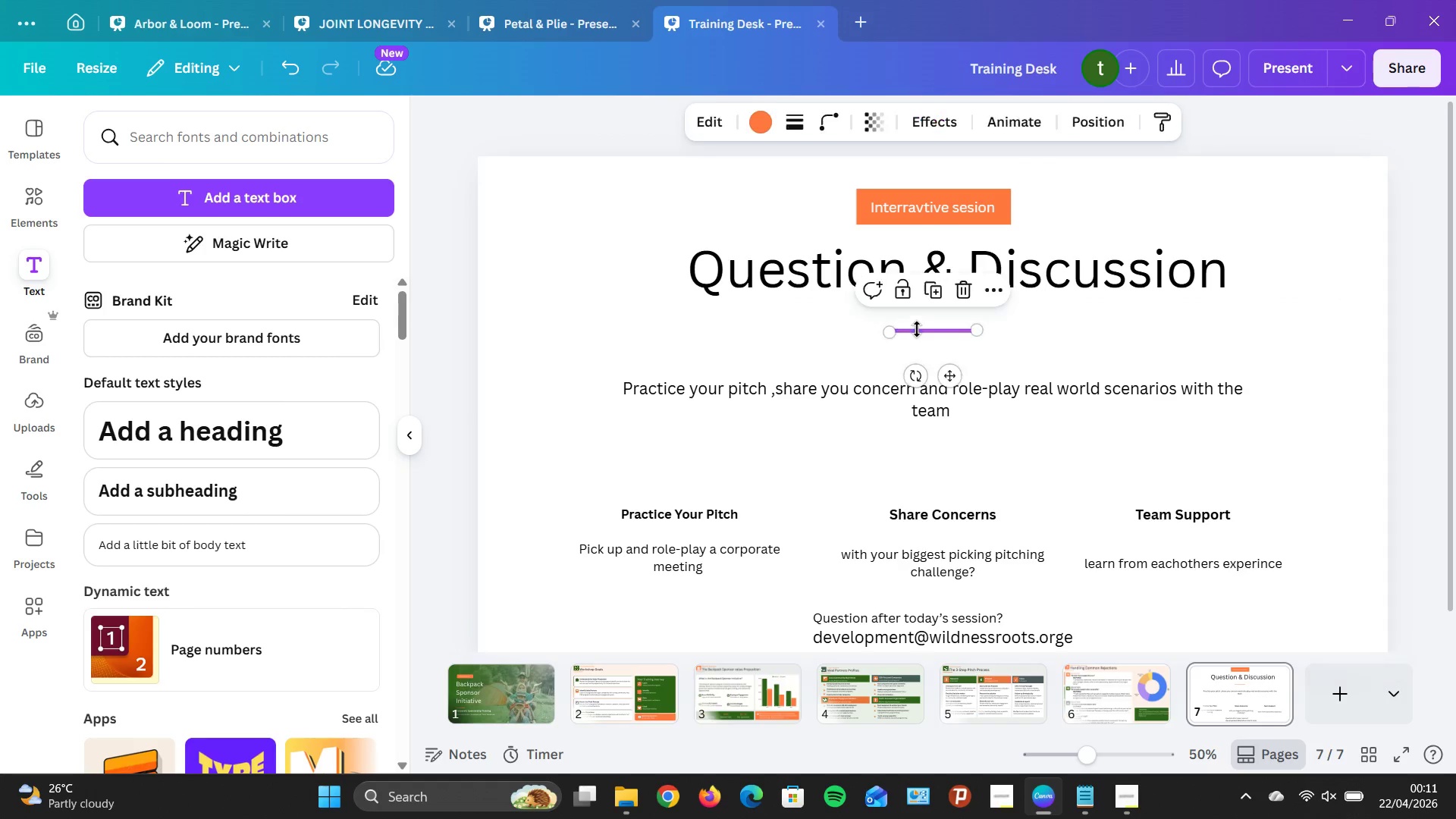 
key(ArrowUp)
 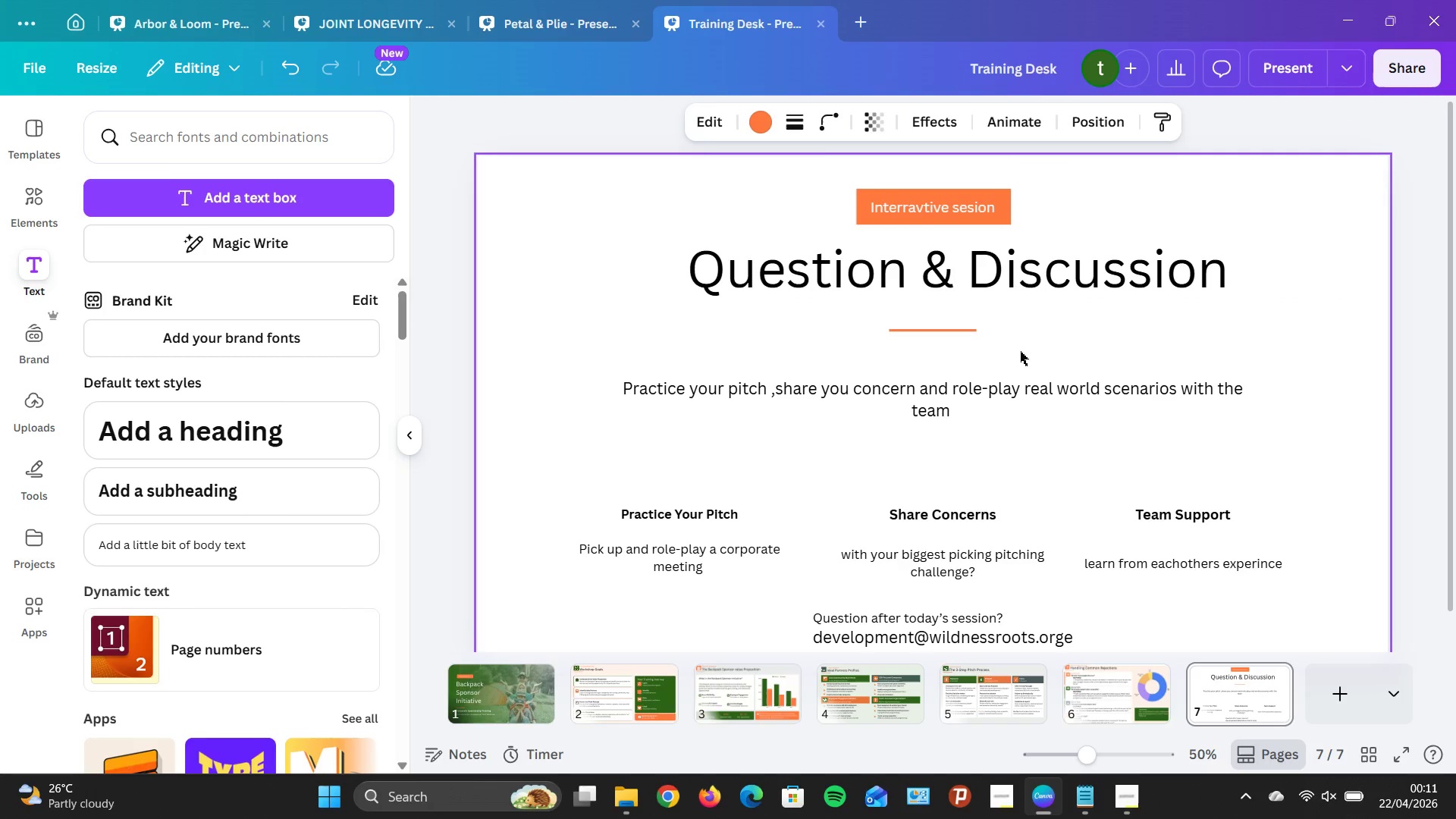 
key(ArrowUp)
 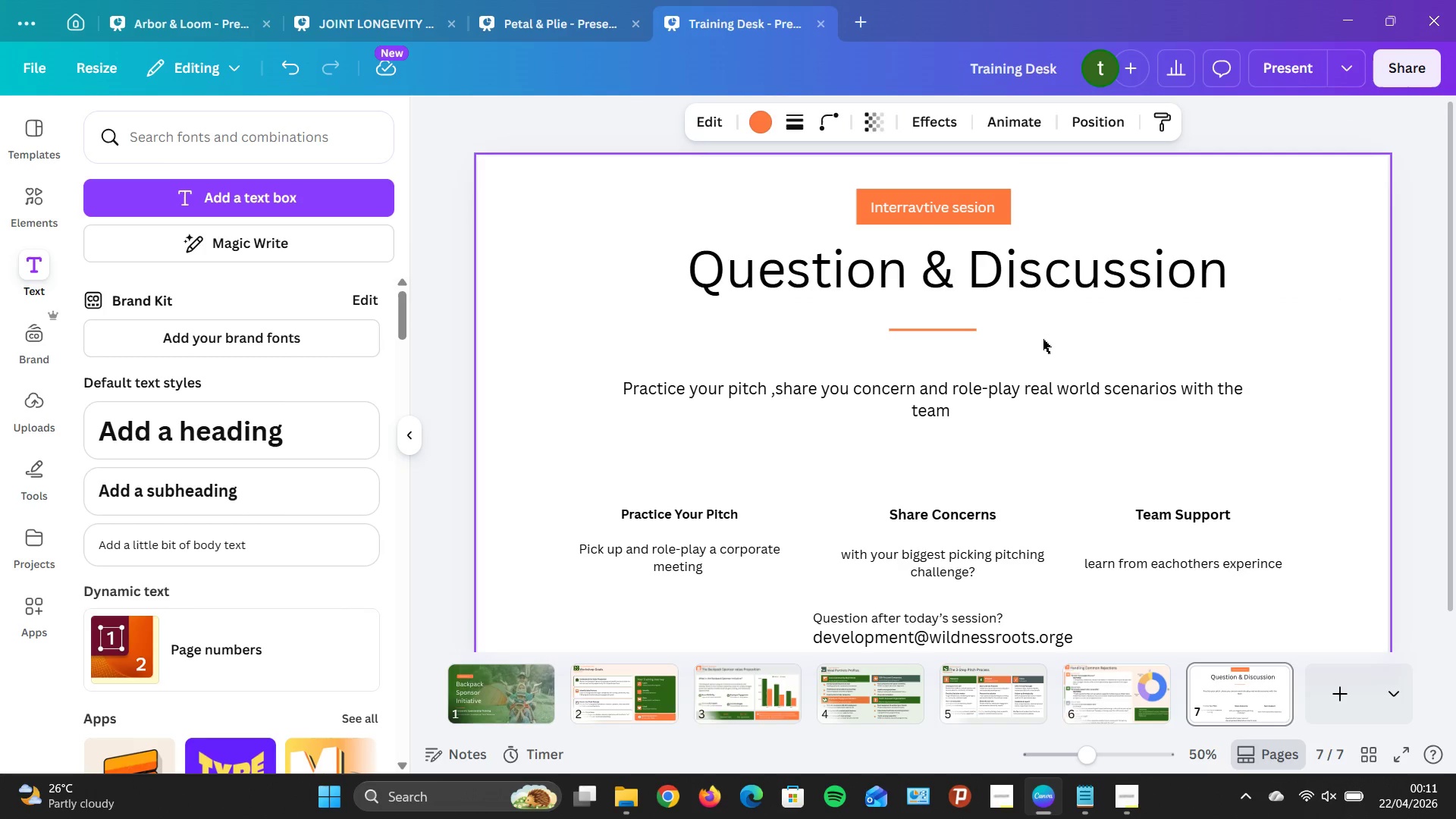 
key(ArrowUp)
 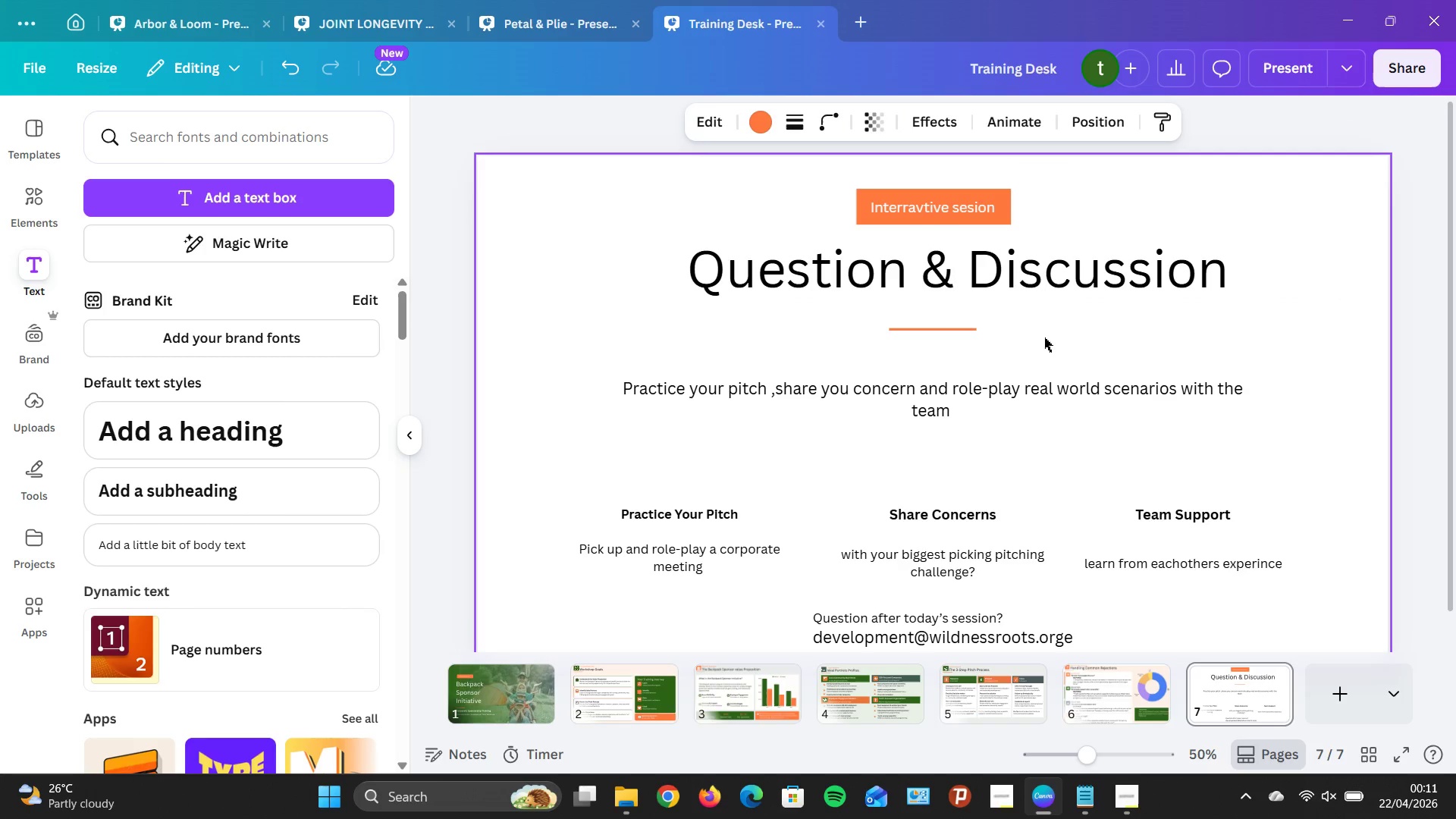 
hold_key(key=ArrowUp, duration=0.84)
 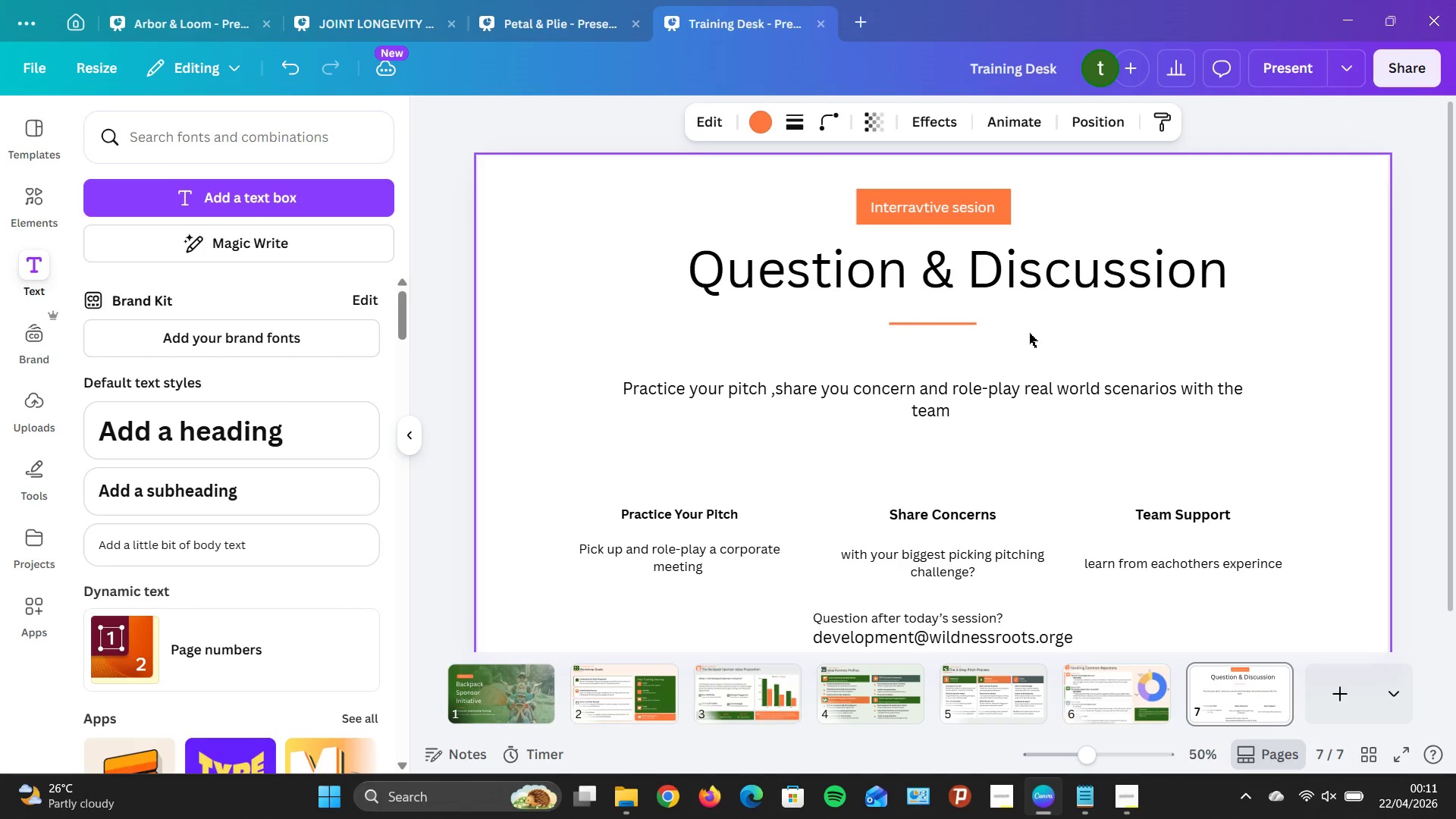 
key(ArrowUp)
 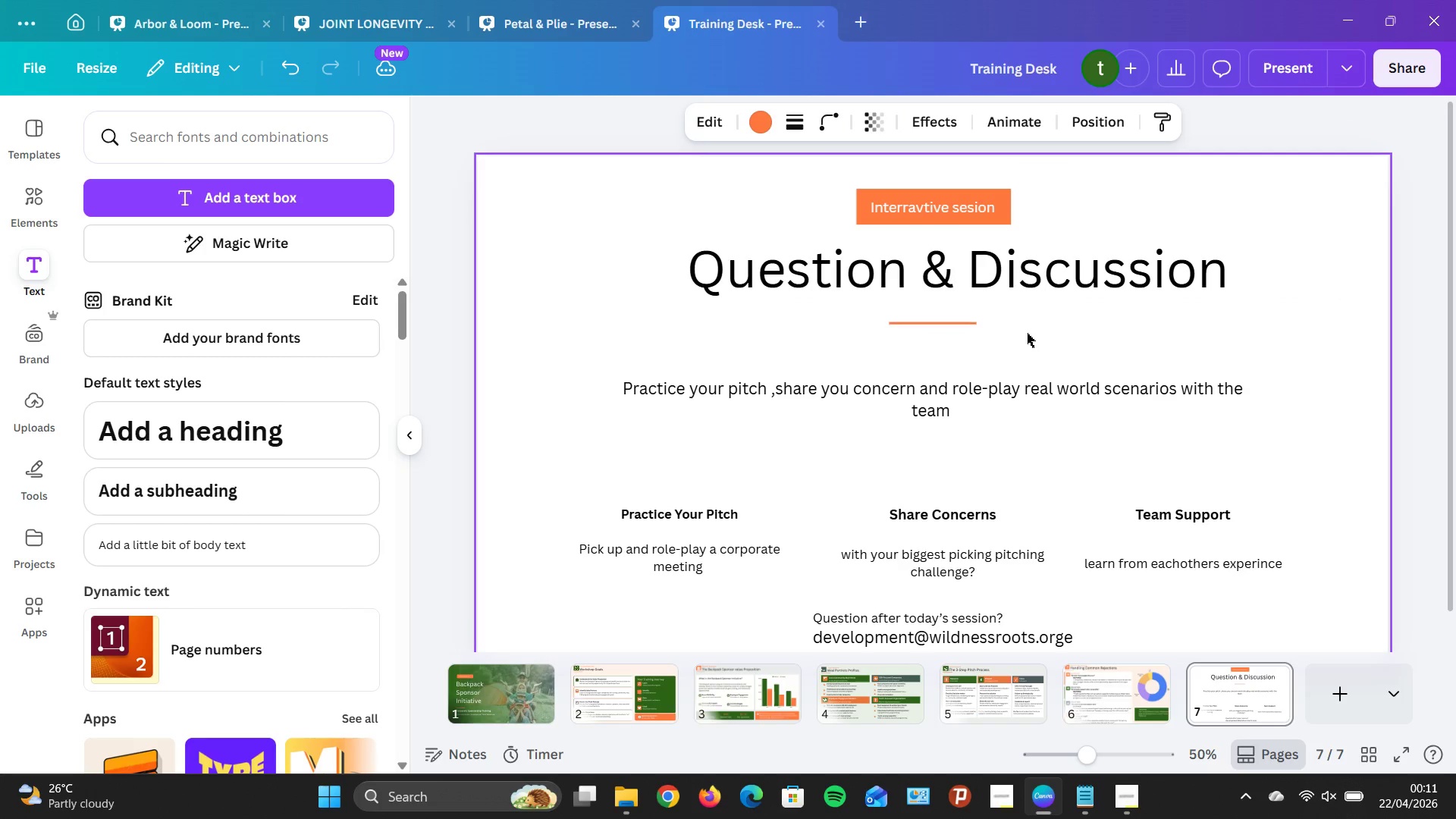 
key(ArrowUp)
 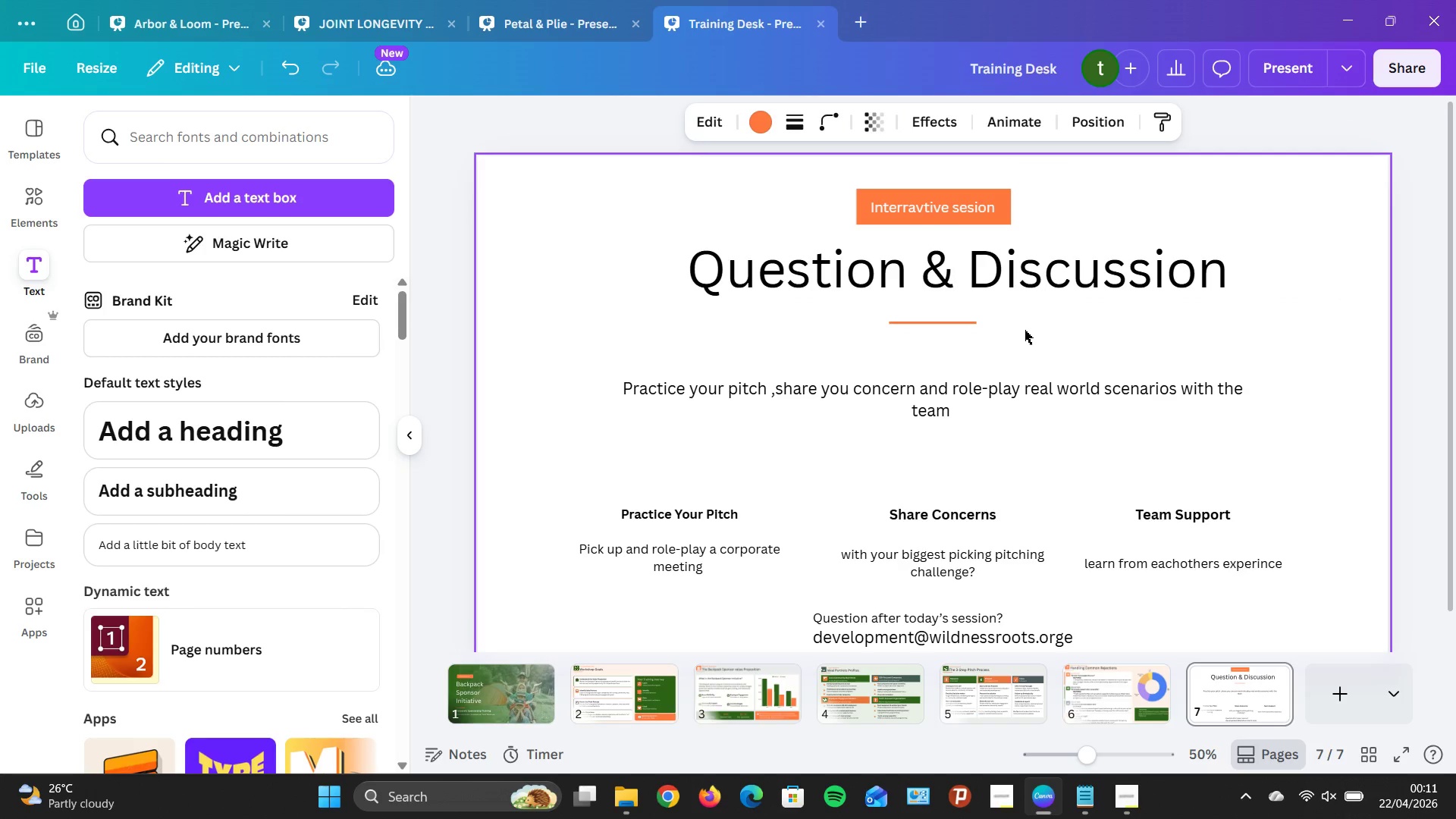 
key(ArrowUp)
 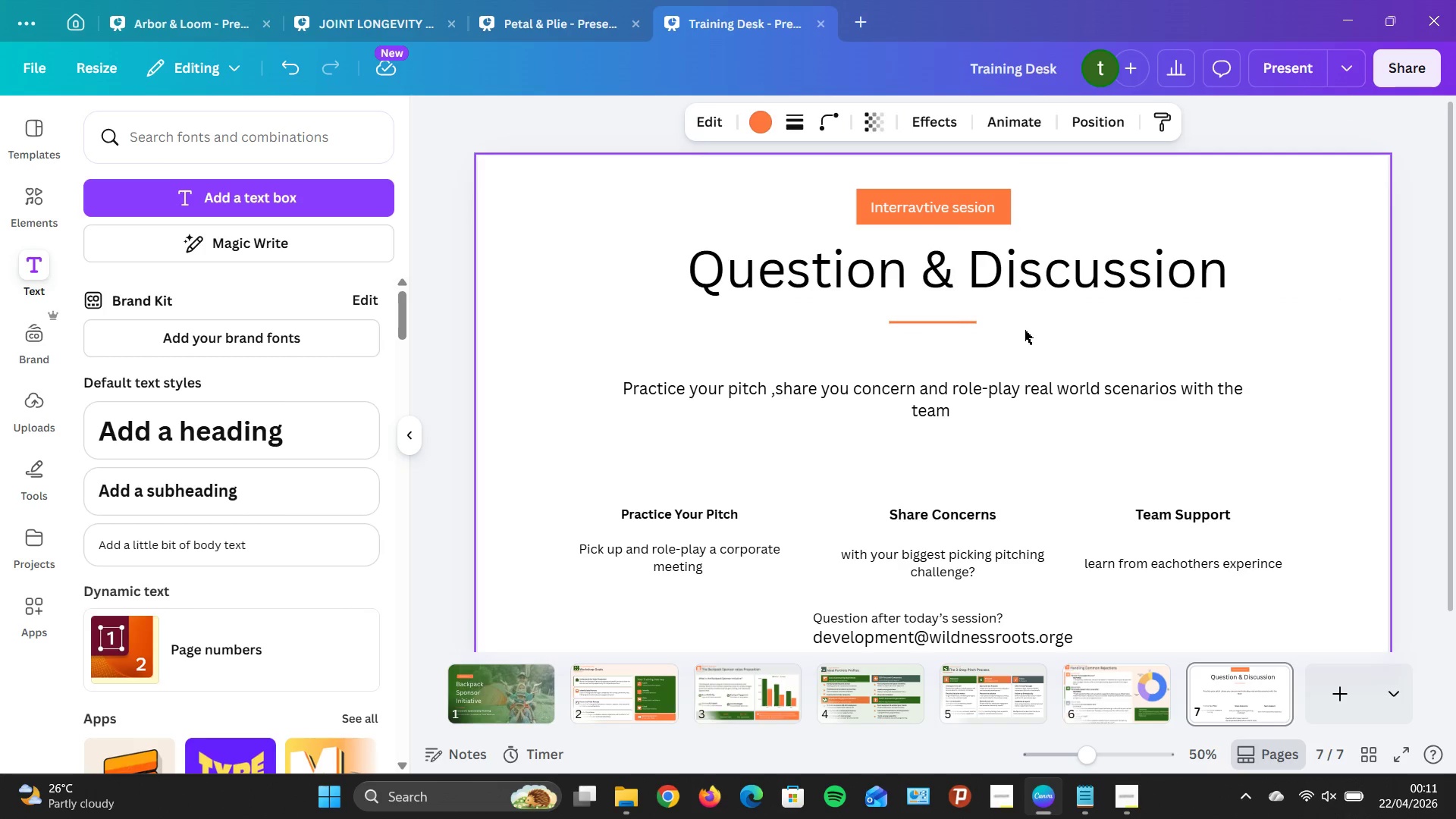 
key(ArrowUp)
 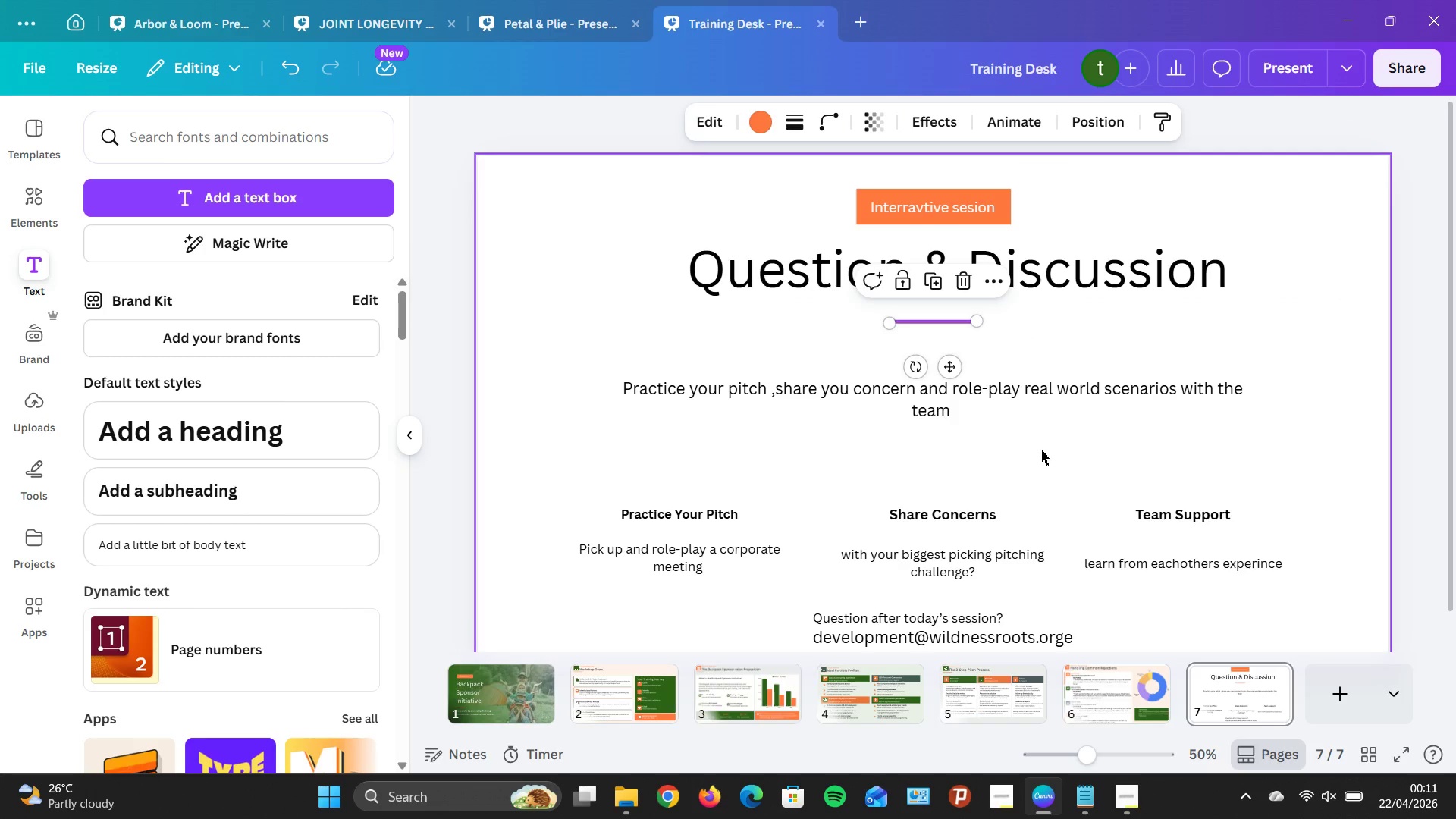 
left_click([1038, 444])
 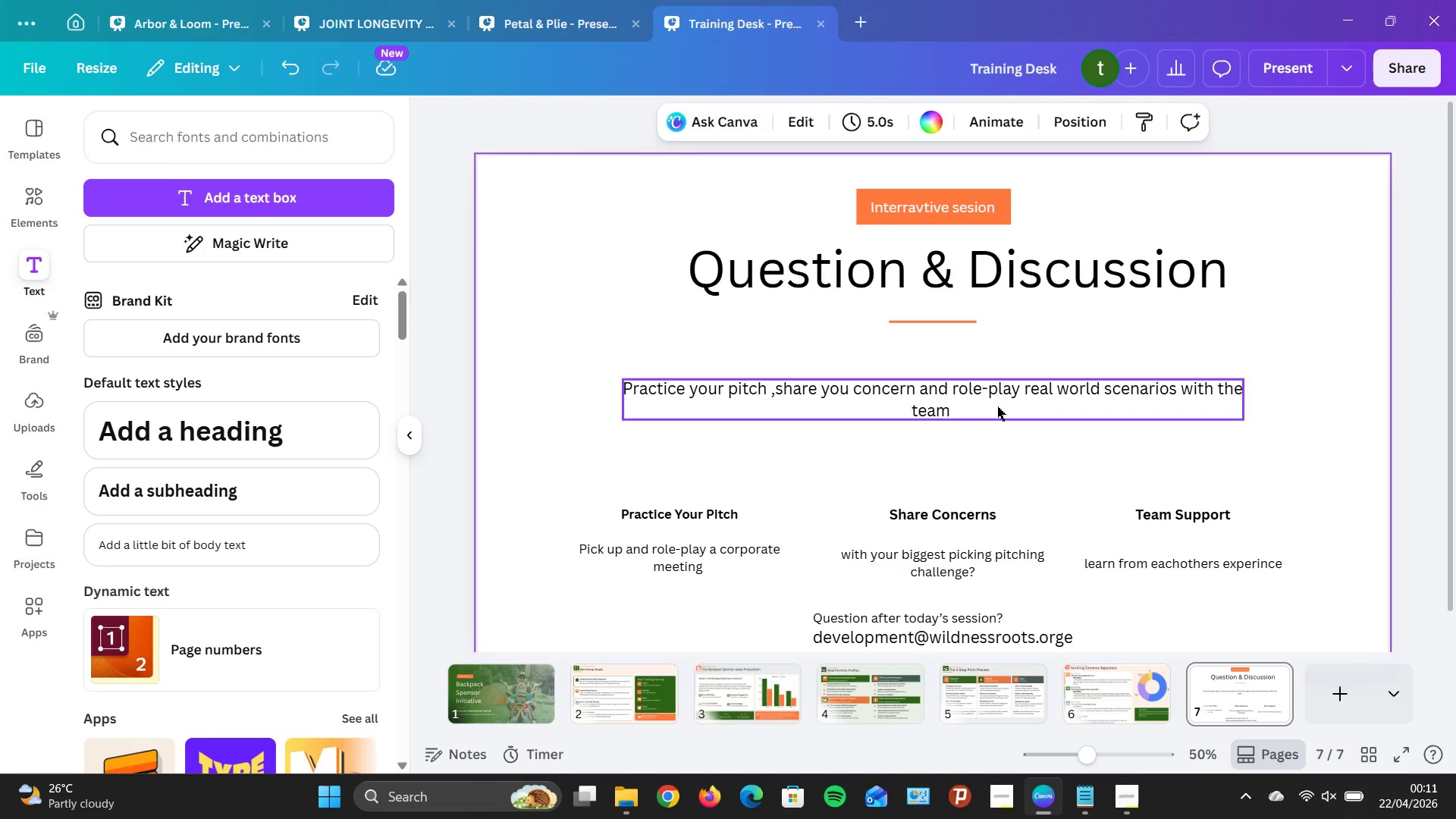 
left_click([997, 406])
 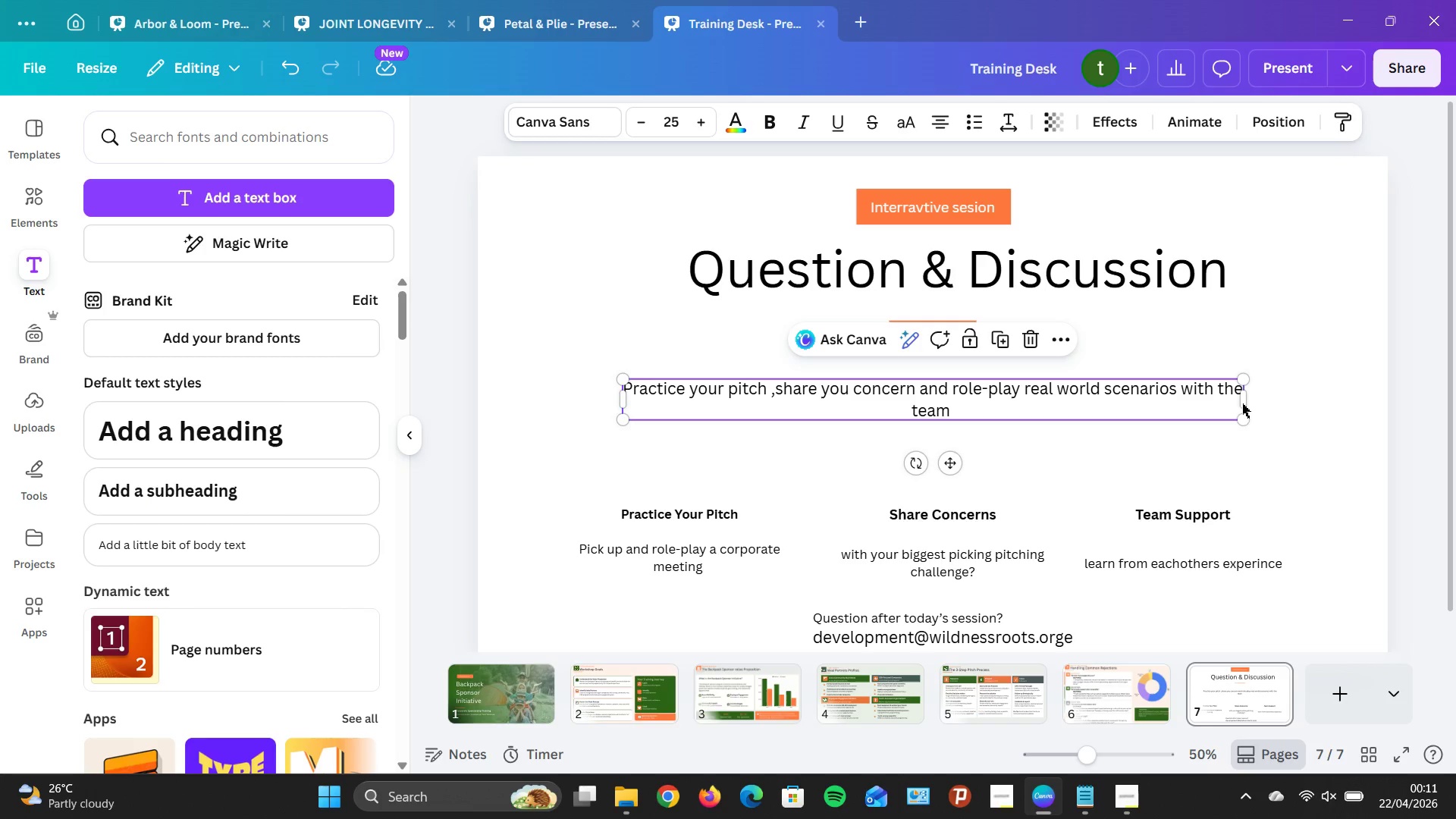 
left_click_drag(start_coordinate=[1245, 399], to_coordinate=[1232, 399])
 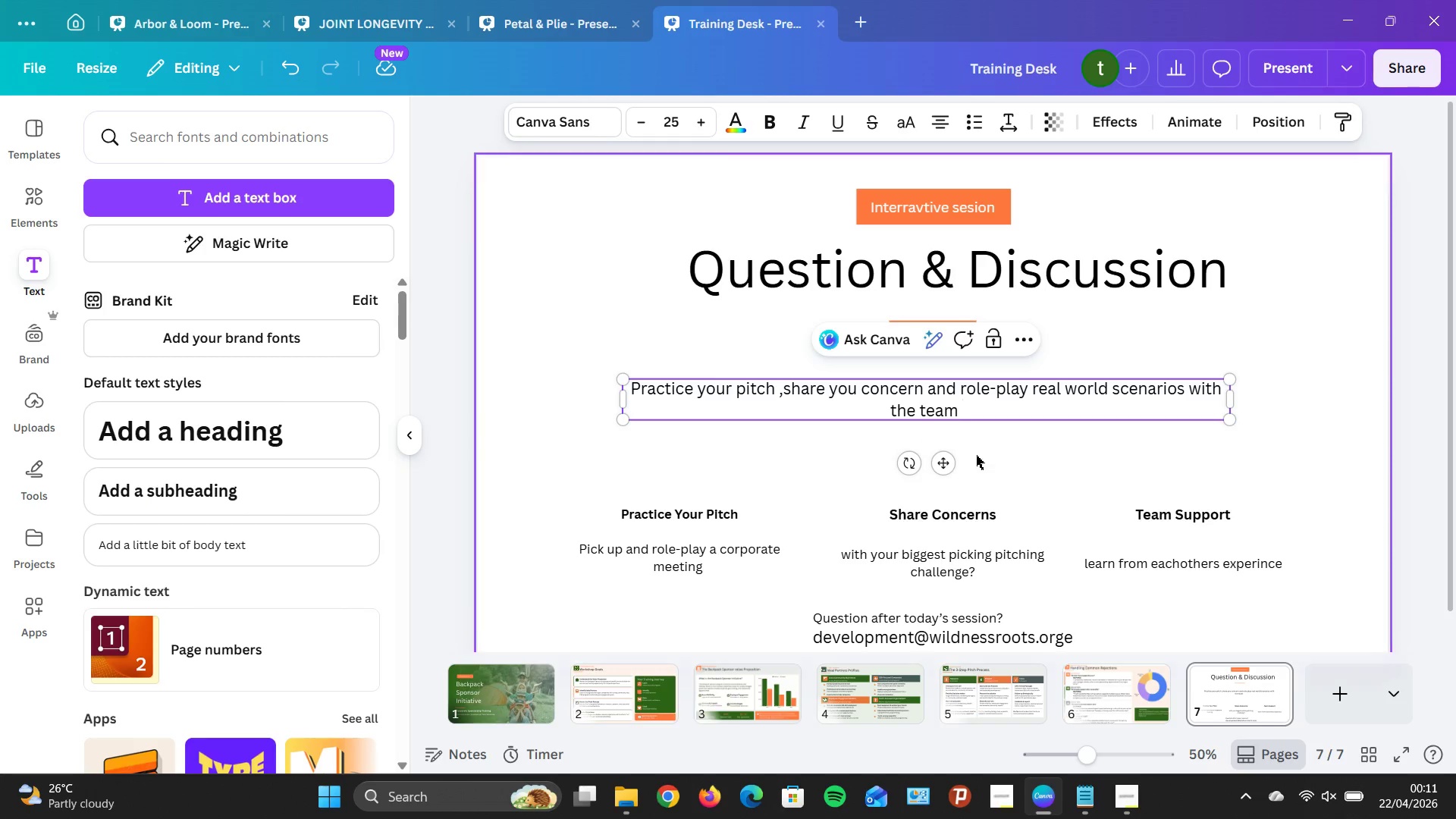 
left_click([984, 451])
 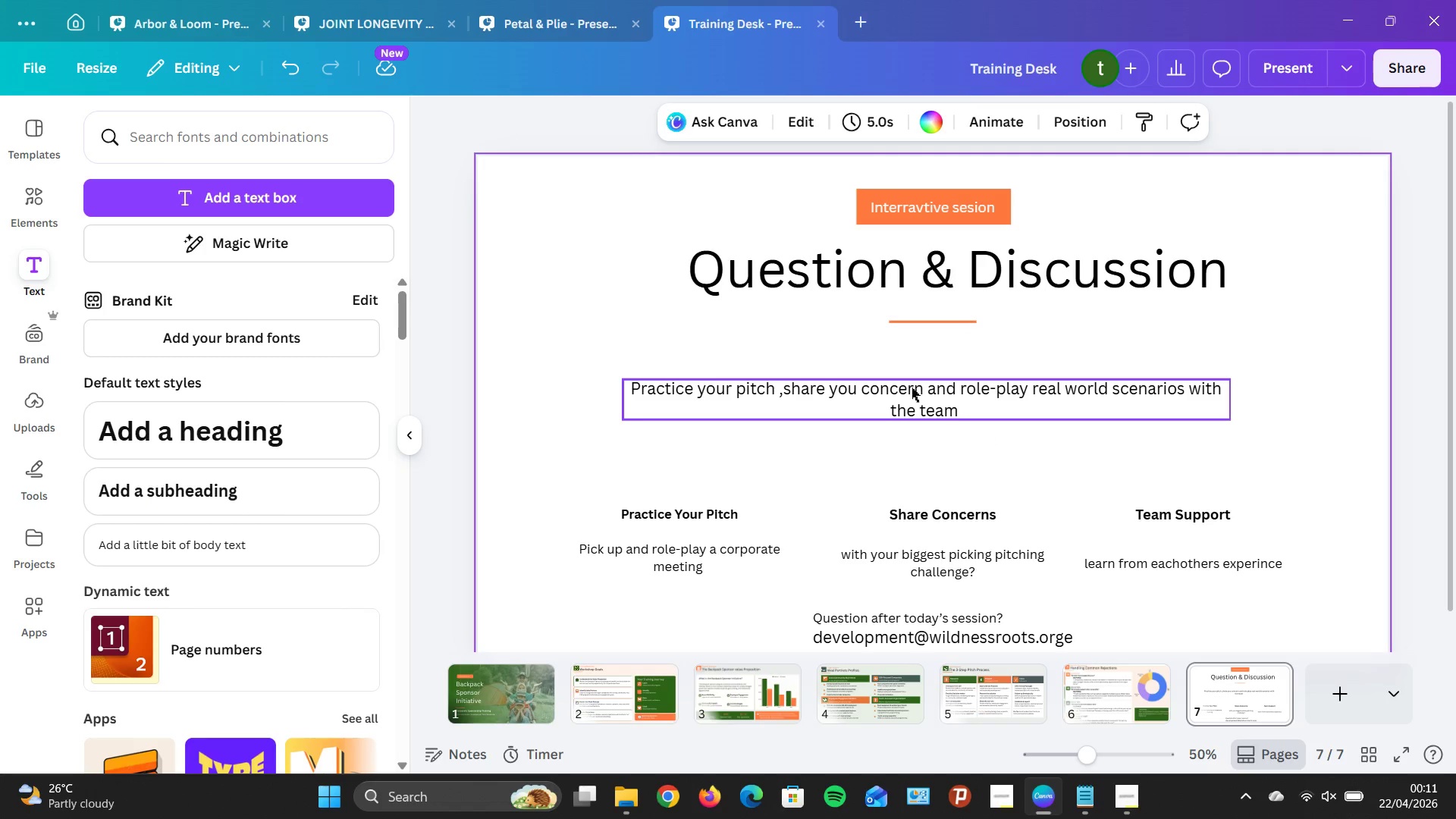 
left_click_drag(start_coordinate=[912, 388], to_coordinate=[937, 385])
 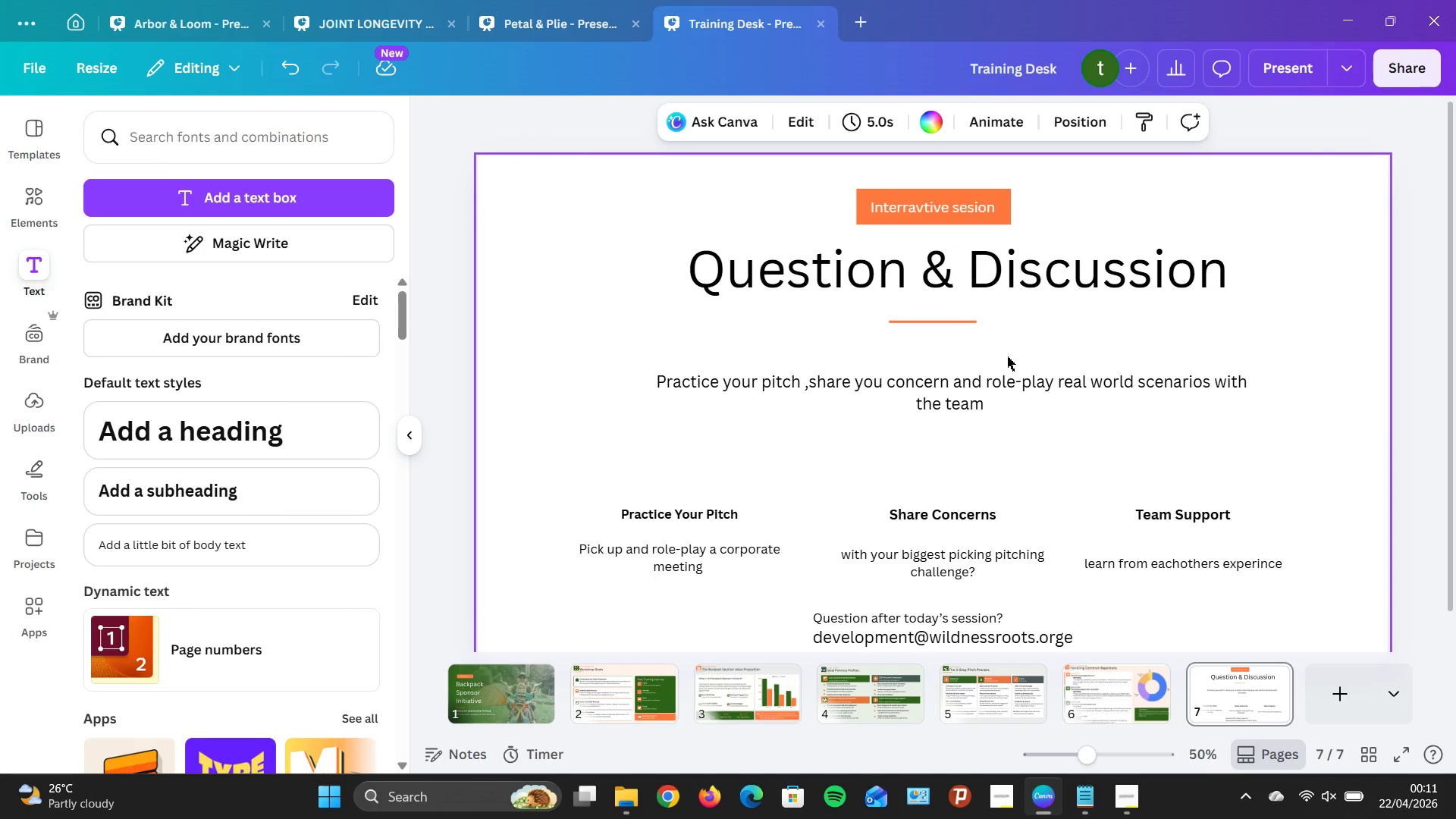 
scroll: coordinate [1003, 376], scroll_direction: down, amount: 5.0
 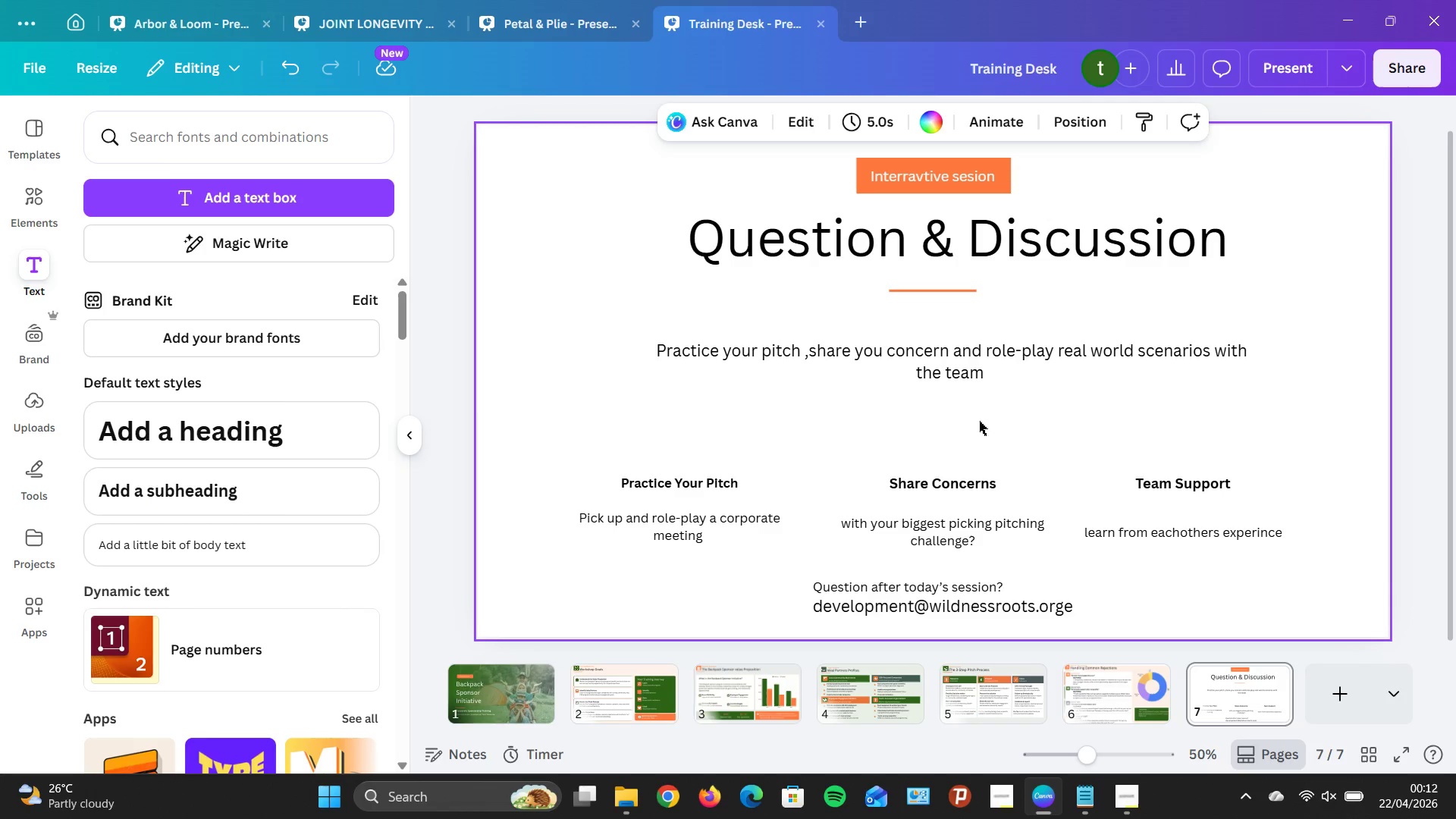 
wait(23.75)
 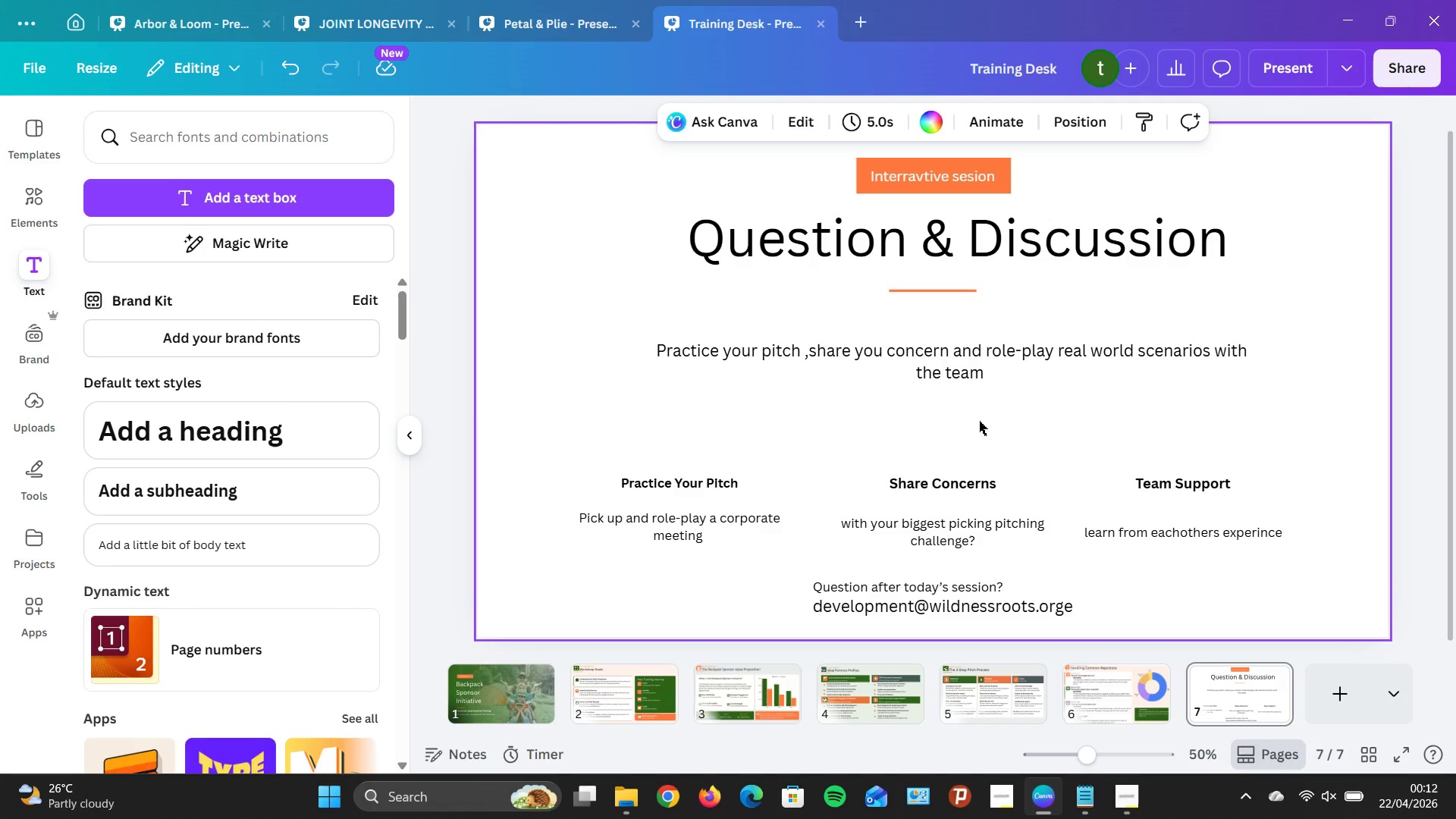 
left_click_drag(start_coordinate=[944, 380], to_coordinate=[946, 387])
 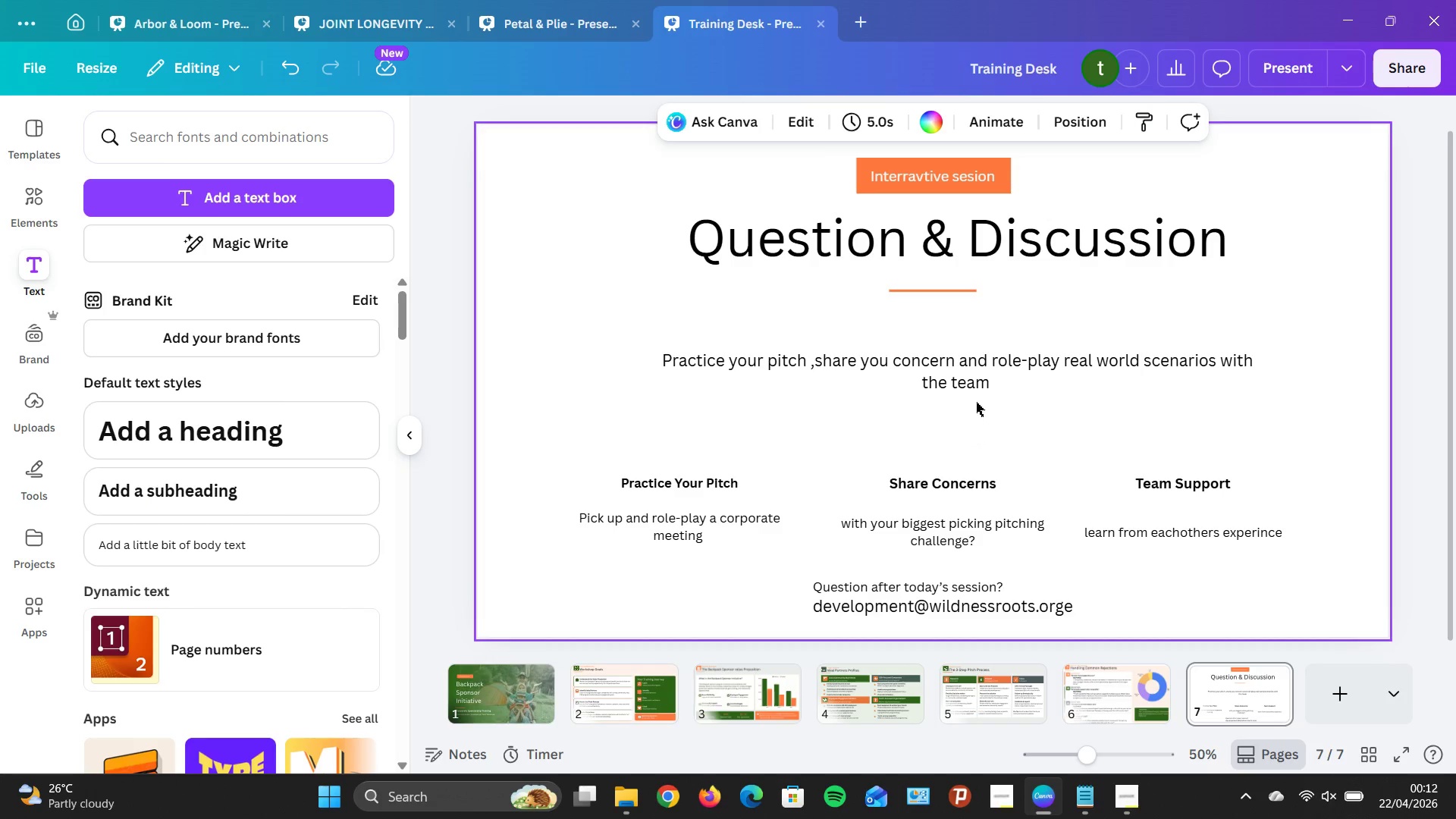 
left_click_drag(start_coordinate=[943, 377], to_coordinate=[928, 384])
 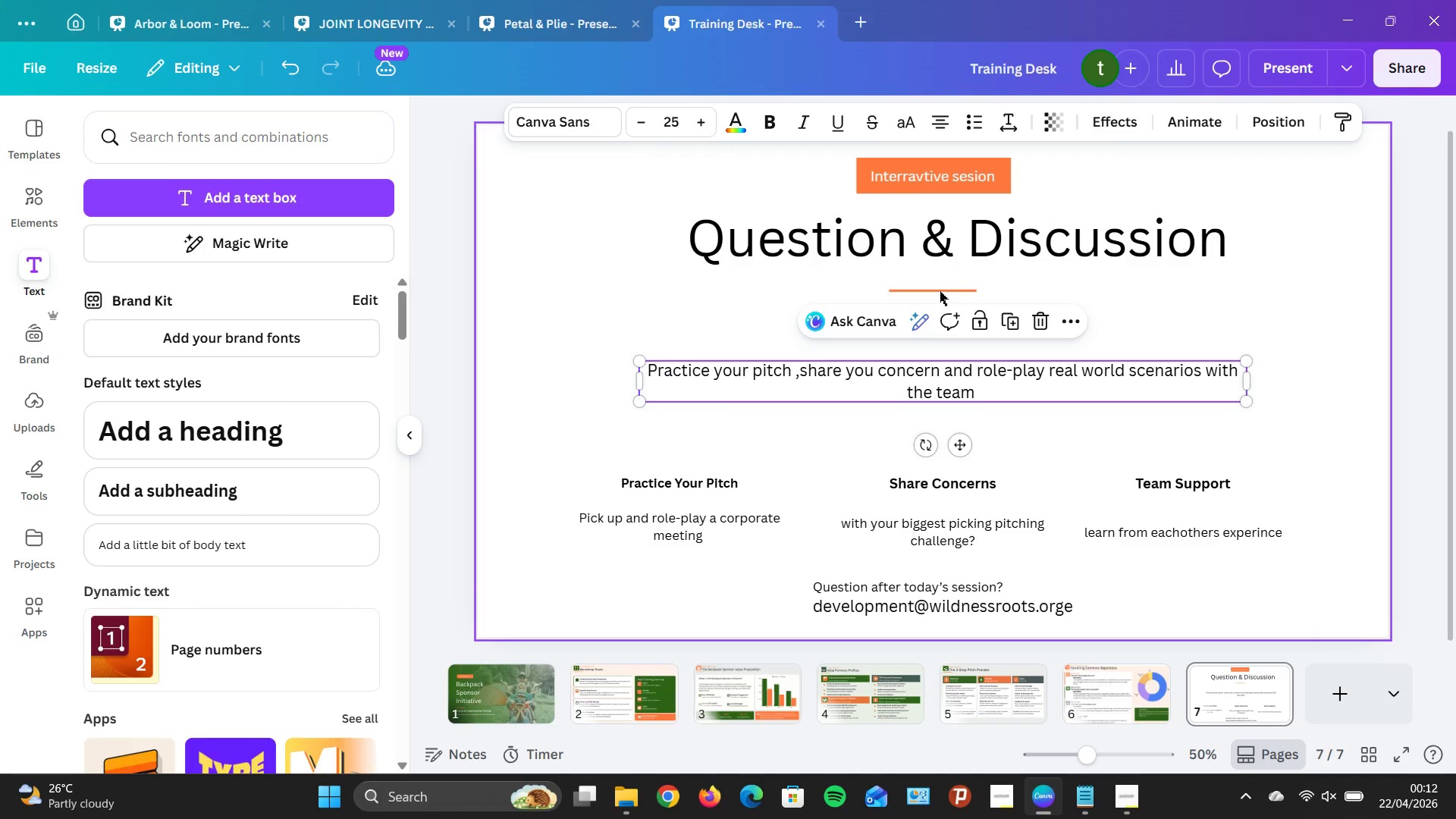 
left_click_drag(start_coordinate=[939, 290], to_coordinate=[951, 299])
 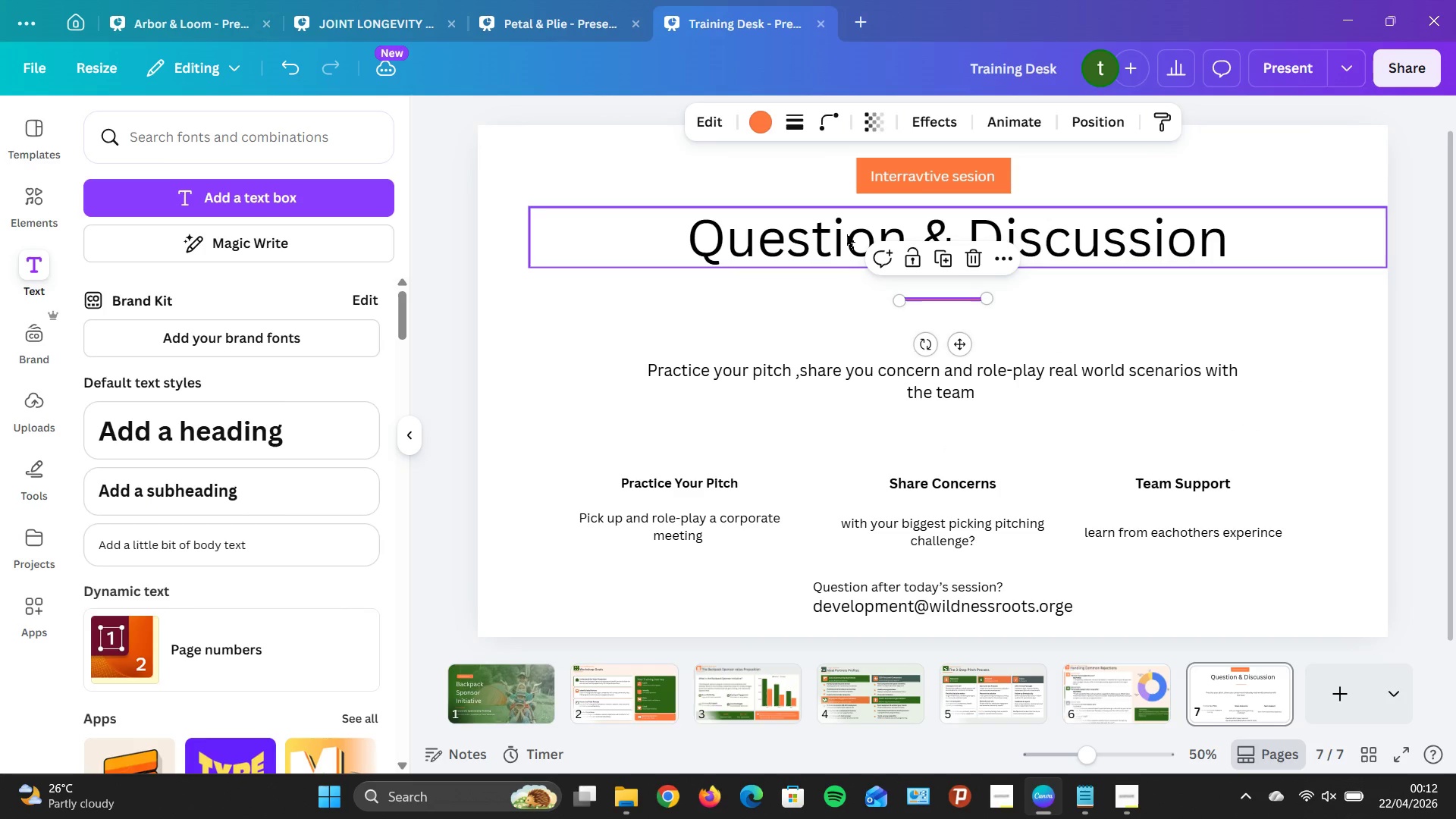 
left_click_drag(start_coordinate=[845, 231], to_coordinate=[833, 240])
 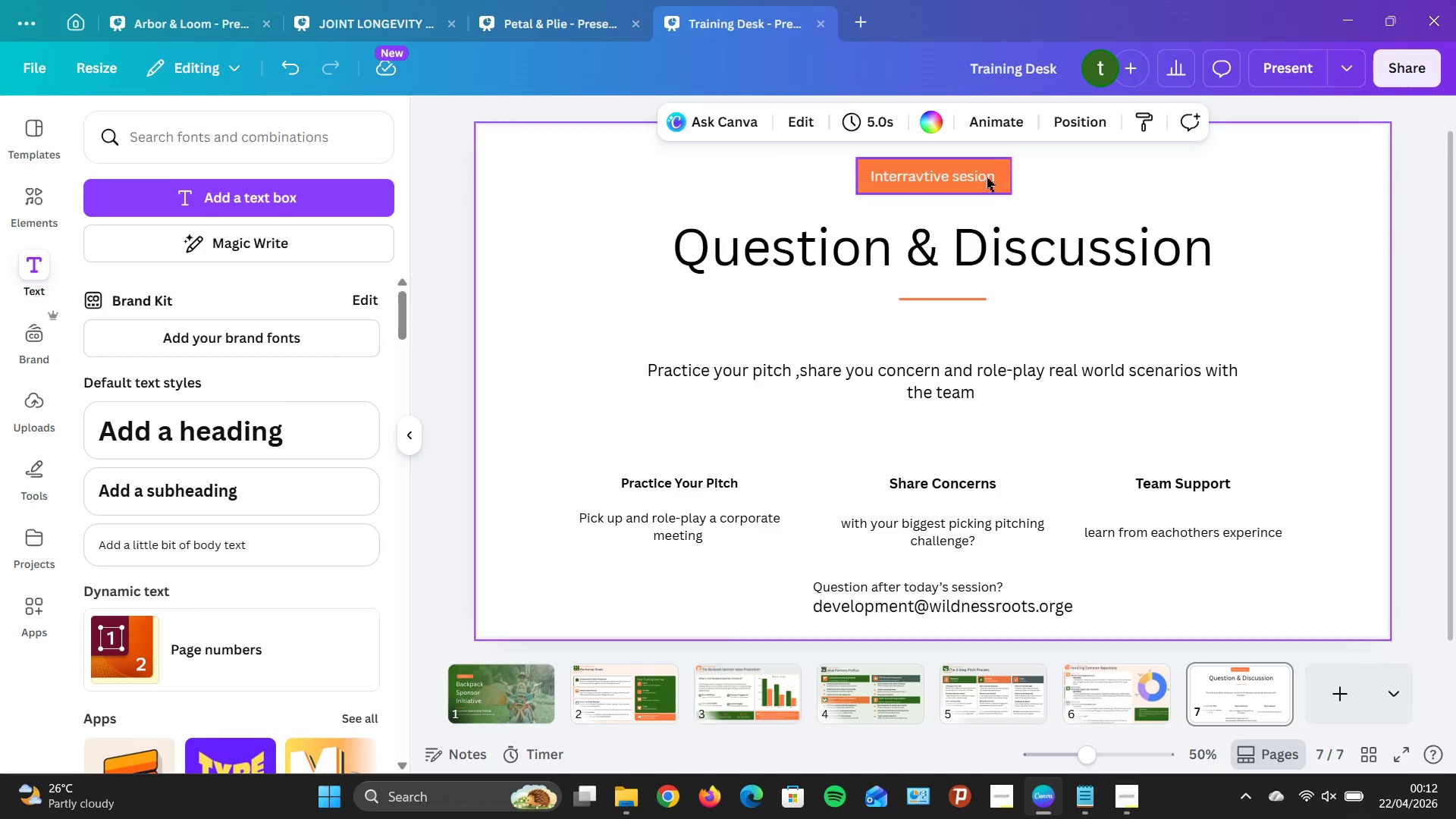 
left_click_drag(start_coordinate=[950, 177], to_coordinate=[956, 179])
 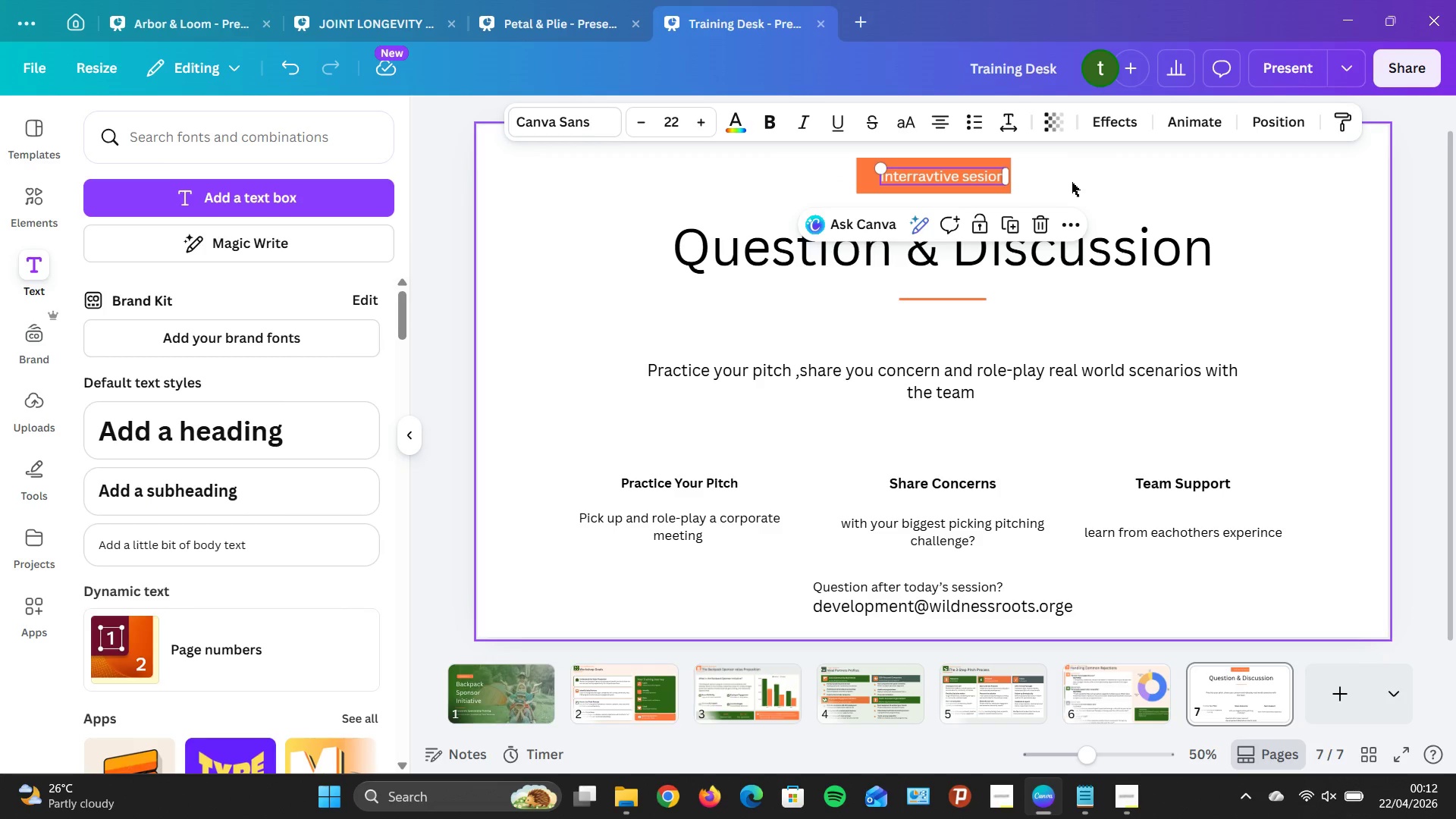 
key(Control+Z)
 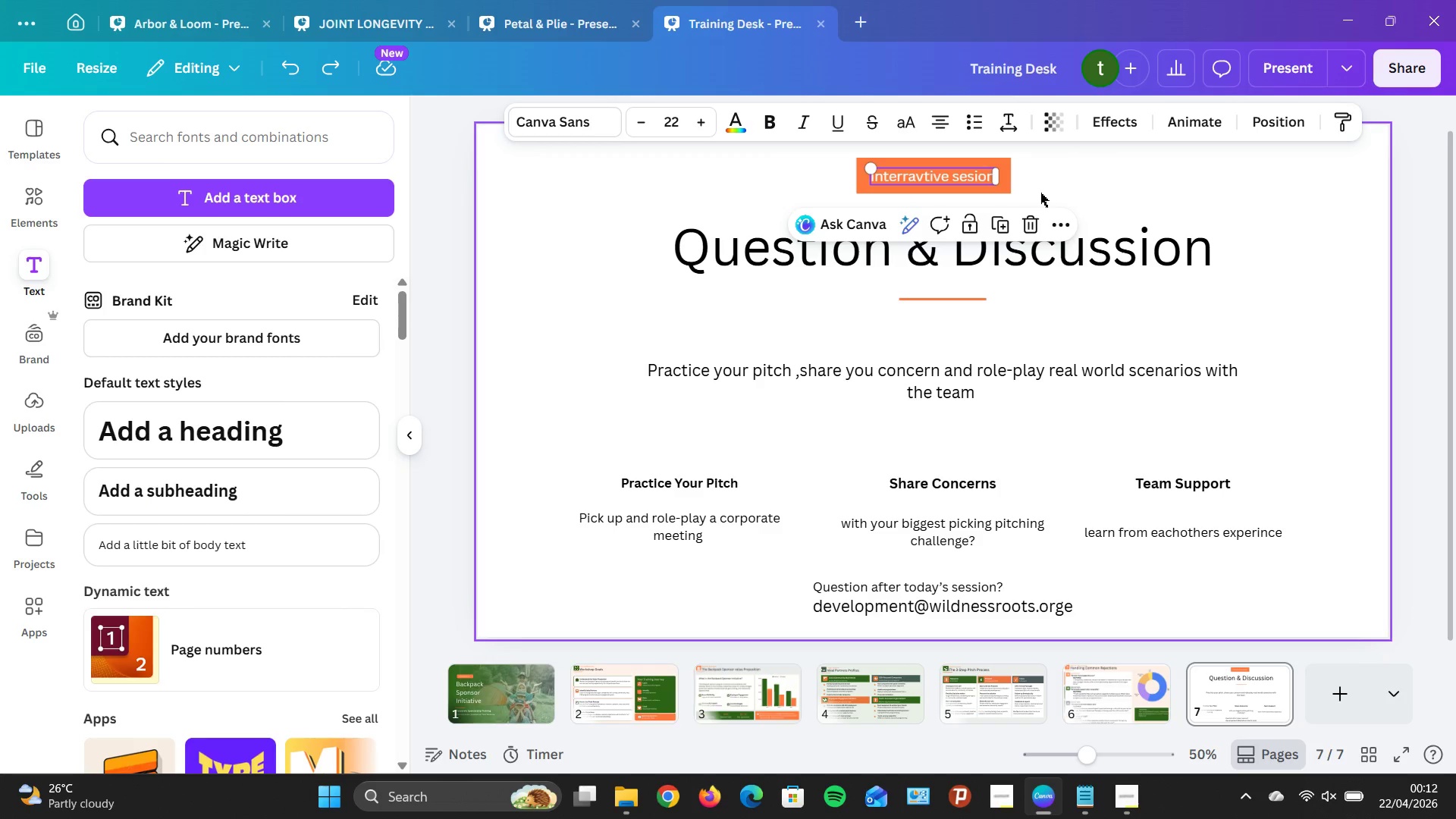 
left_click_drag(start_coordinate=[1035, 187], to_coordinate=[1001, 177])
 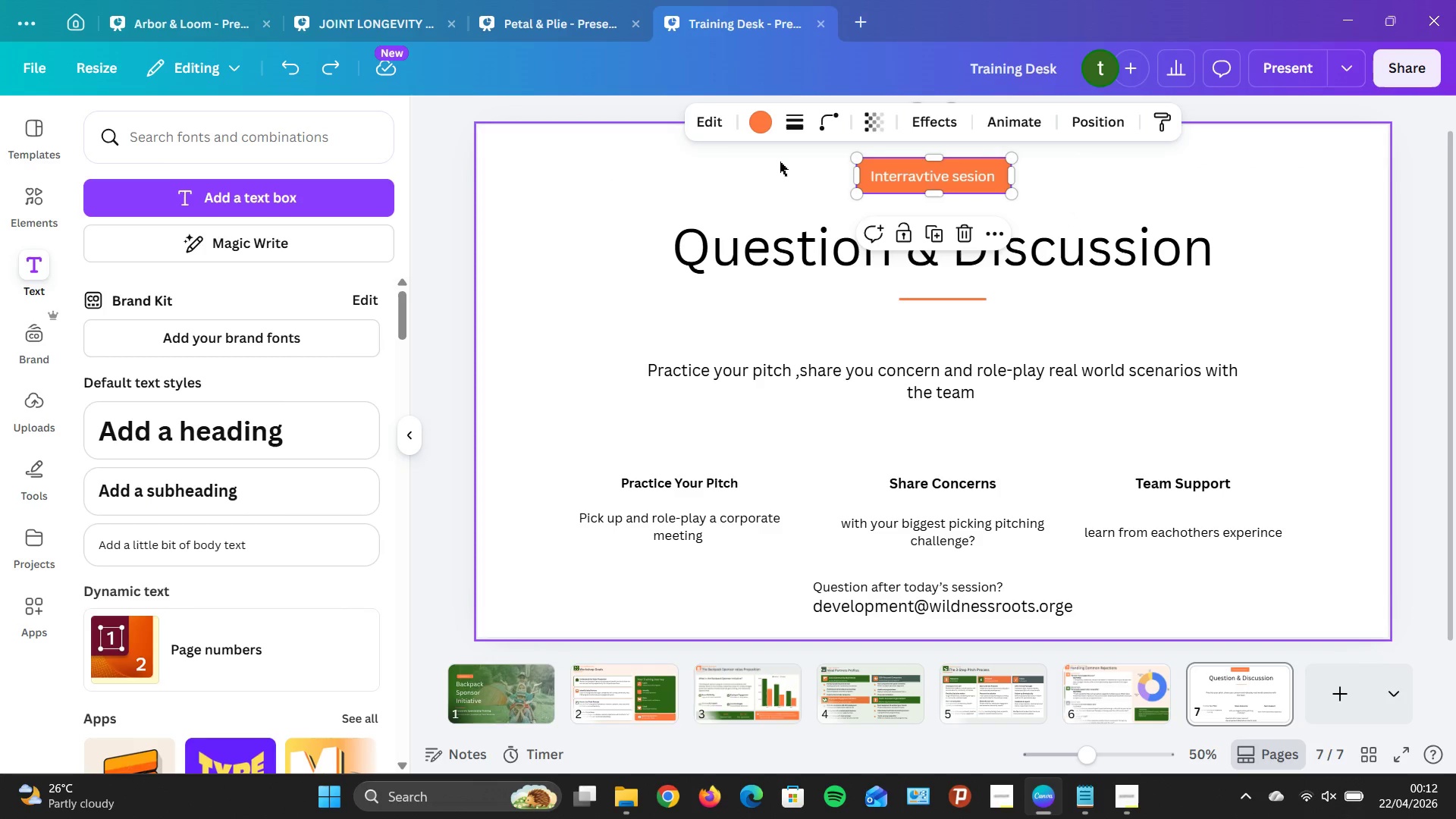 
left_click_drag(start_coordinate=[817, 167], to_coordinate=[989, 183])
 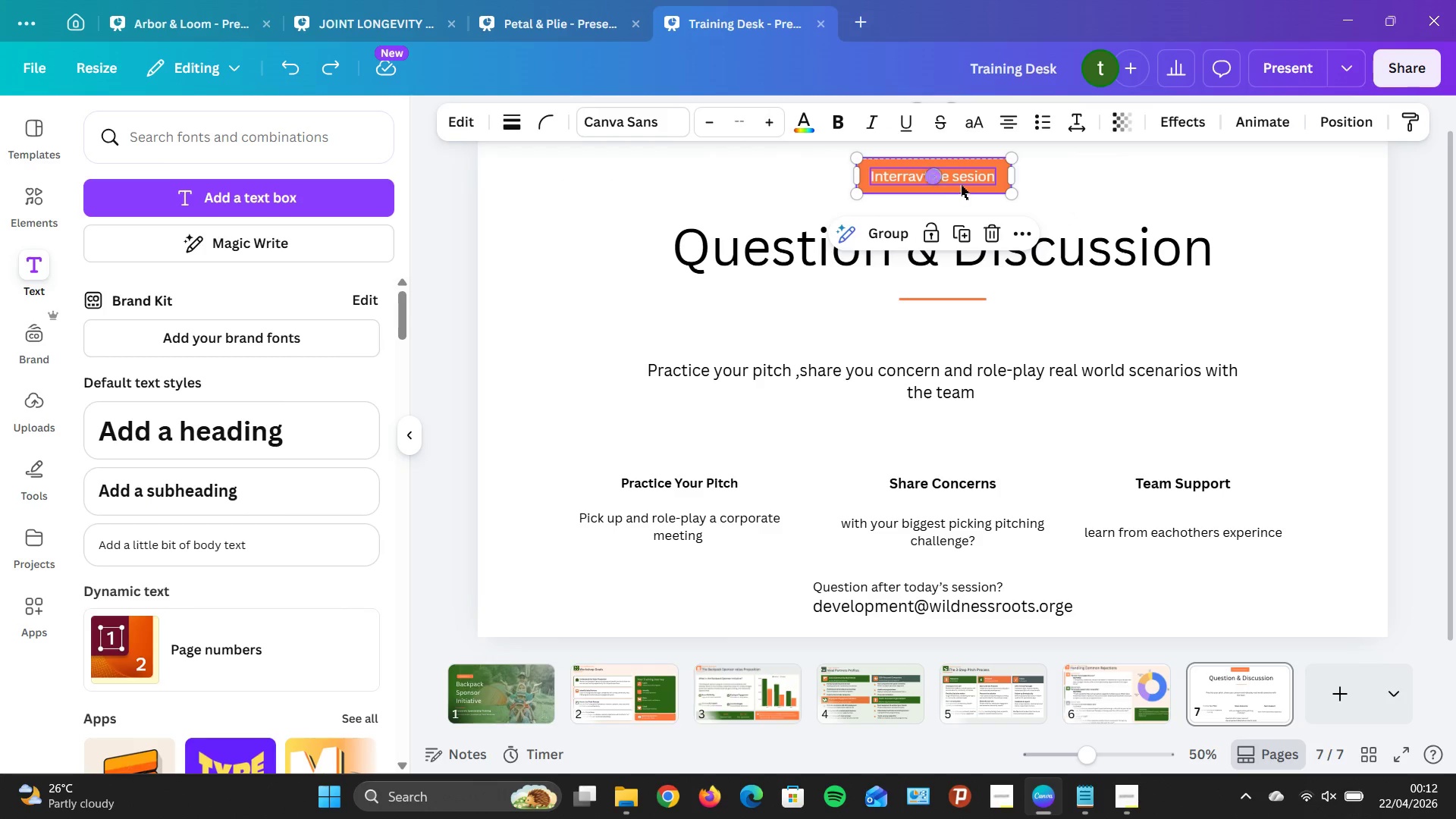 
left_click_drag(start_coordinate=[962, 185], to_coordinate=[960, 189])
 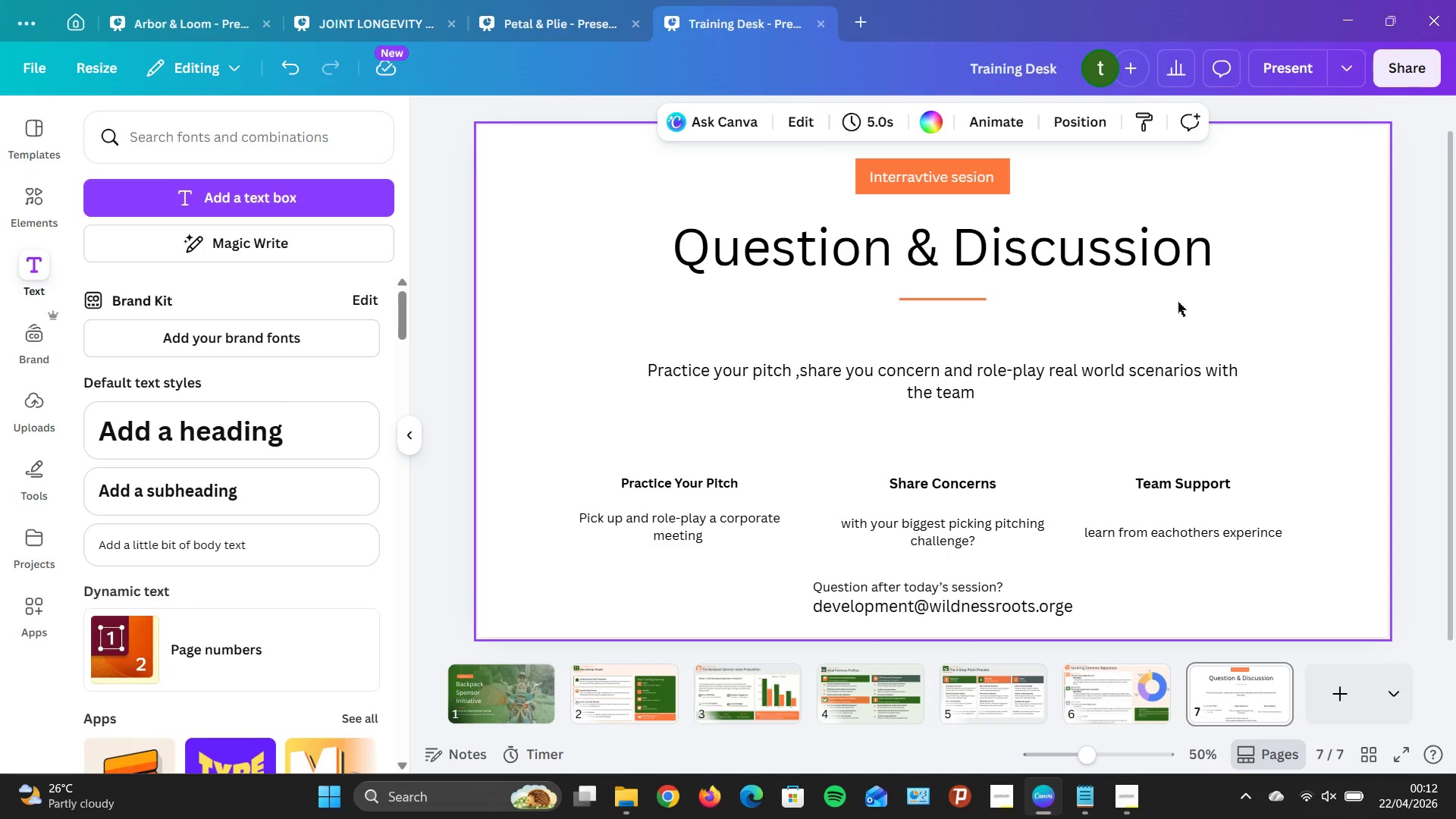 
left_click([1117, 312])
 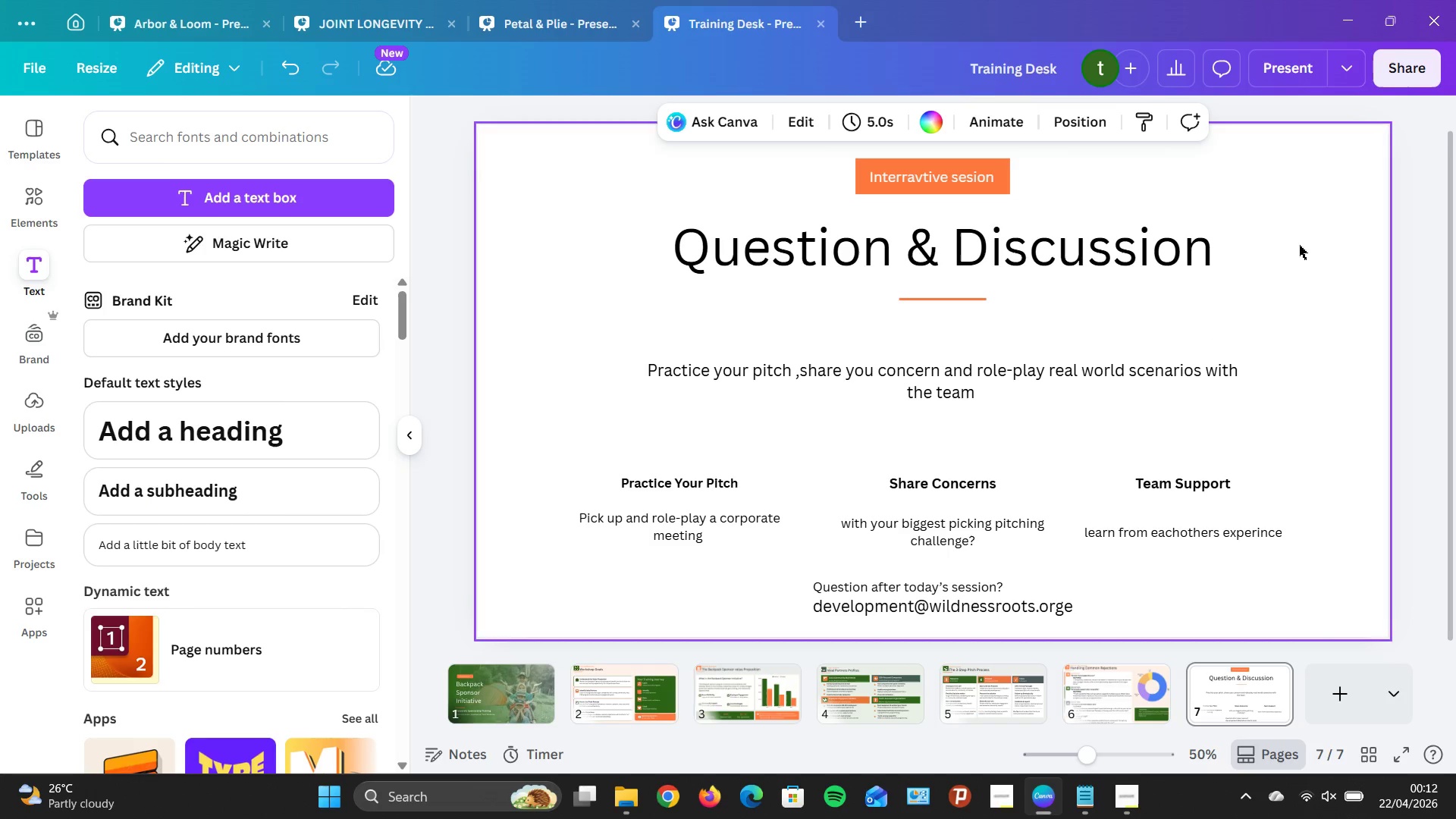 
left_click_drag(start_coordinate=[1322, 238], to_coordinate=[1319, 218])
 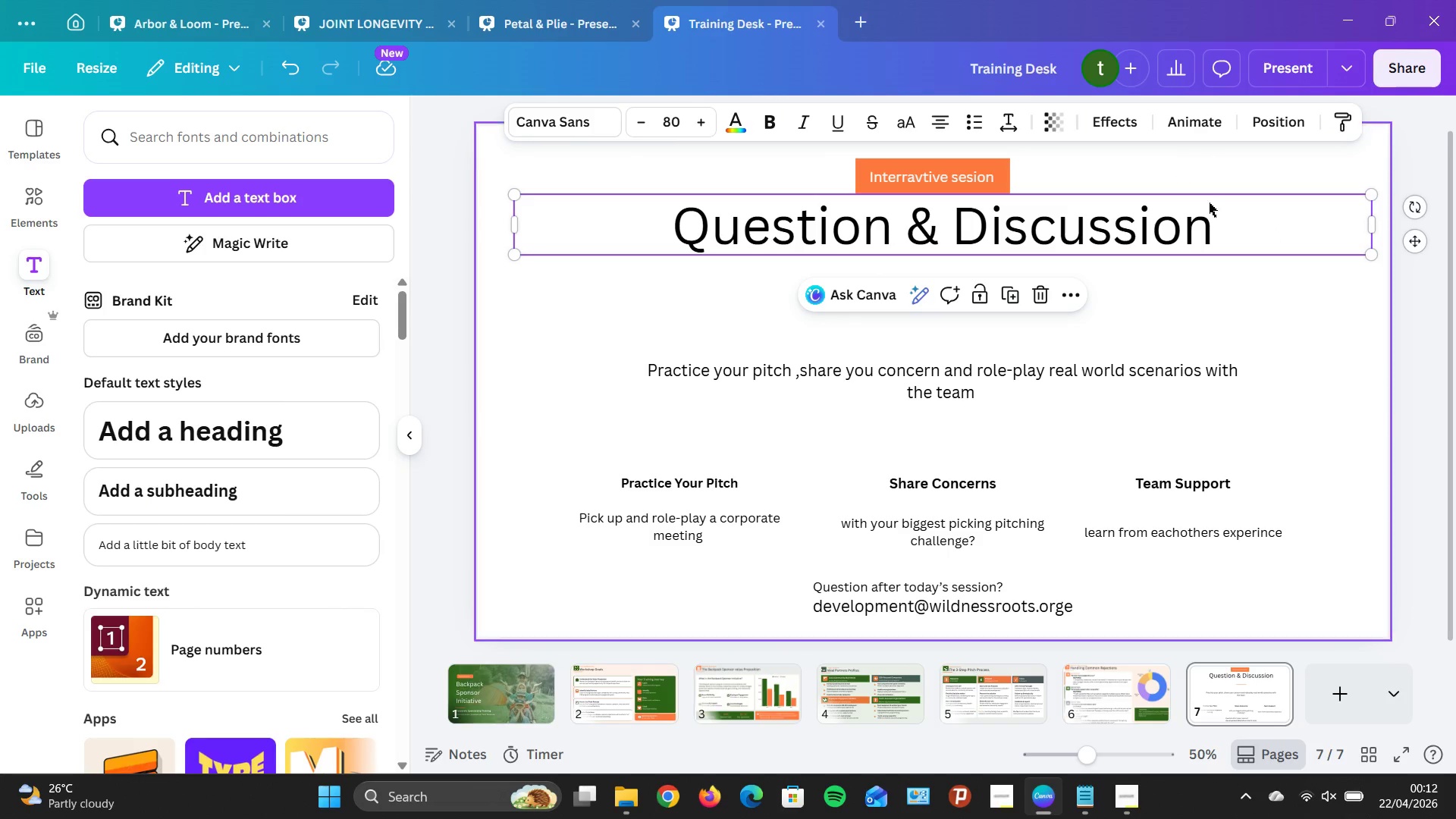 
left_click([1455, 366])
 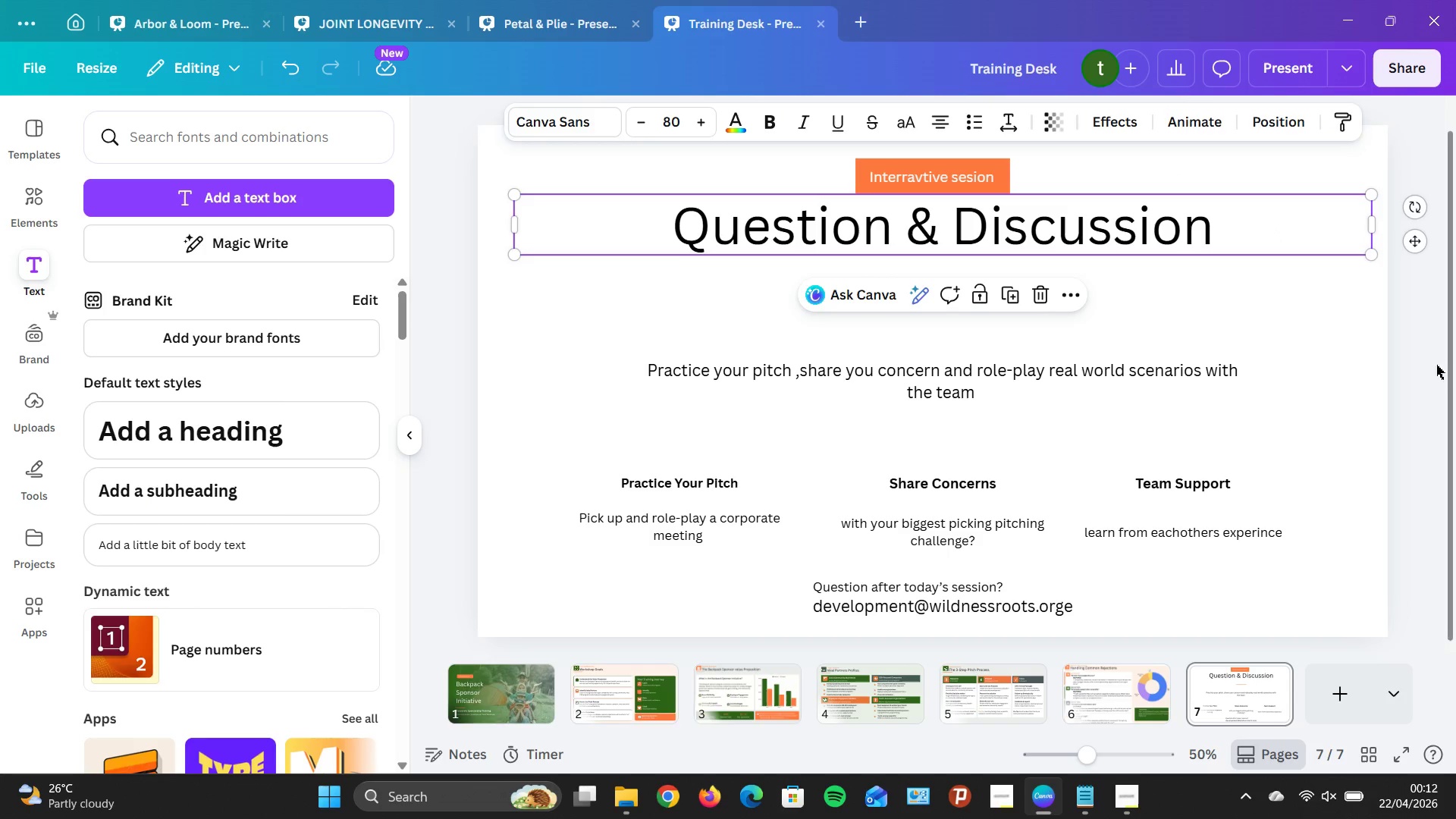 
left_click([1429, 368])
 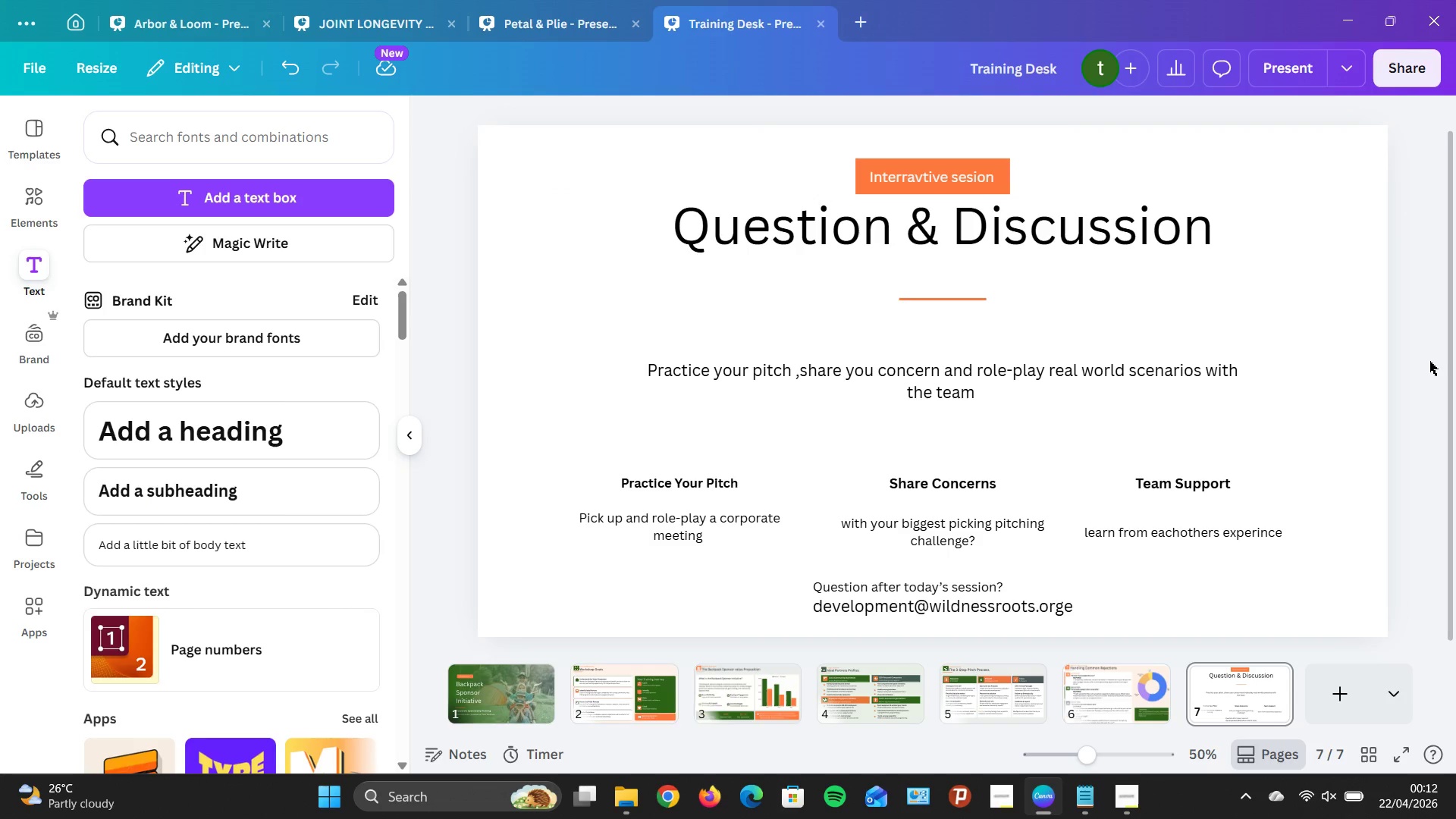 
key(Control+Z)
 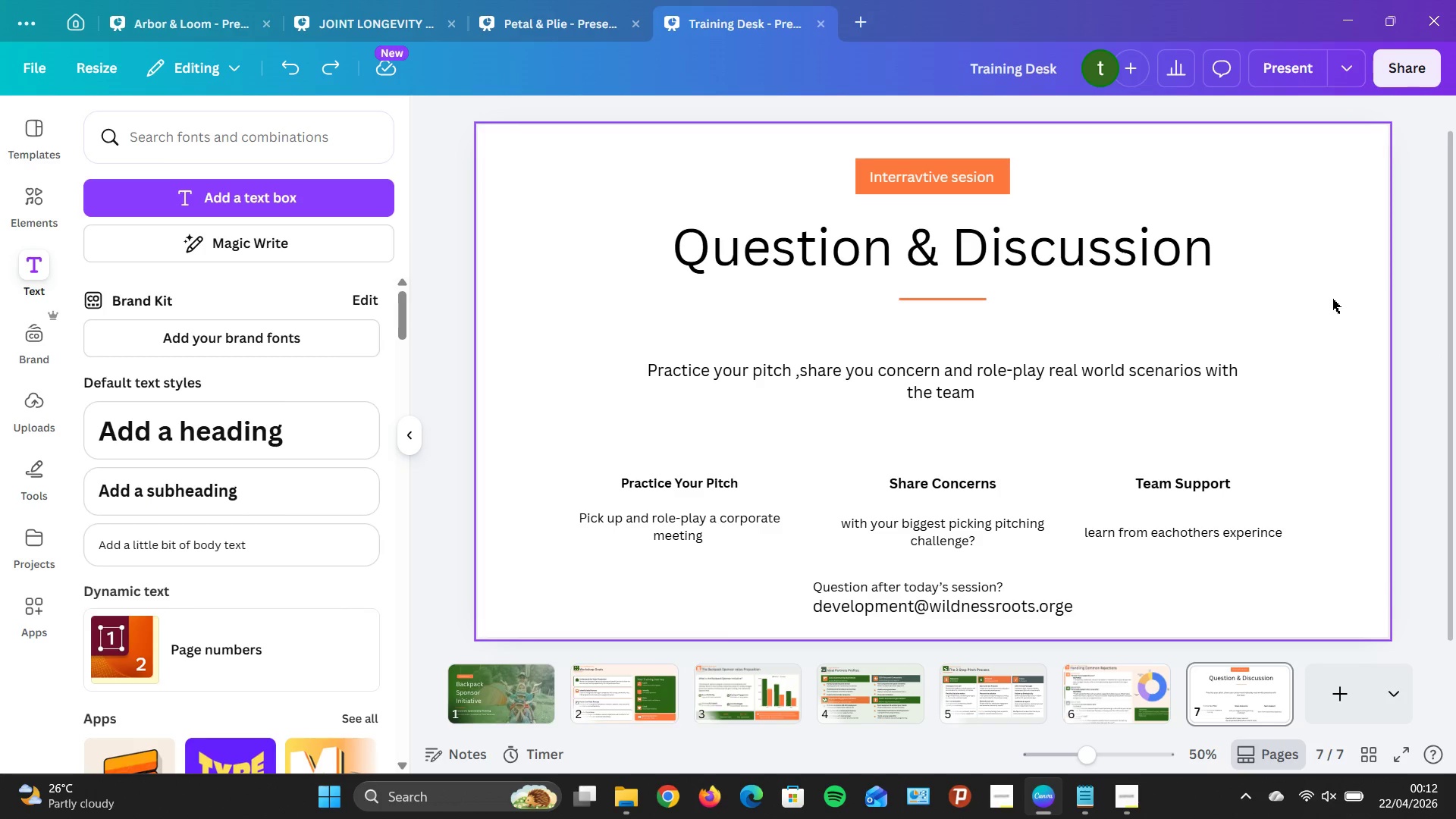 
wait(5.05)
 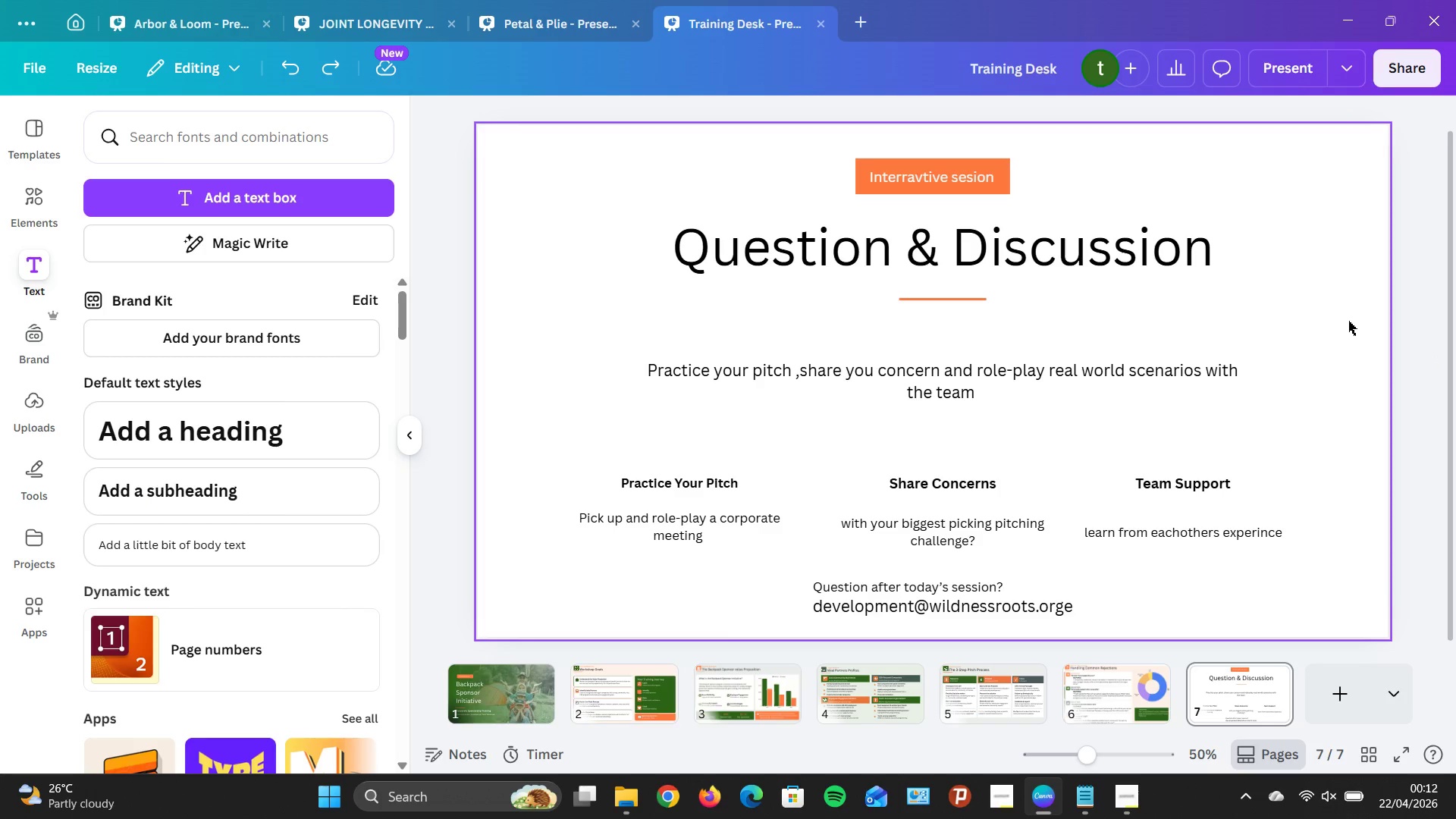 
scroll: coordinate [1202, 330], scroll_direction: down, amount: 1.0
 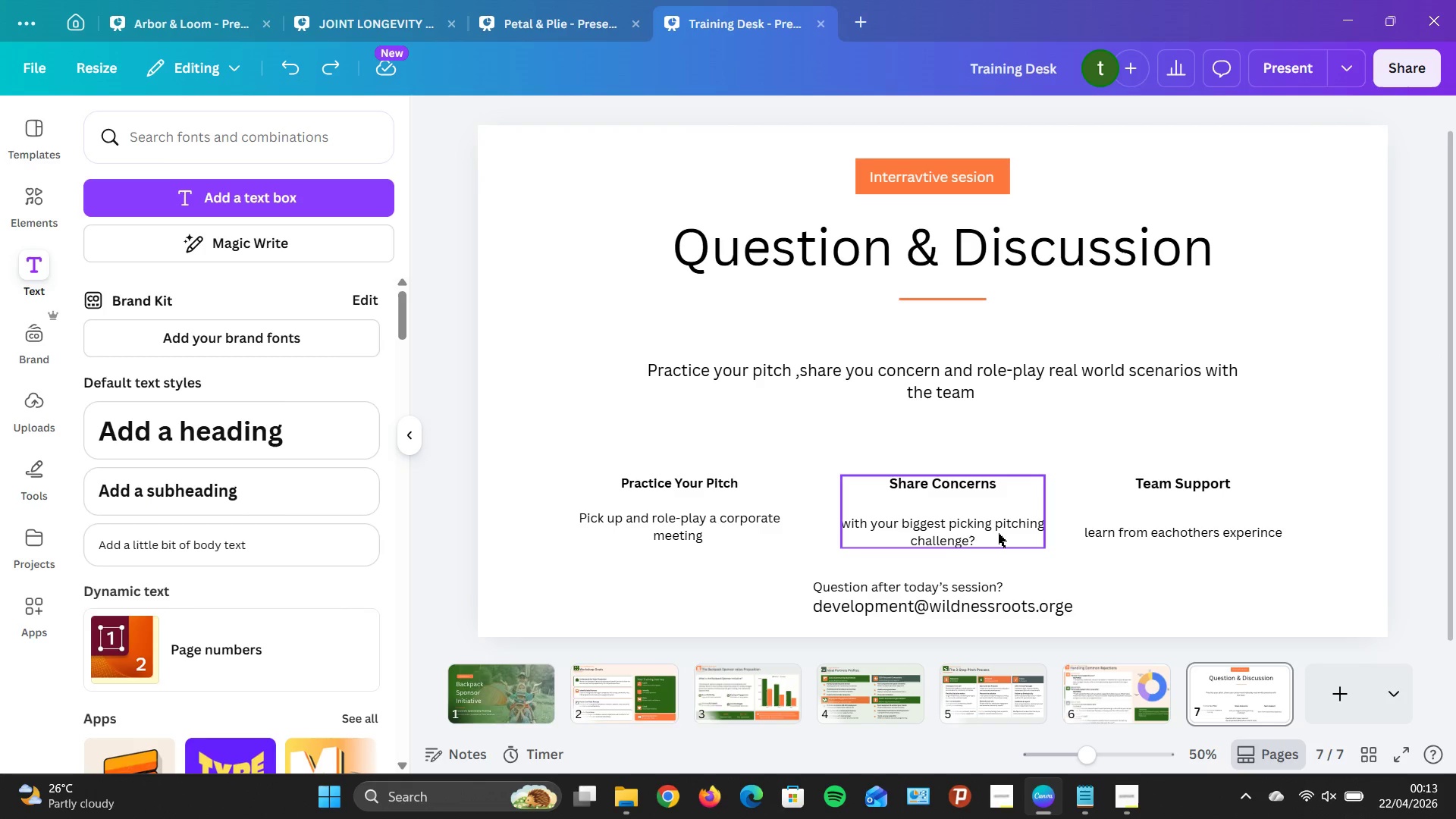 
left_click_drag(start_coordinate=[588, 464], to_coordinate=[1216, 510])
 